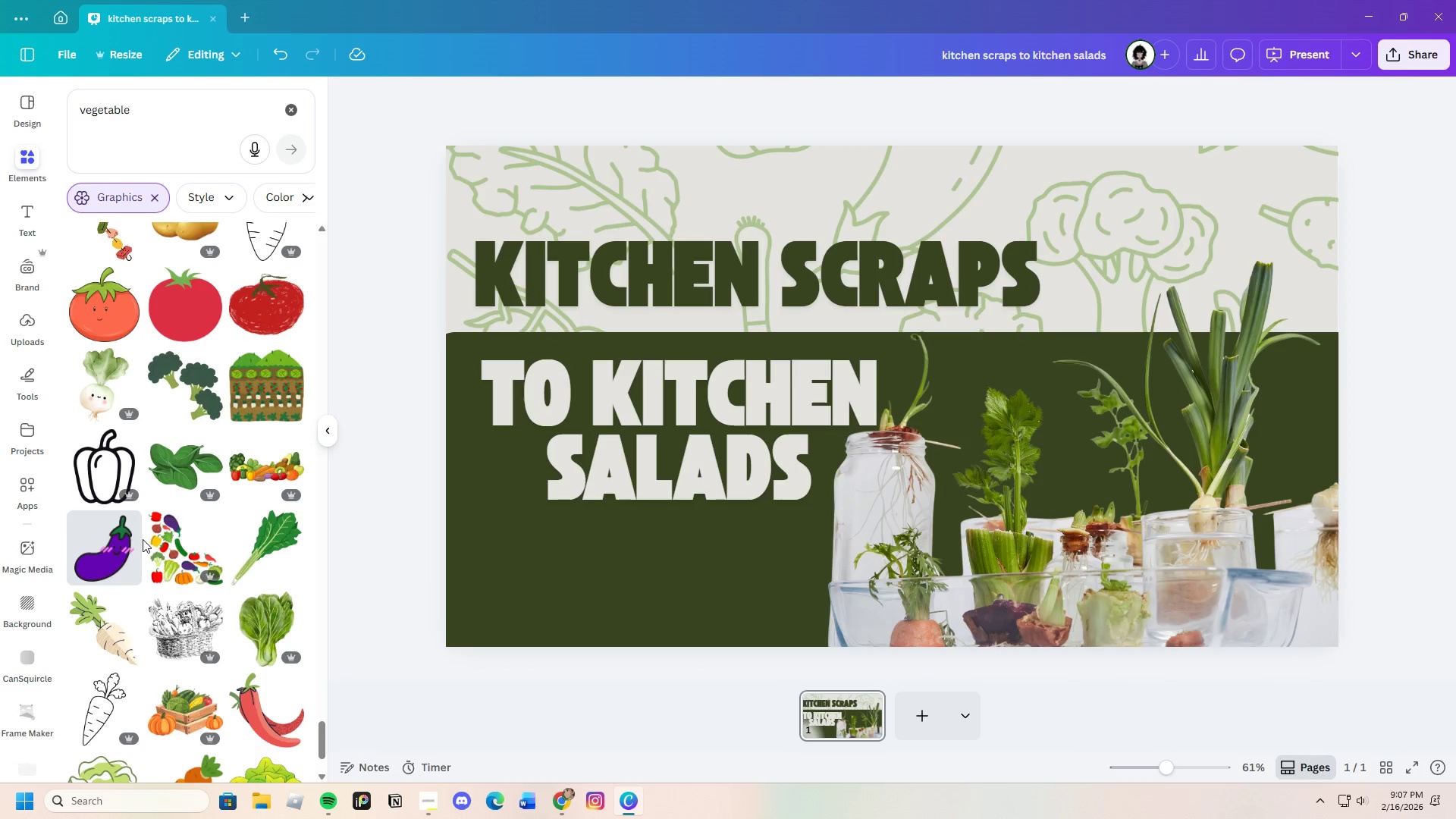 
scroll: coordinate [183, 672], scroll_direction: down, amount: 25.0
 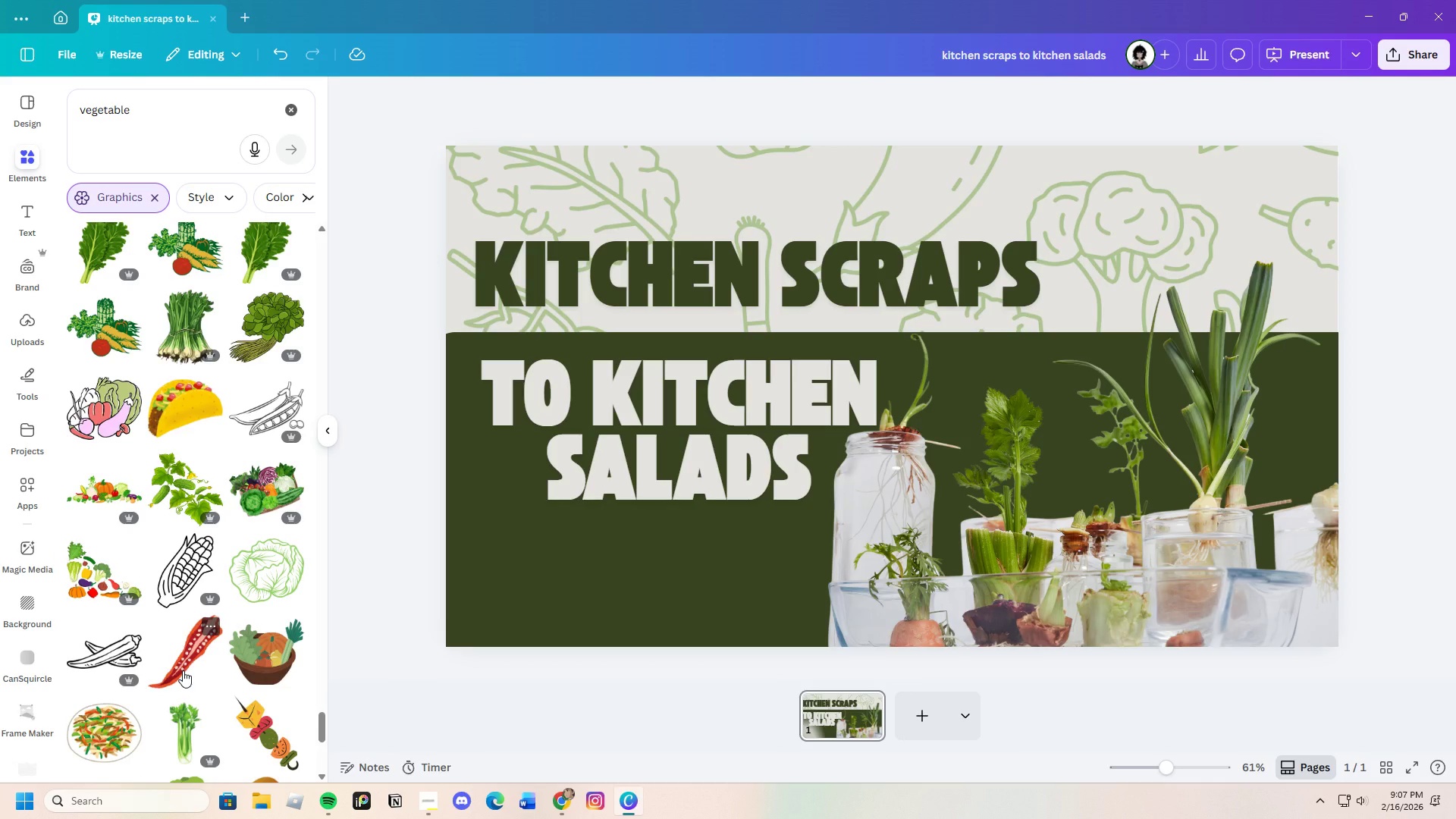 
scroll: coordinate [184, 661], scroll_direction: down, amount: 26.0
 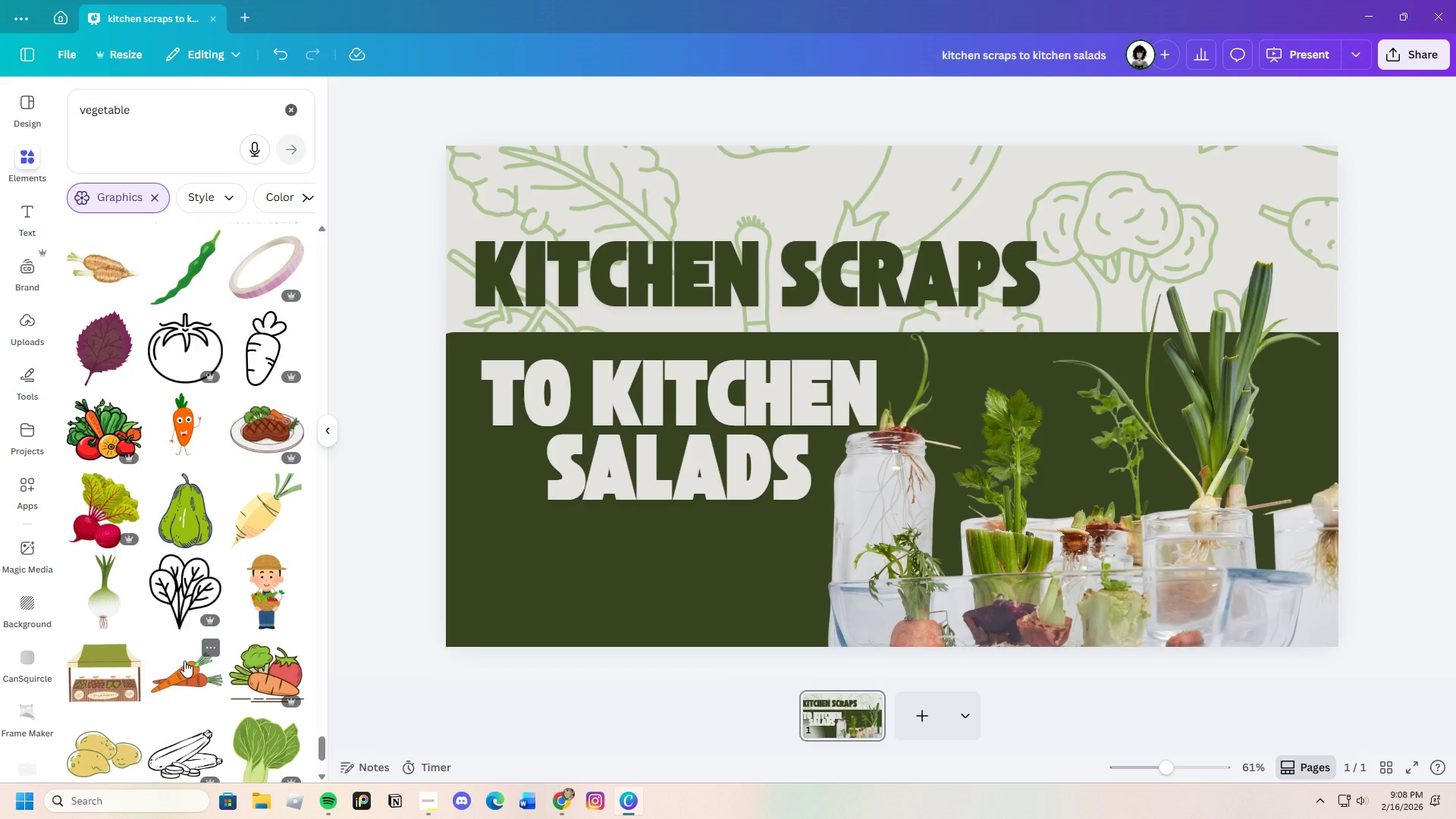 
scroll: coordinate [166, 640], scroll_direction: down, amount: 18.0
 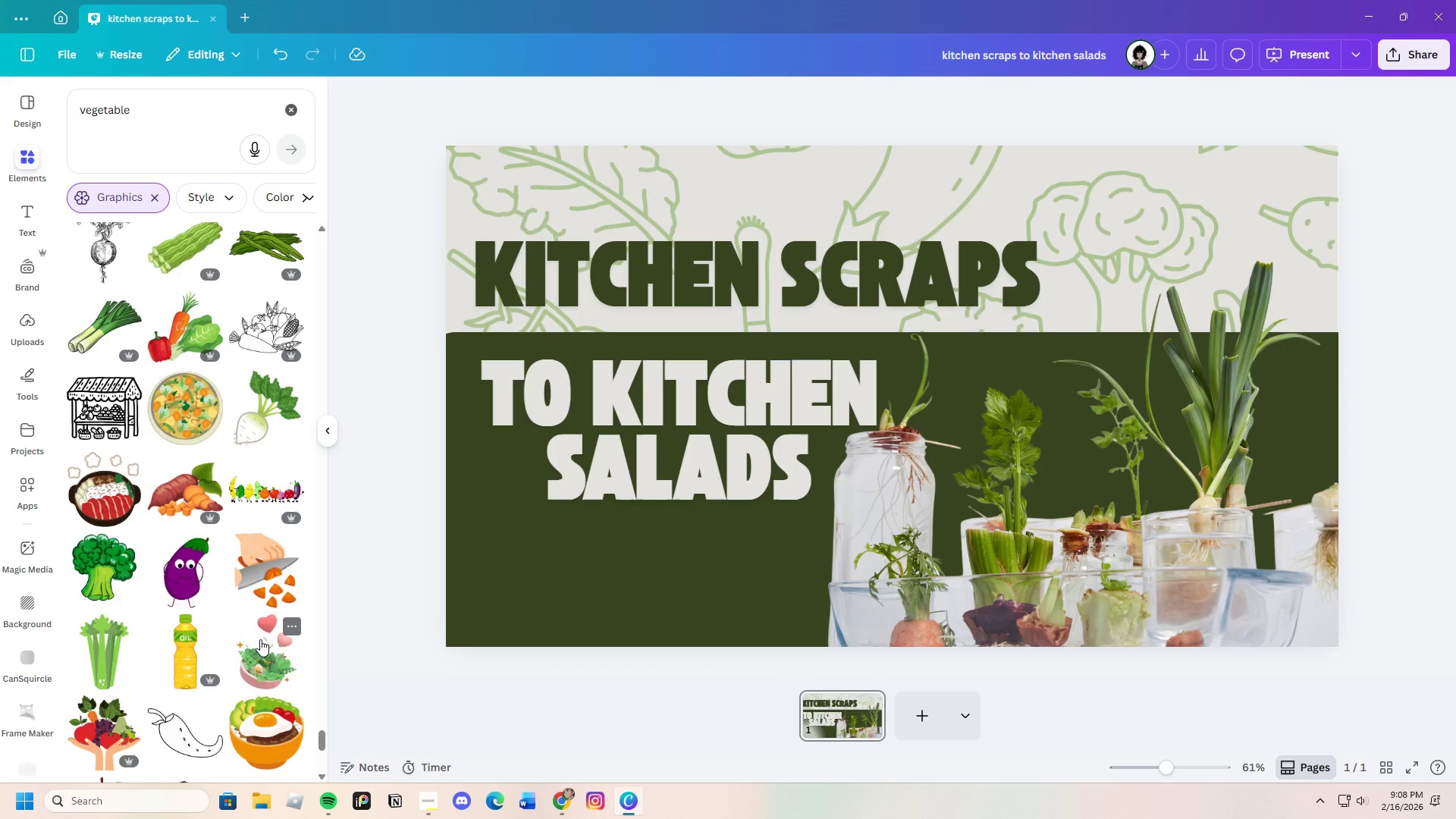 
scroll: coordinate [263, 639], scroll_direction: down, amount: 18.0
 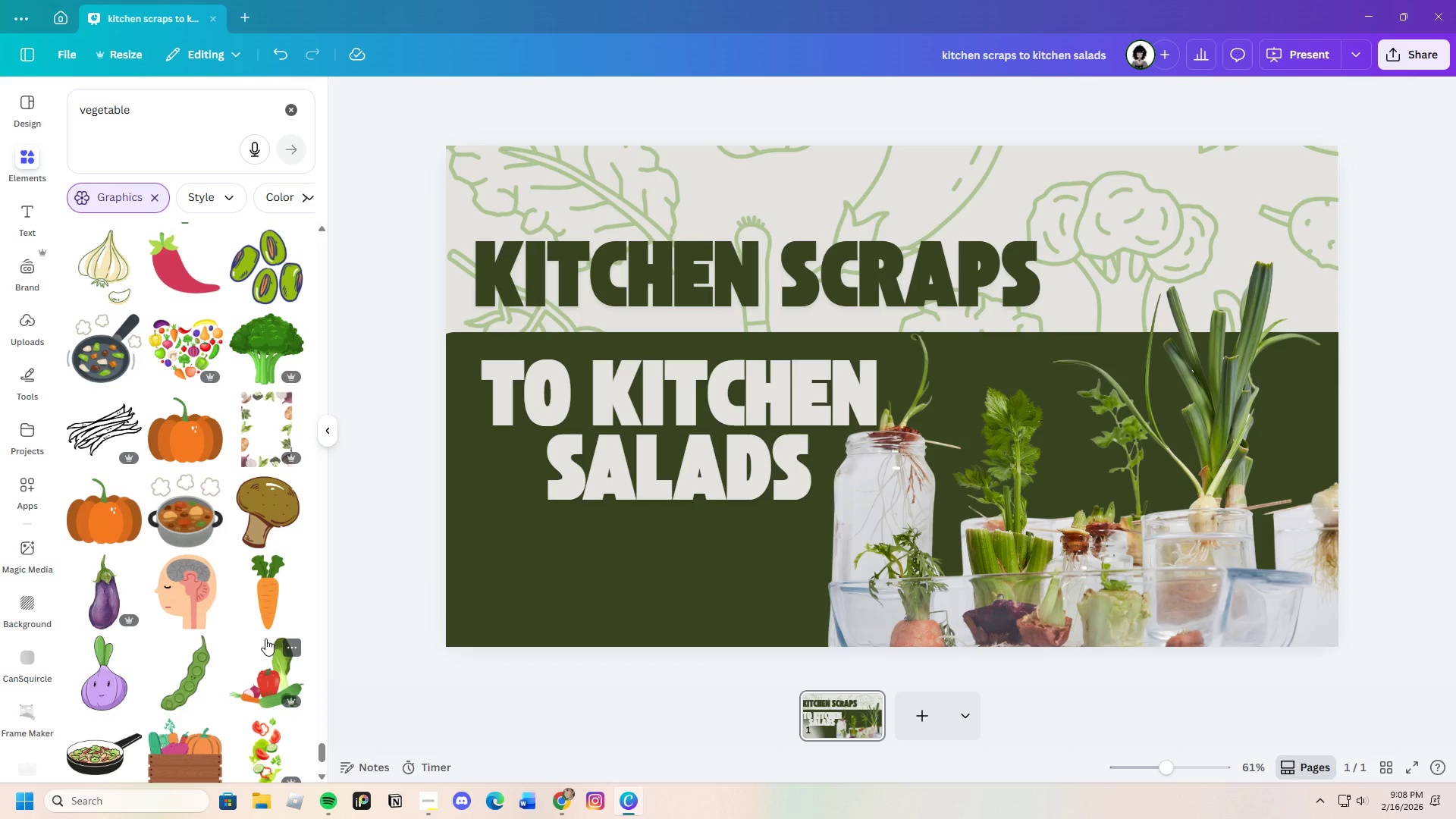 
scroll: coordinate [256, 646], scroll_direction: down, amount: 13.0
 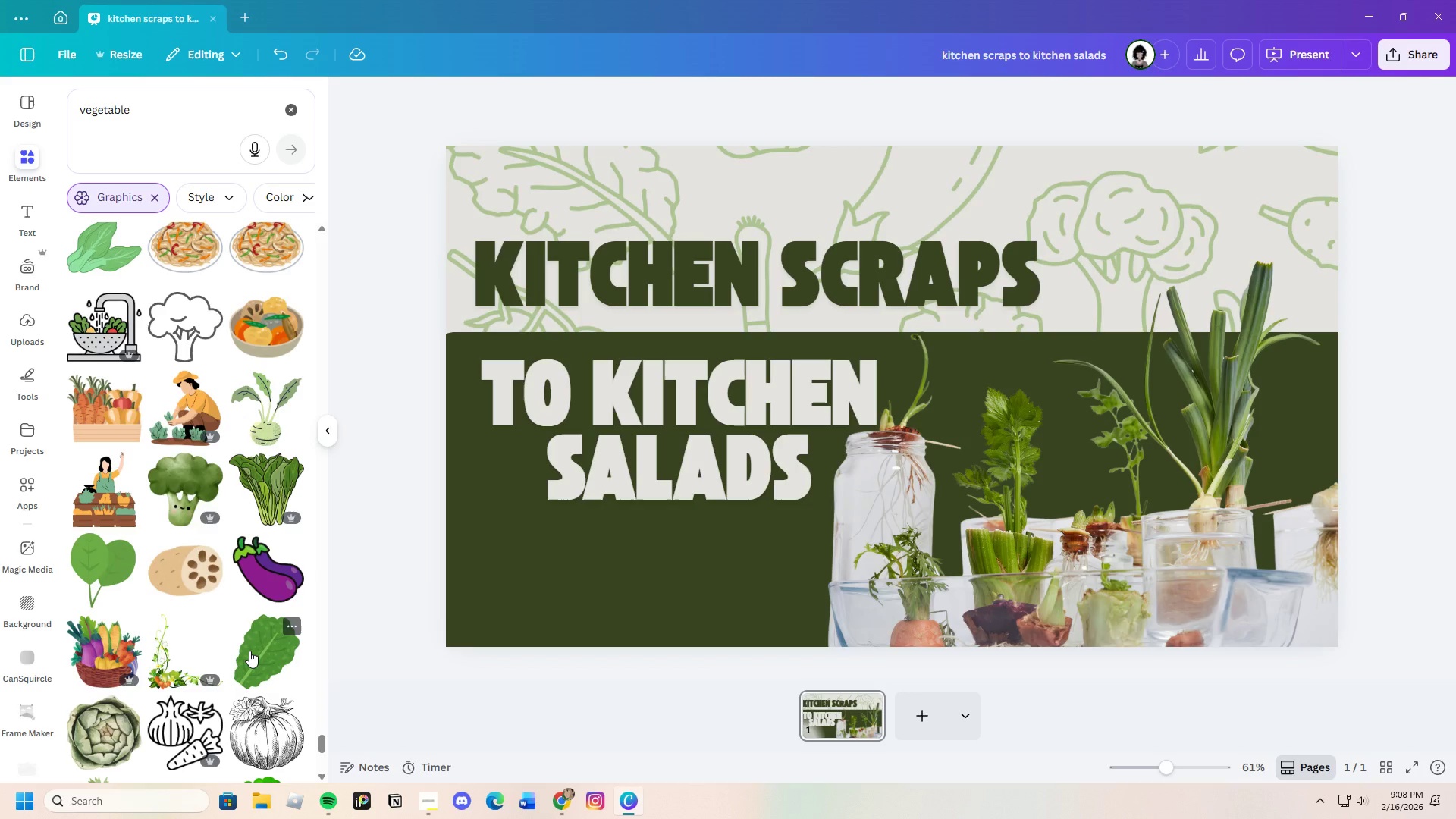 
wait(6.71)
 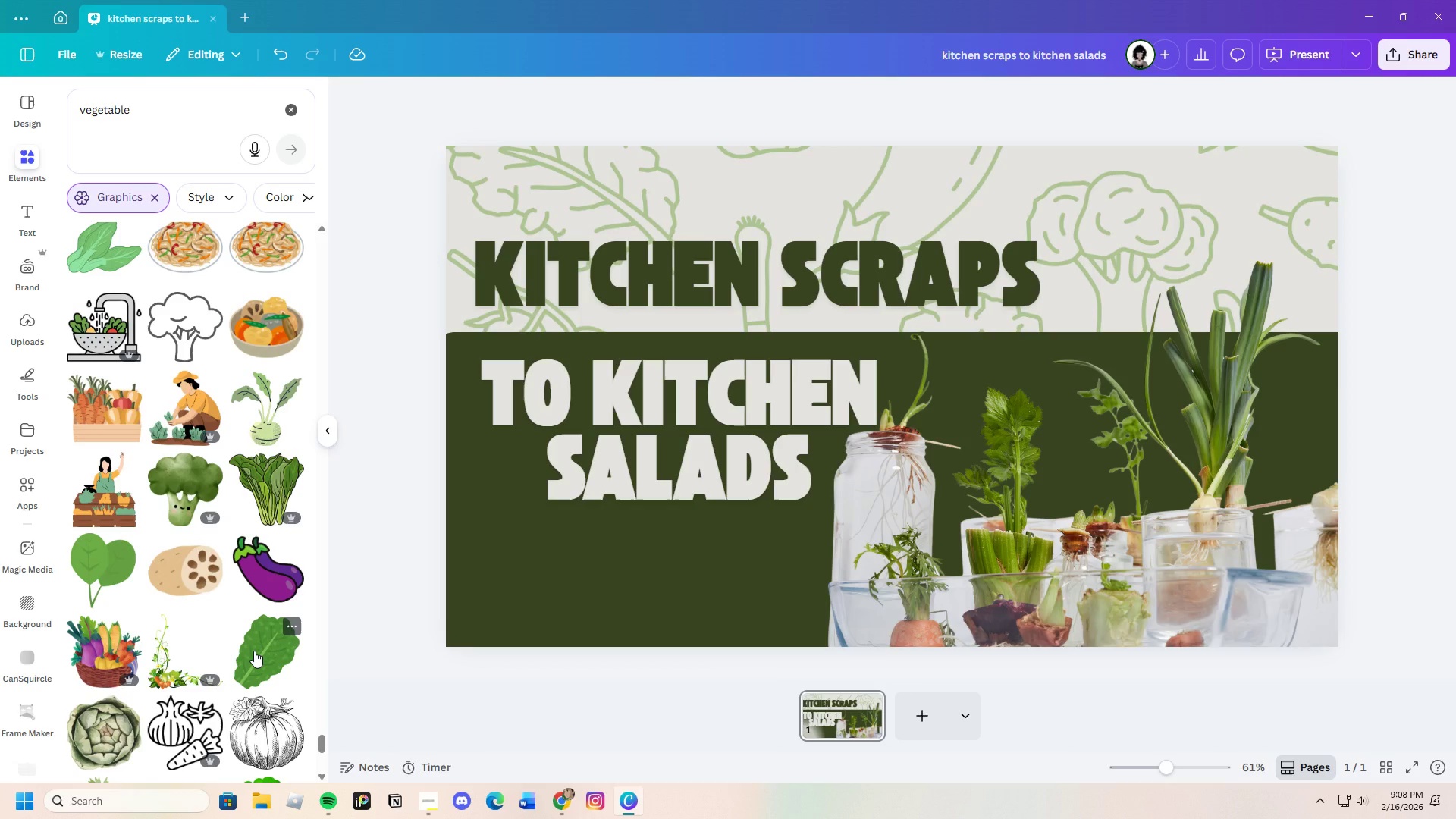 
scroll: coordinate [245, 654], scroll_direction: down, amount: 7.0
 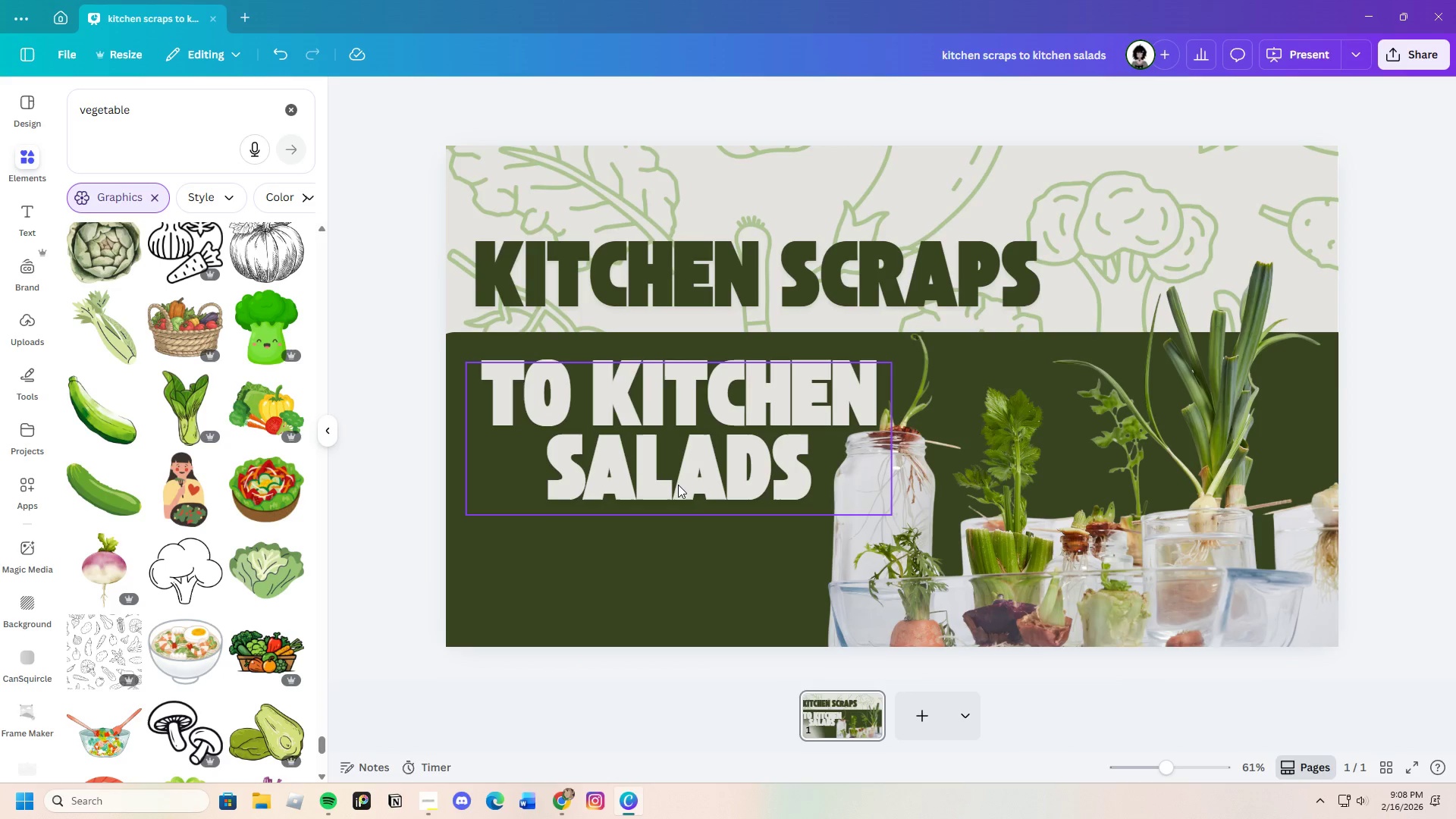 
wait(5.65)
 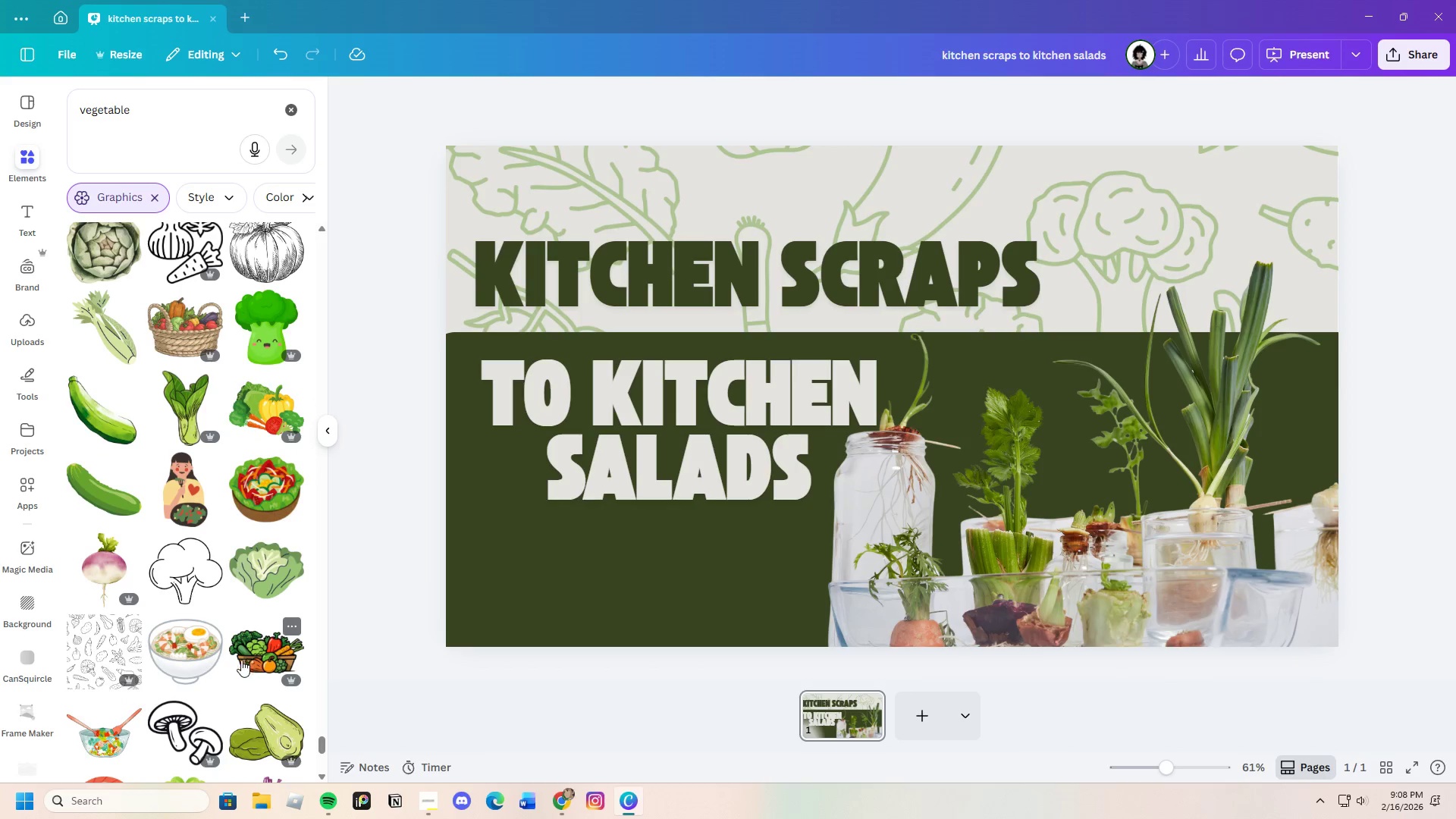 
left_click_drag(start_coordinate=[897, 440], to_coordinate=[1294, 406])
 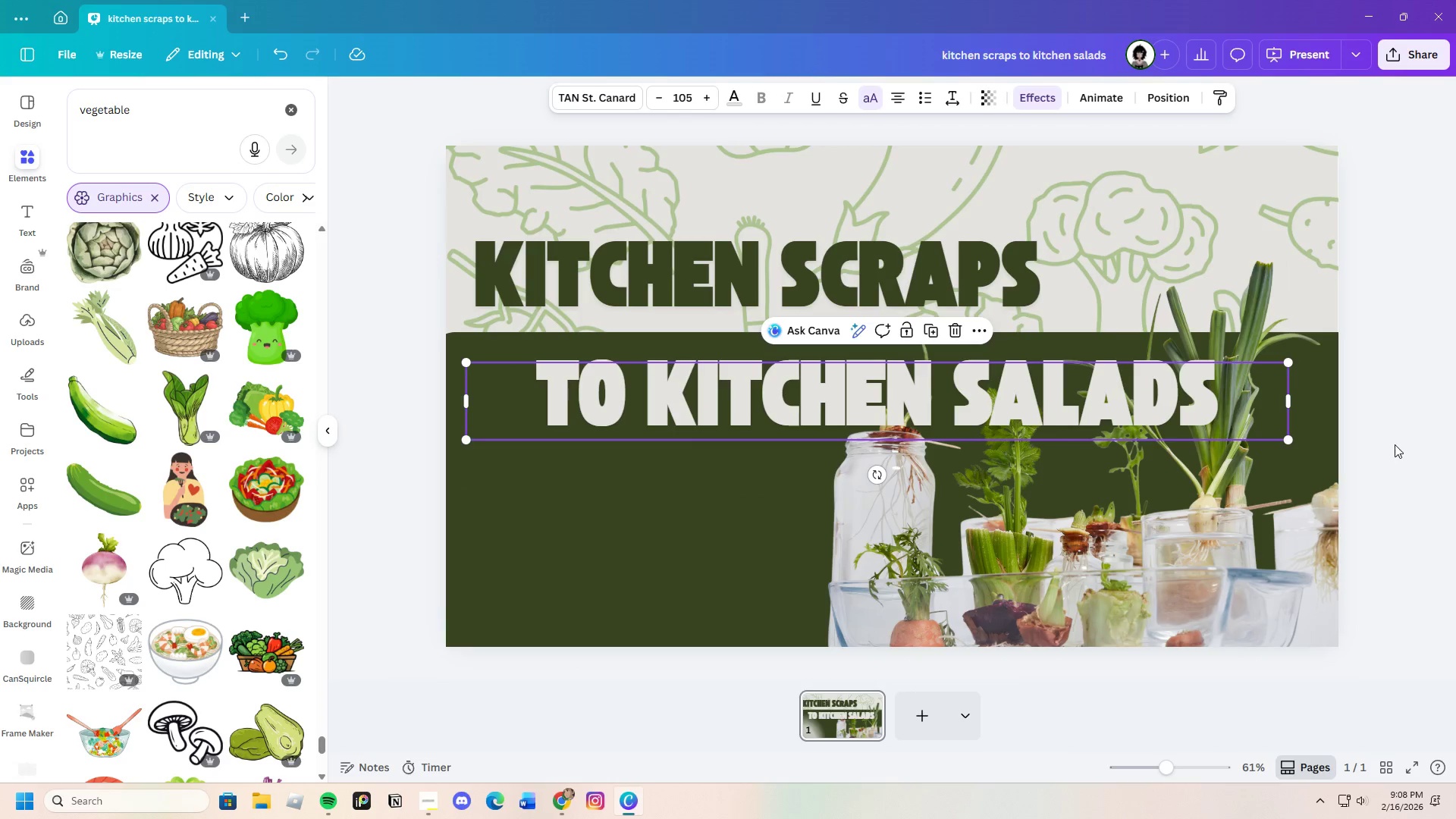 
left_click([1414, 384])
 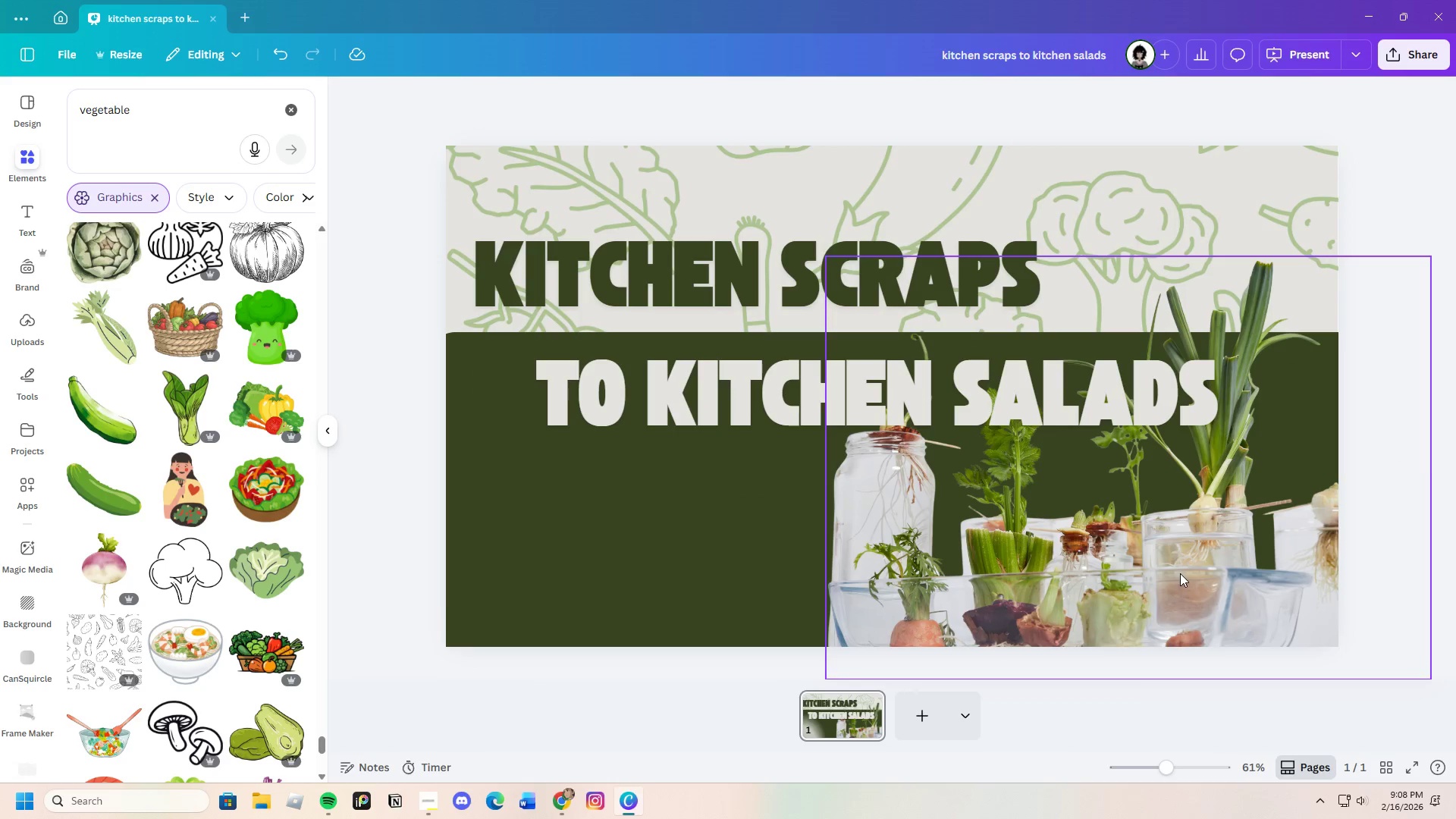 
left_click_drag(start_coordinate=[1180, 573], to_coordinate=[1179, 566])
 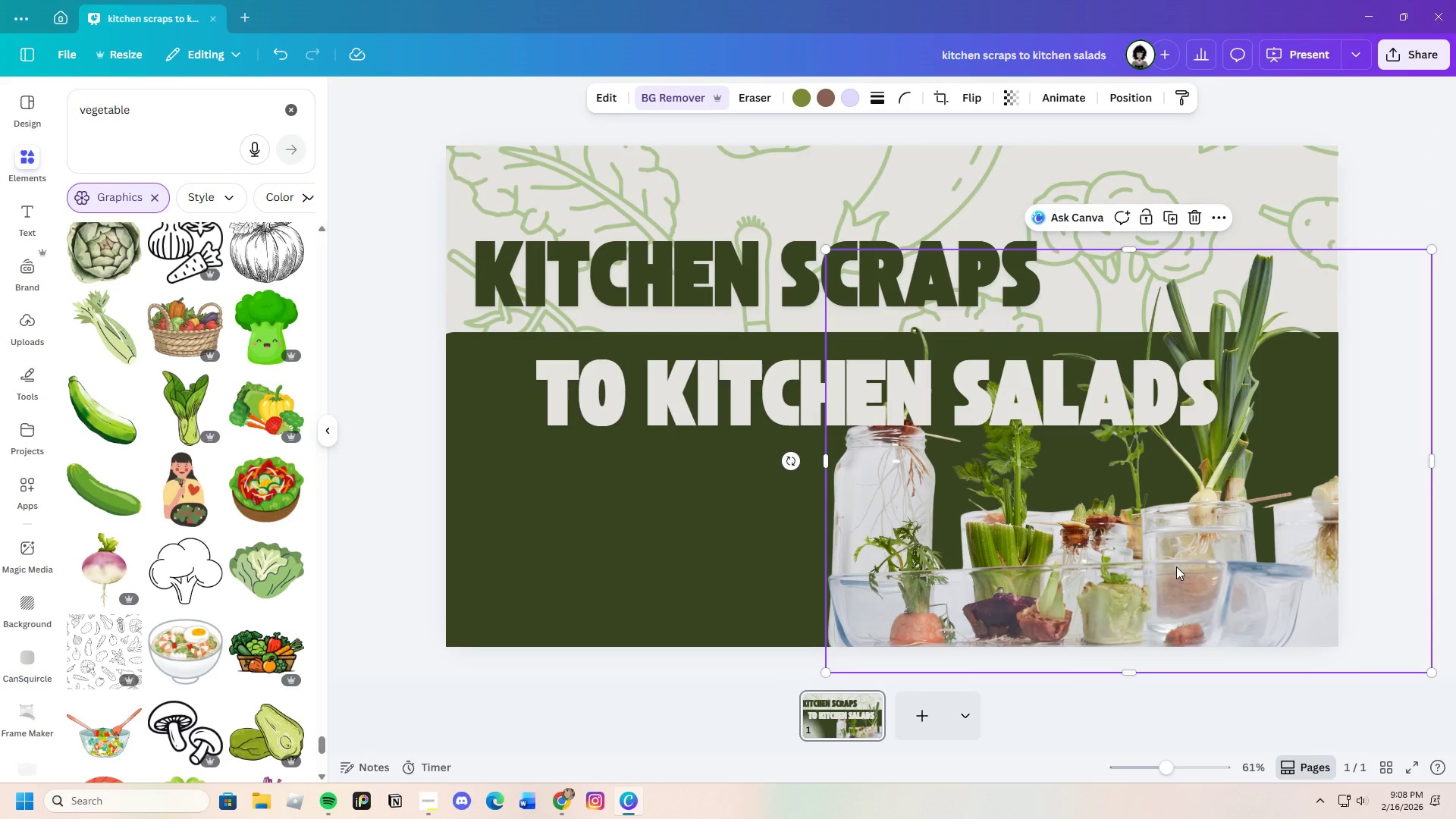 
left_click_drag(start_coordinate=[1176, 566], to_coordinate=[1205, 563])
 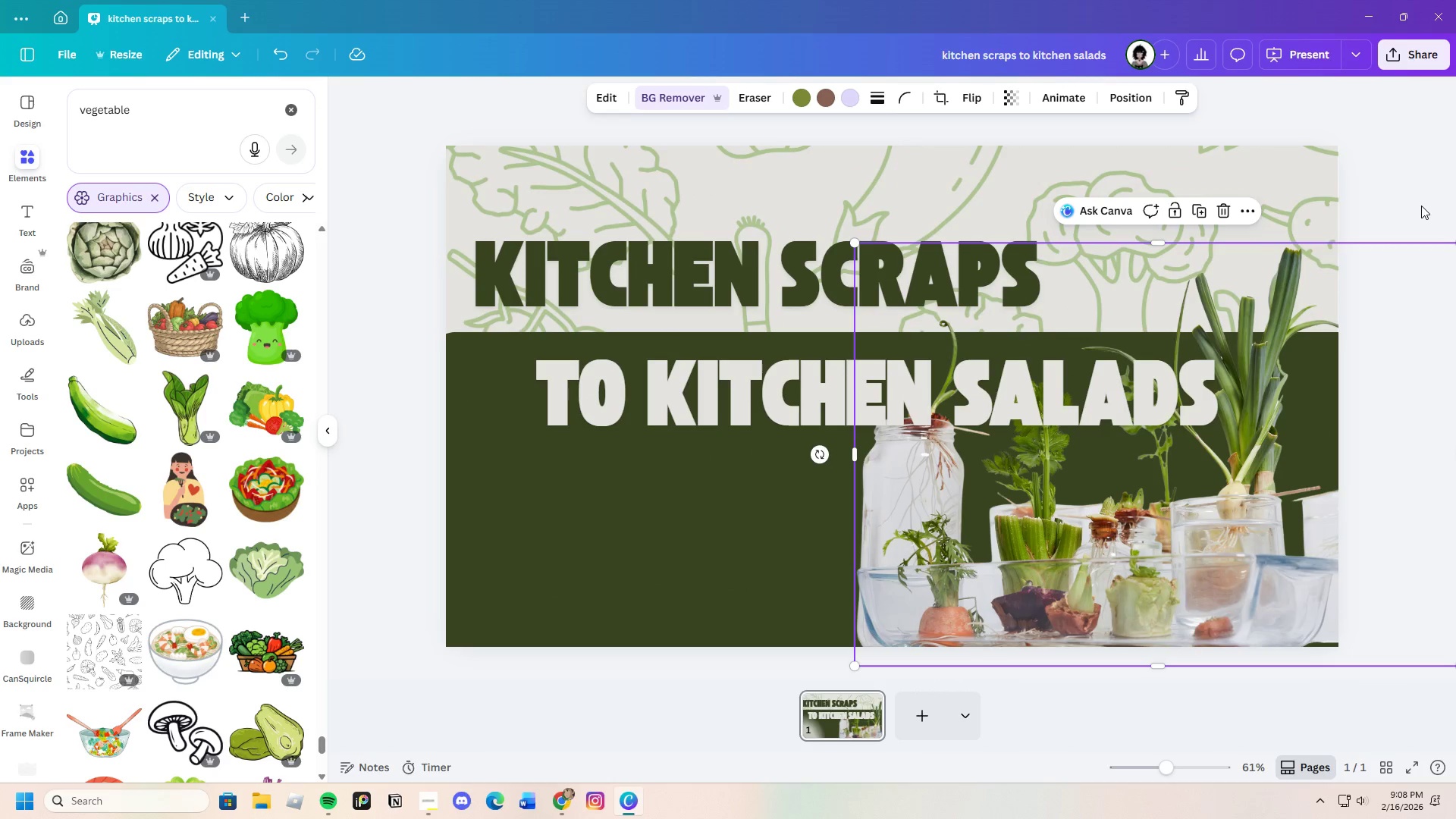 
left_click([1418, 206])
 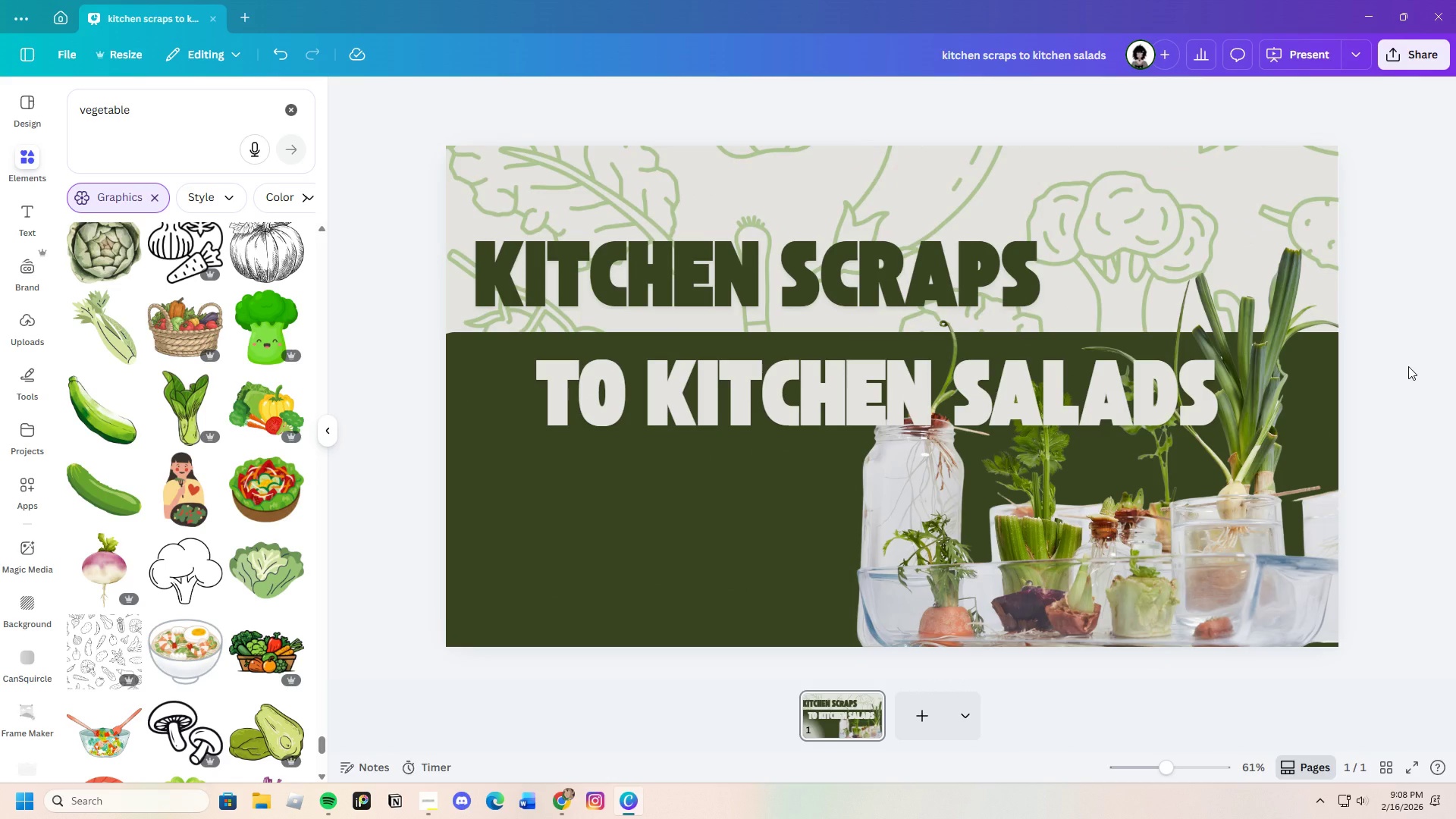 
left_click([1066, 390])
 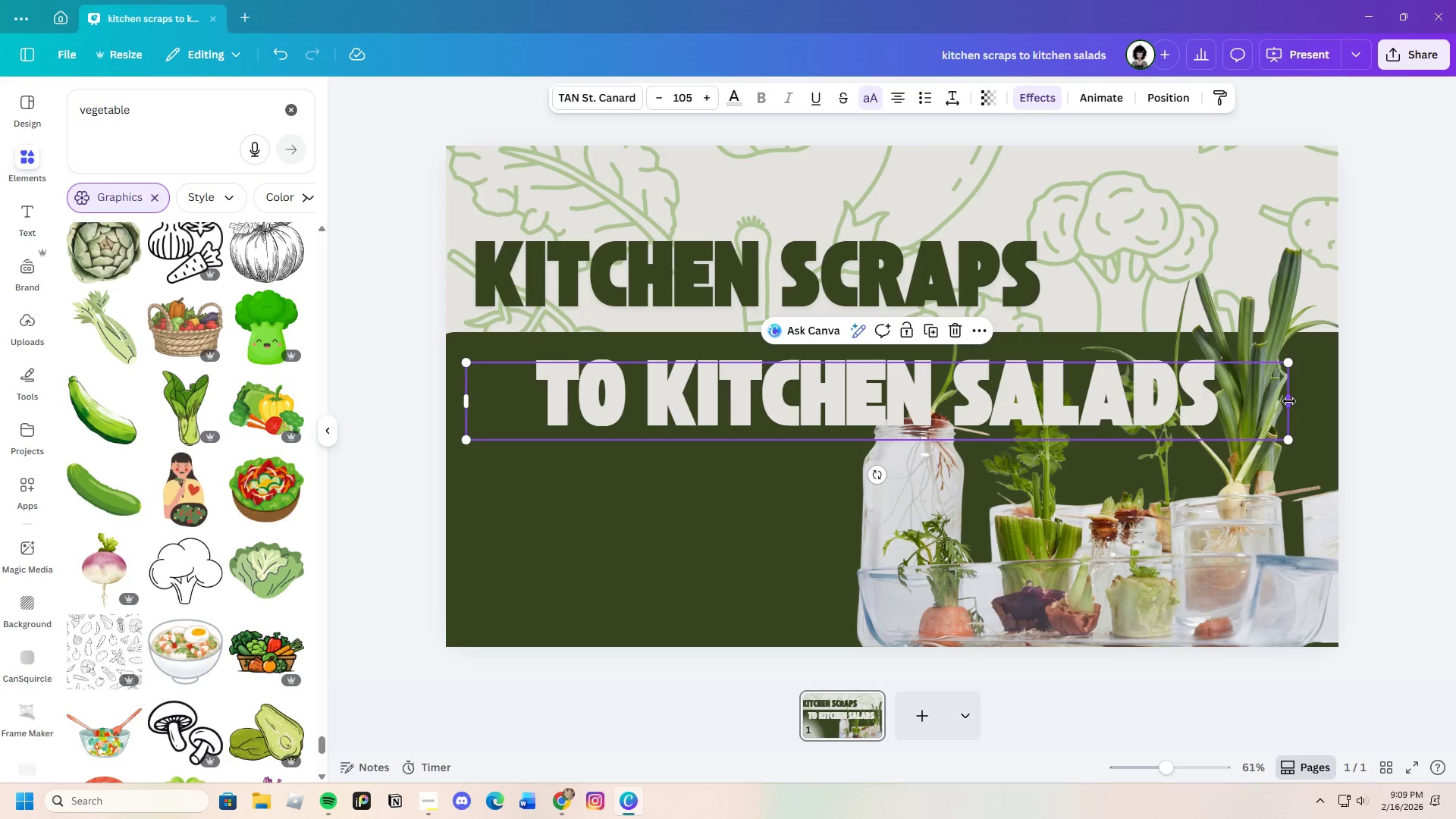 
left_click_drag(start_coordinate=[1289, 401], to_coordinate=[871, 460])
 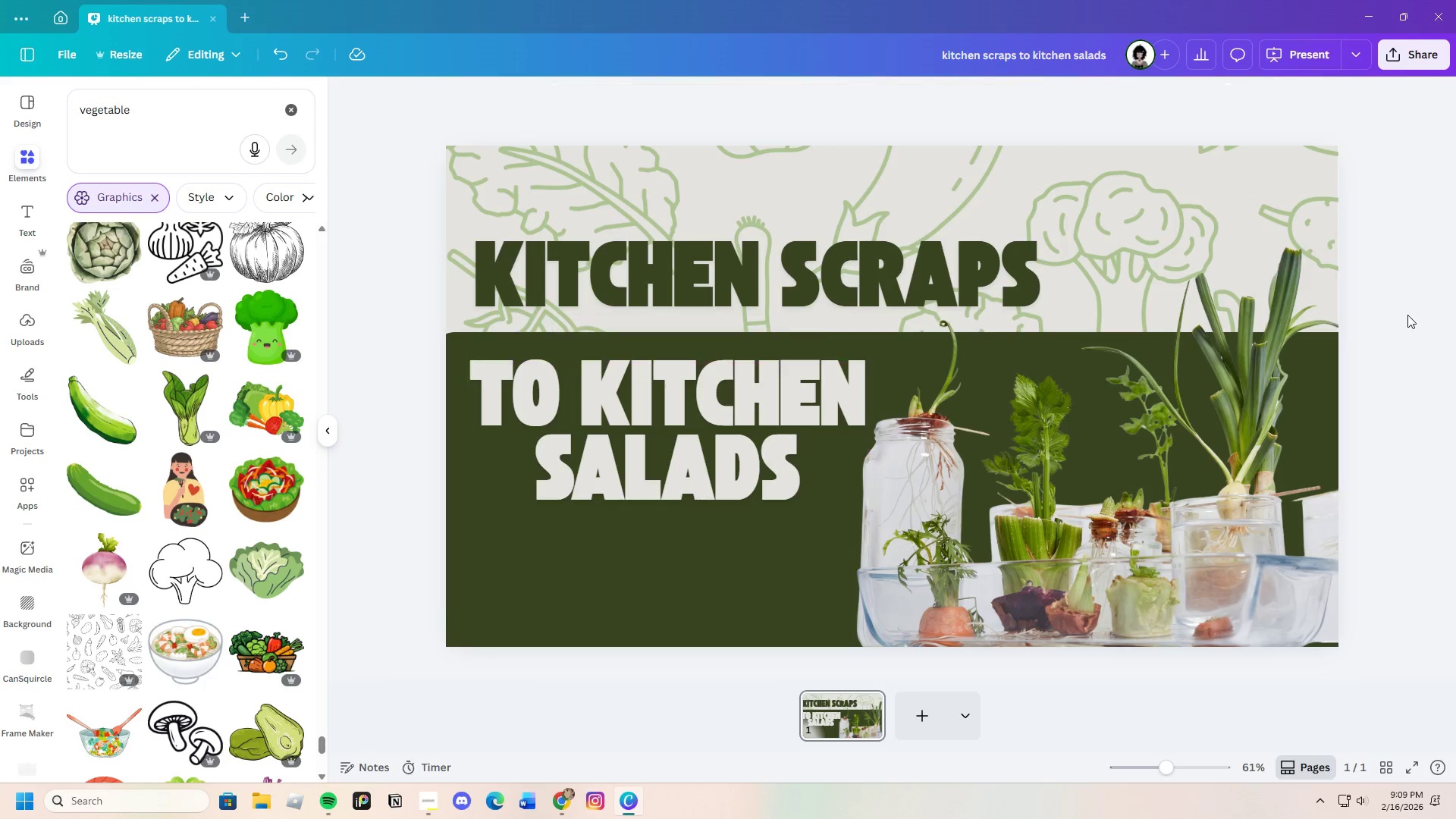 
left_click_drag(start_coordinate=[1179, 510], to_coordinate=[1134, 534])
 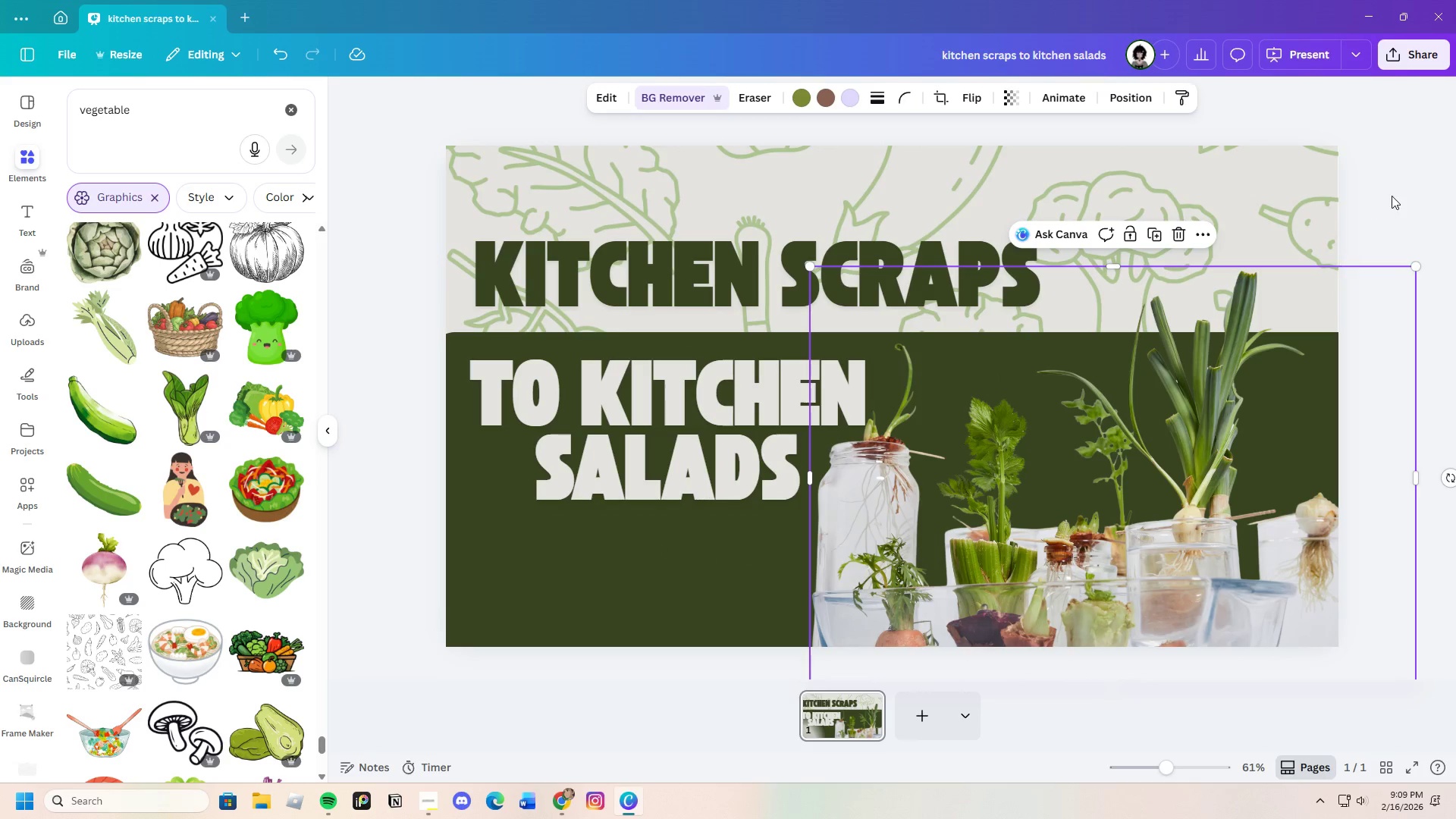 
left_click([1392, 195])
 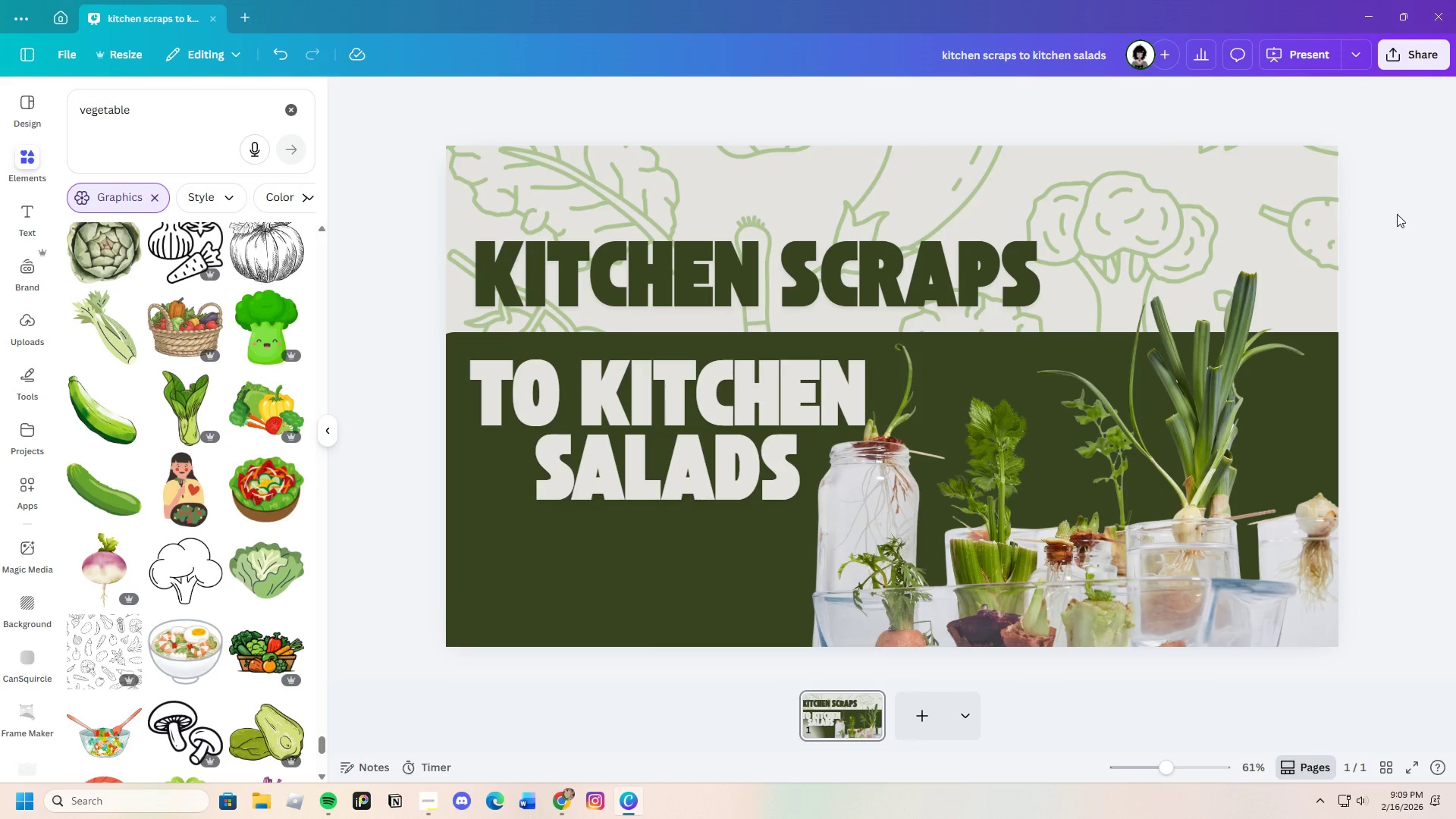 
scroll: coordinate [1378, 541], scroll_direction: up, amount: 2.0
 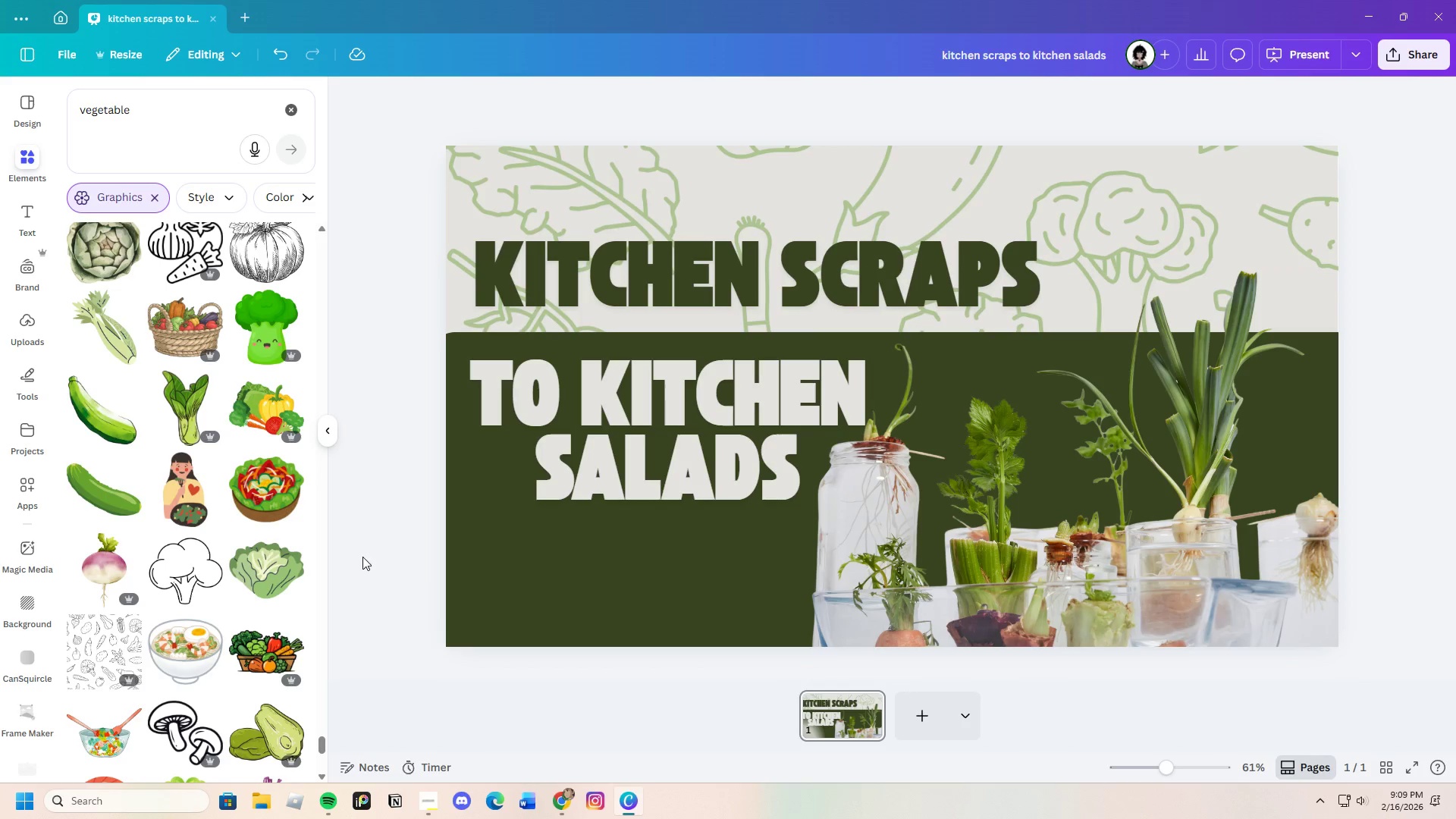 
scroll: coordinate [277, 504], scroll_direction: down, amount: 10.0
 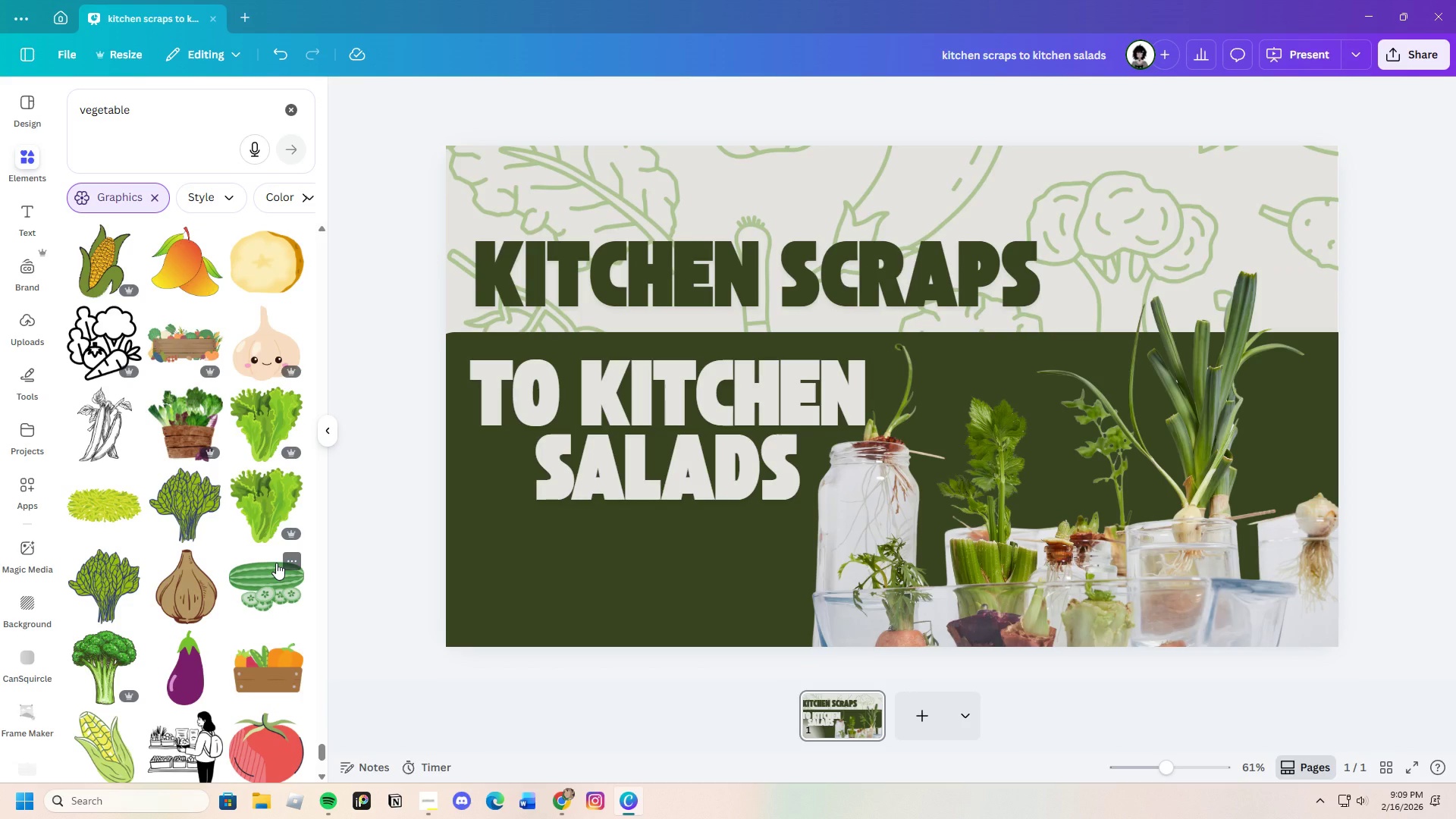 
wait(9.69)
 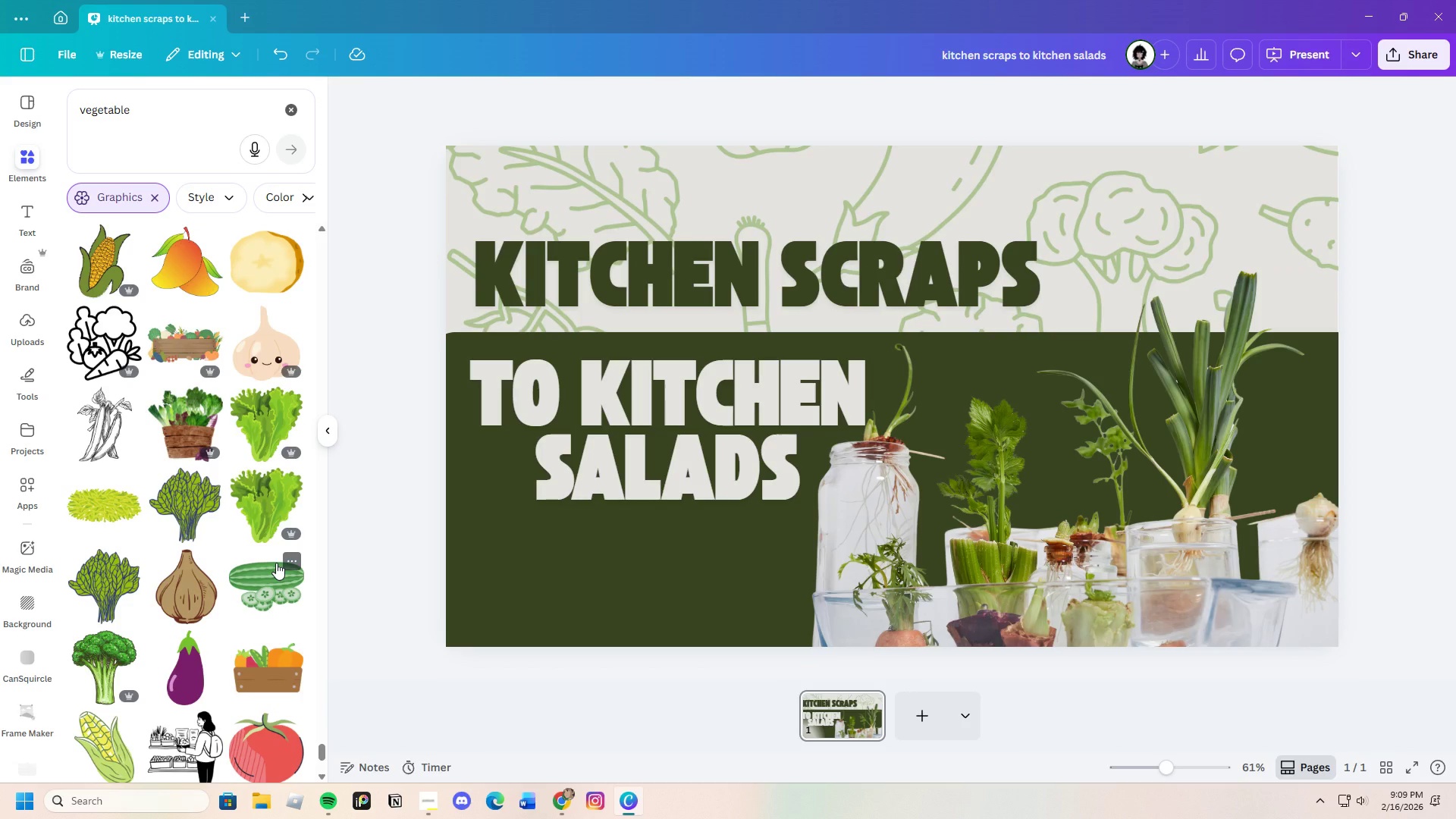 
left_click([33, 211])
 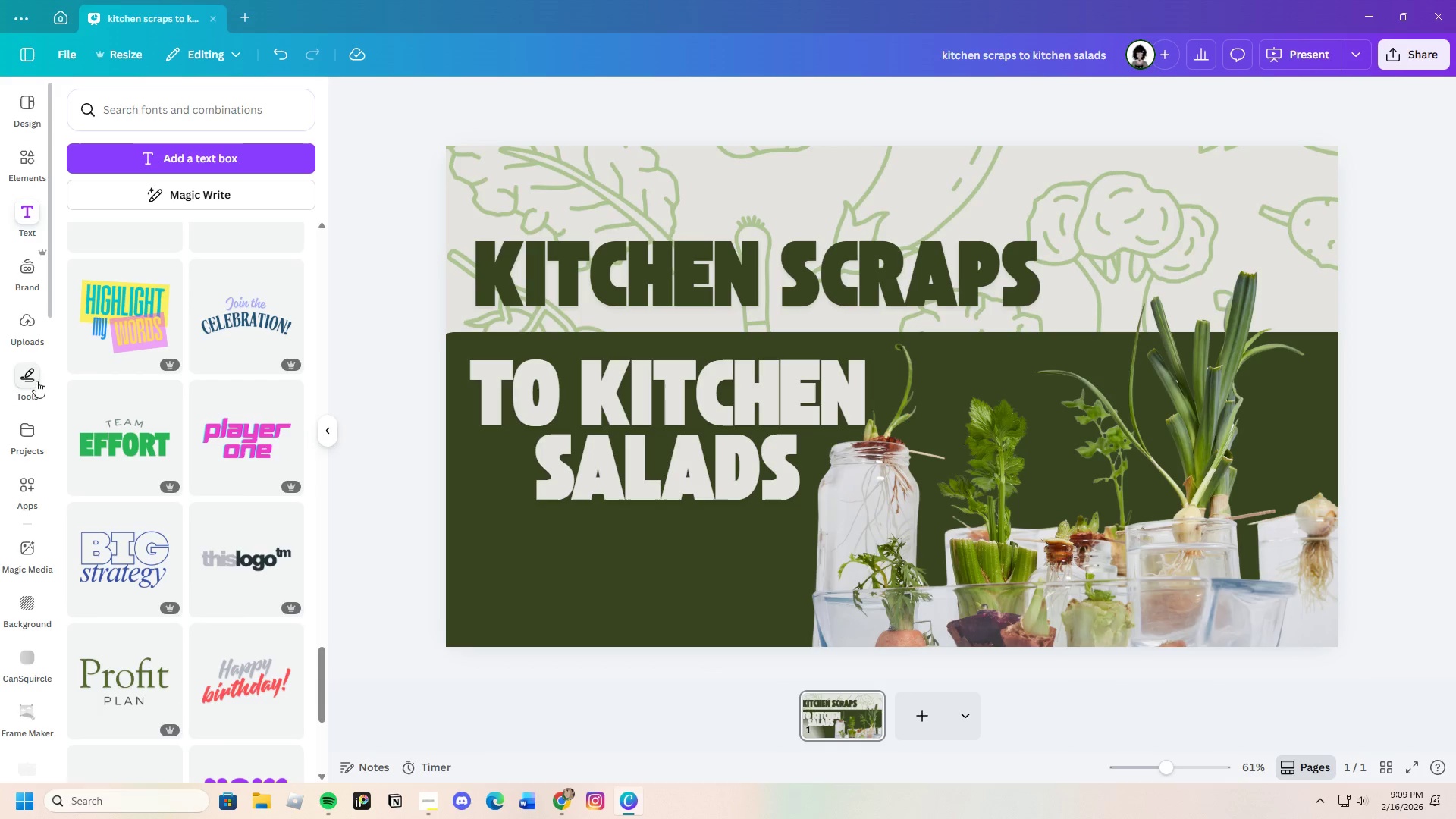 
left_click([31, 378])
 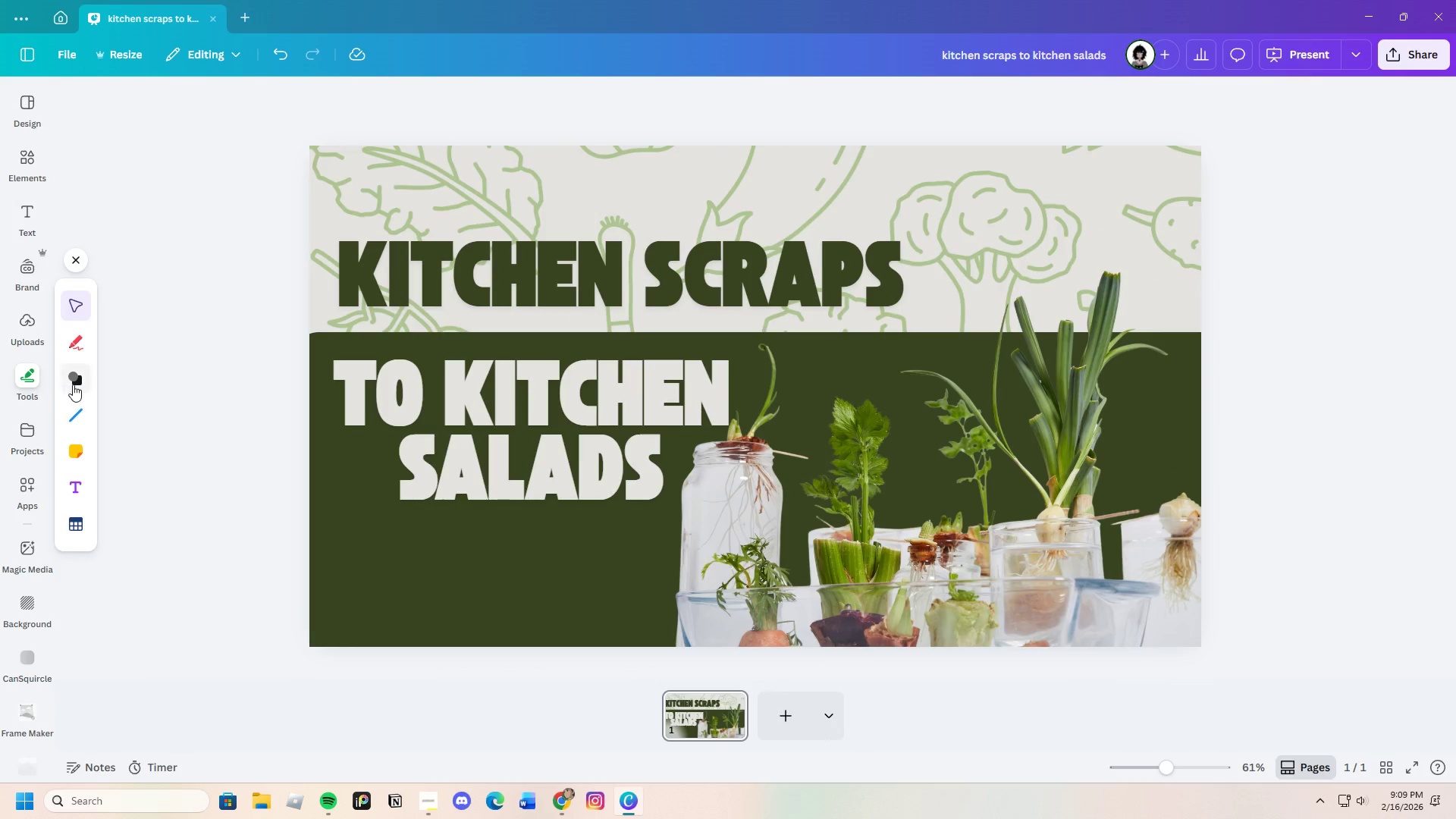 
left_click([73, 384])
 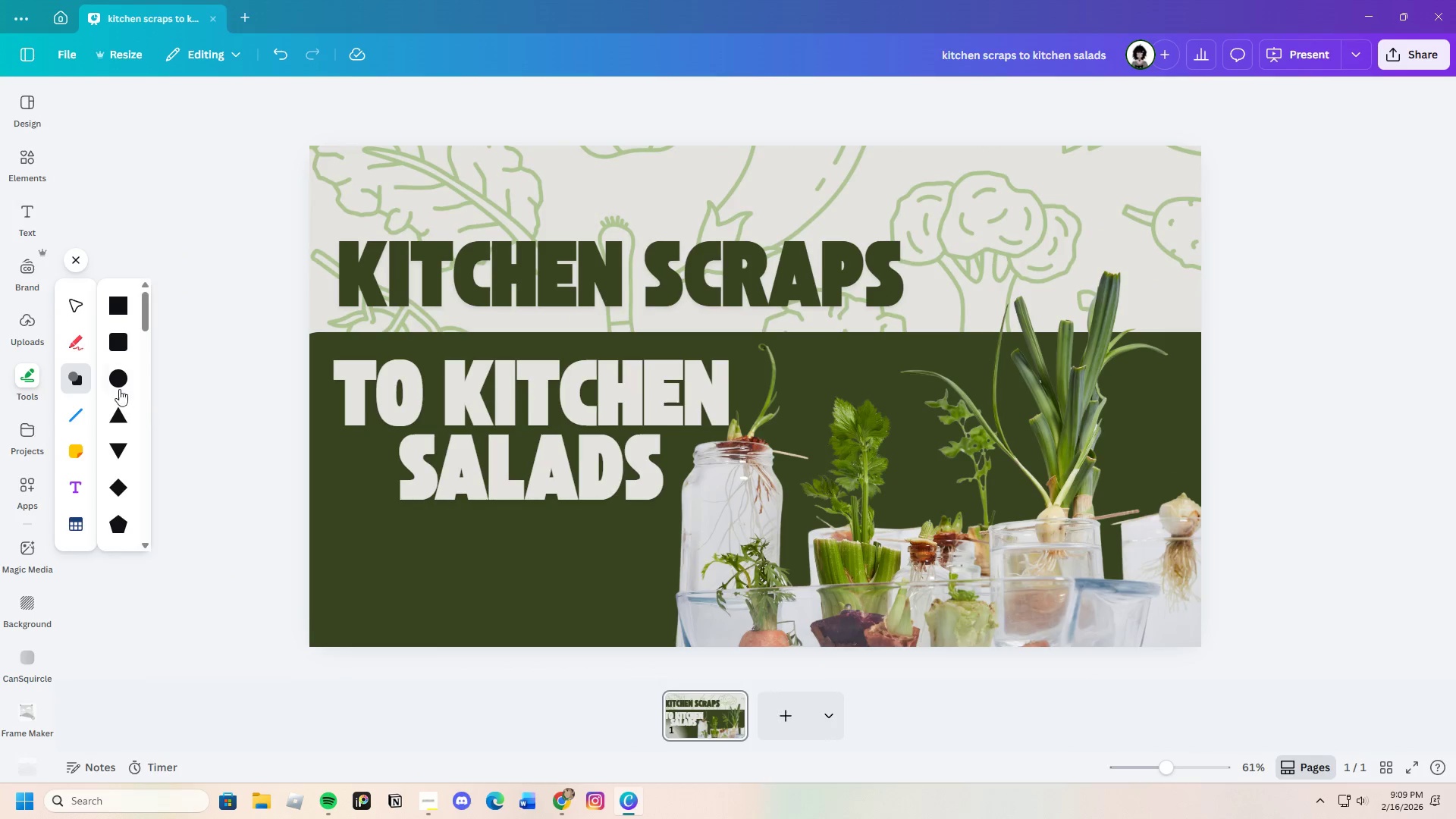 
left_click([108, 339])
 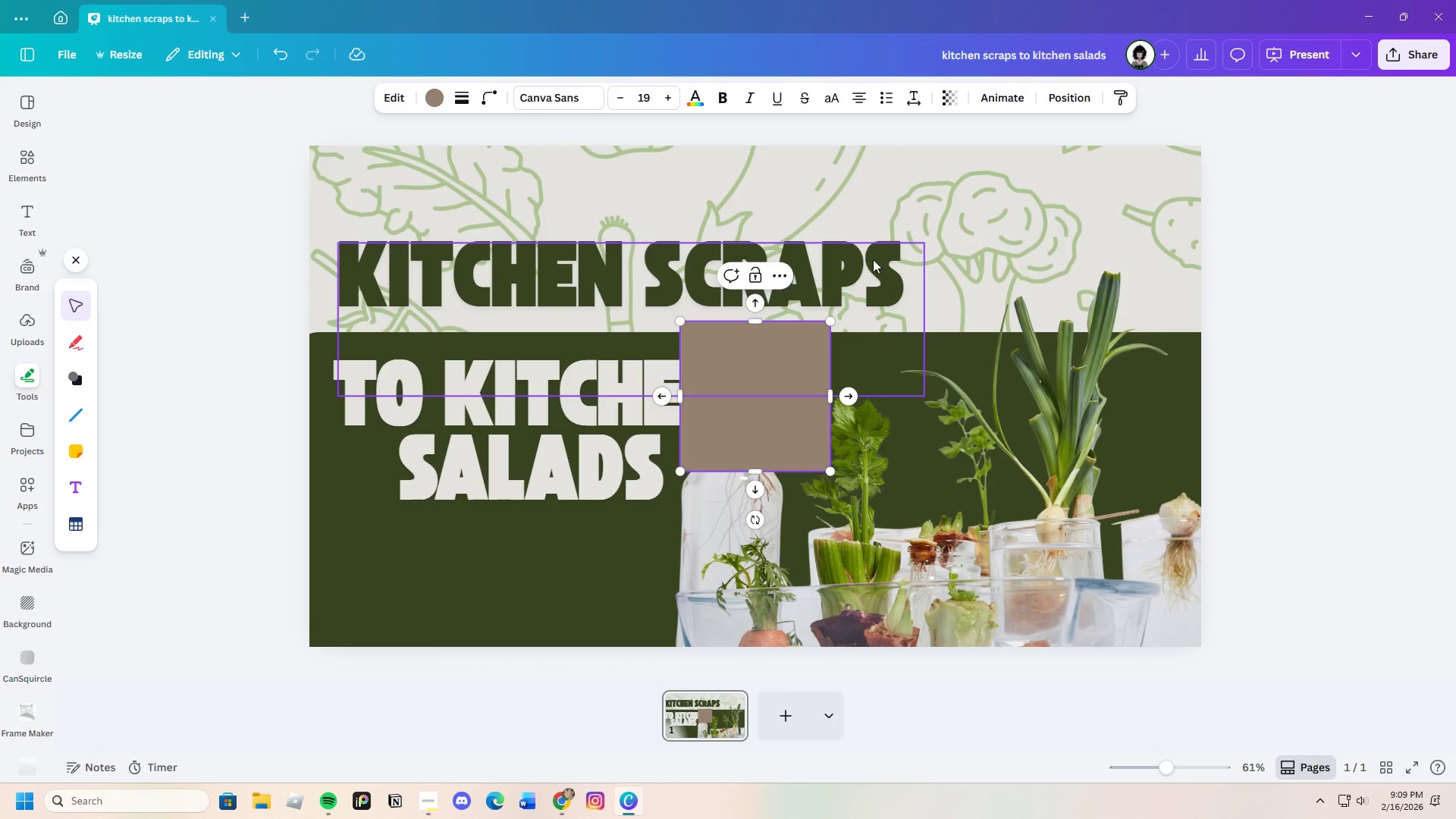 
left_click([940, 249])
 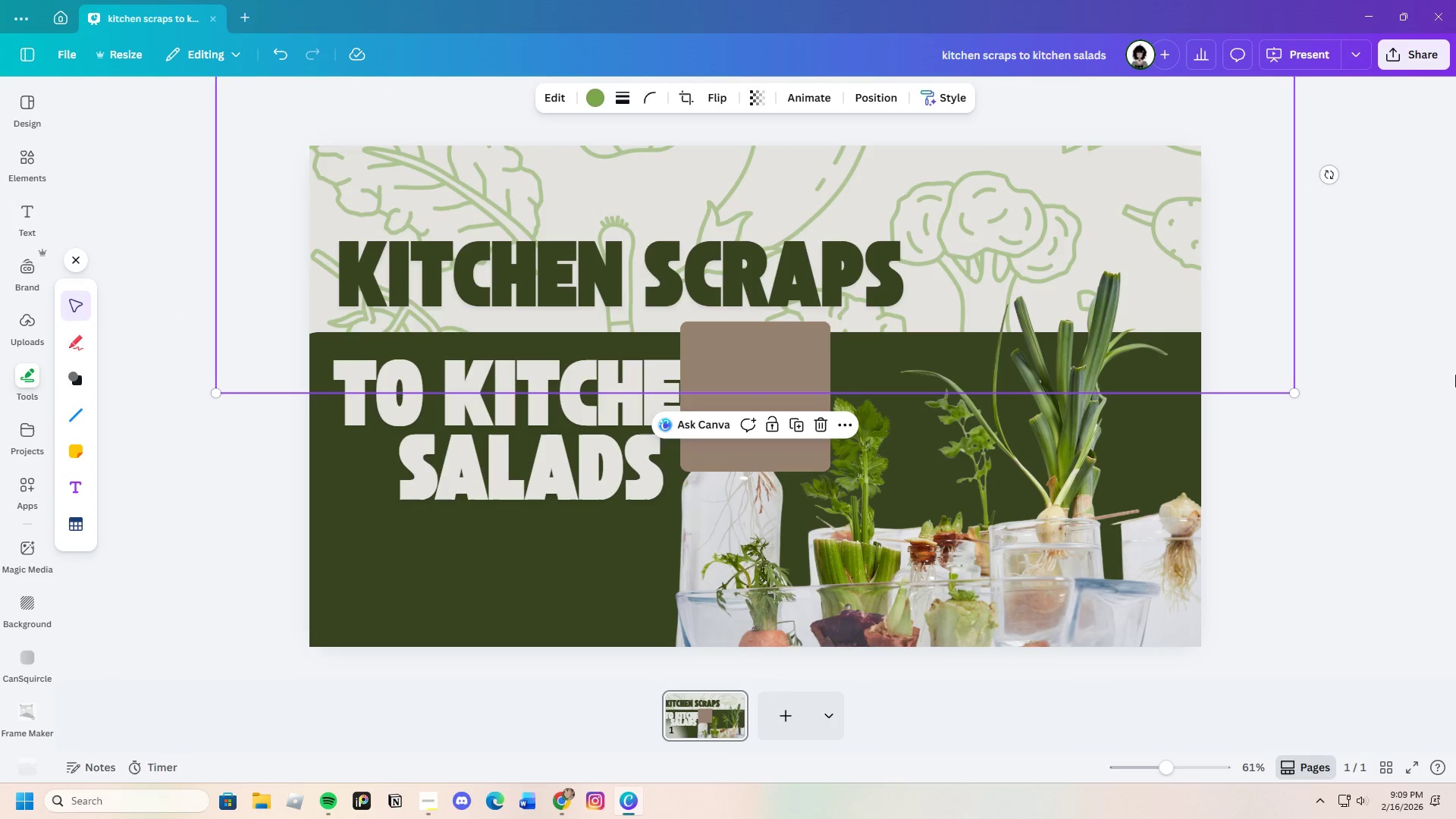 
left_click([1455, 377])
 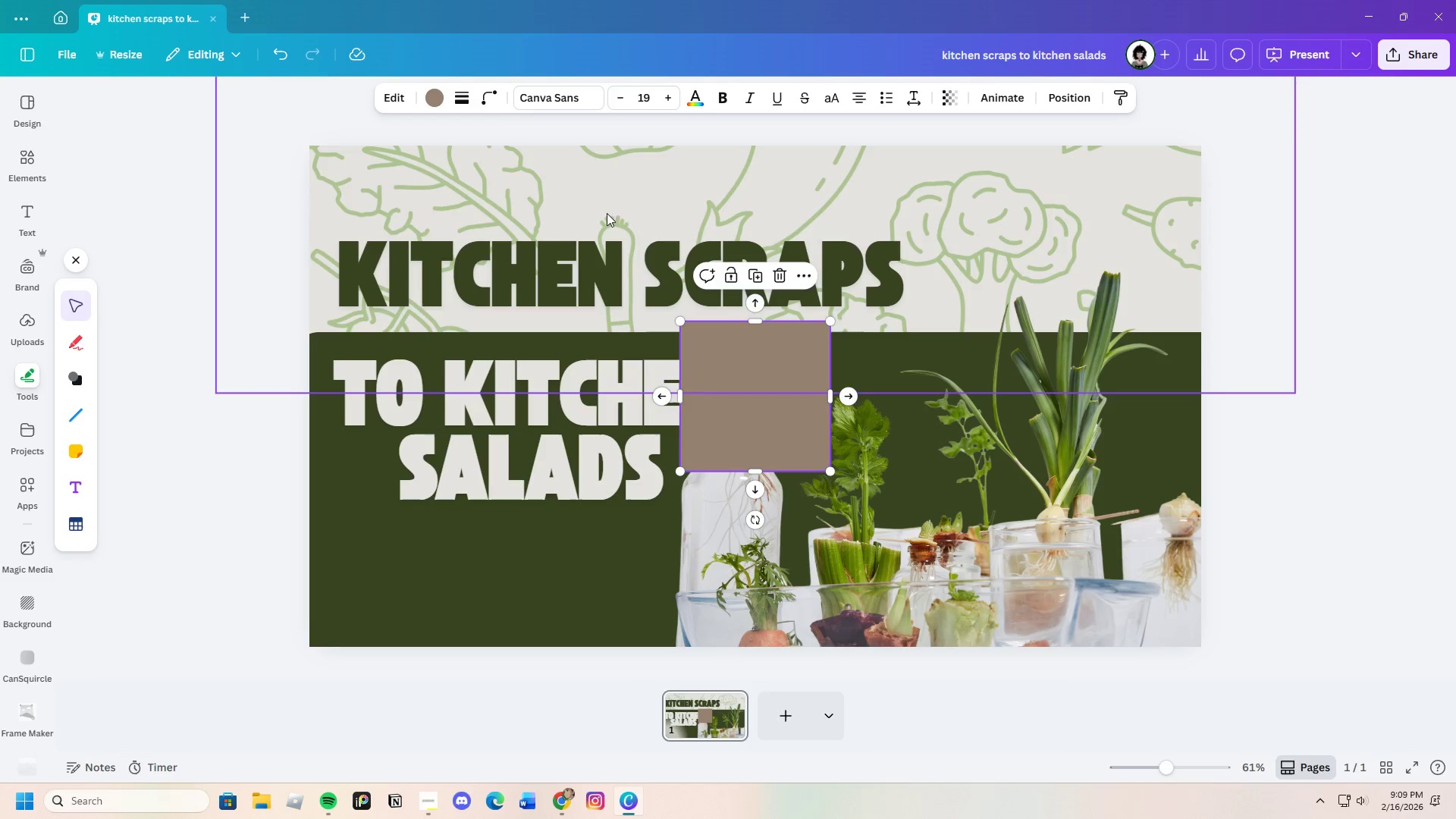 
left_click([438, 95])
 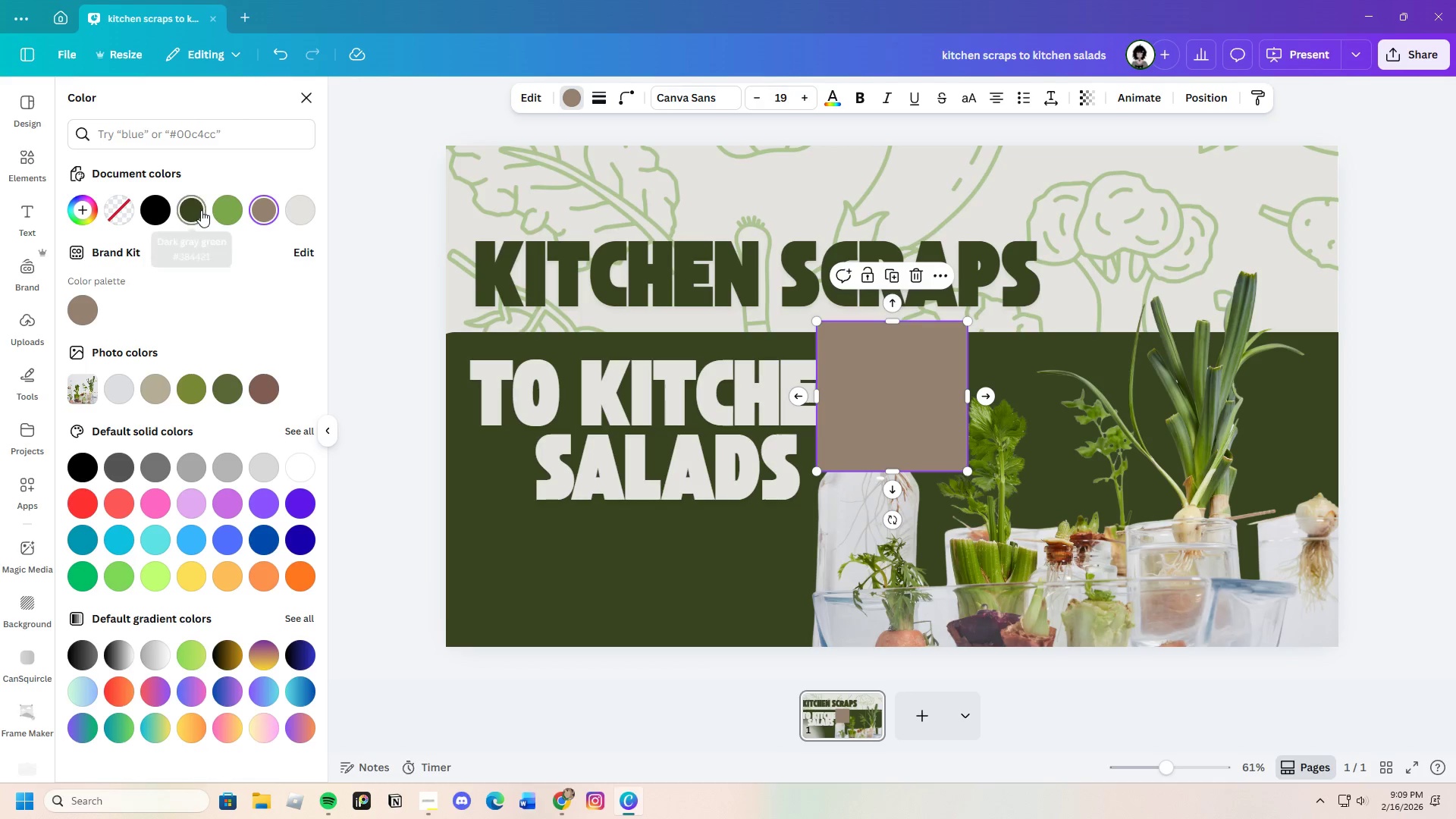 
left_click([228, 207])
 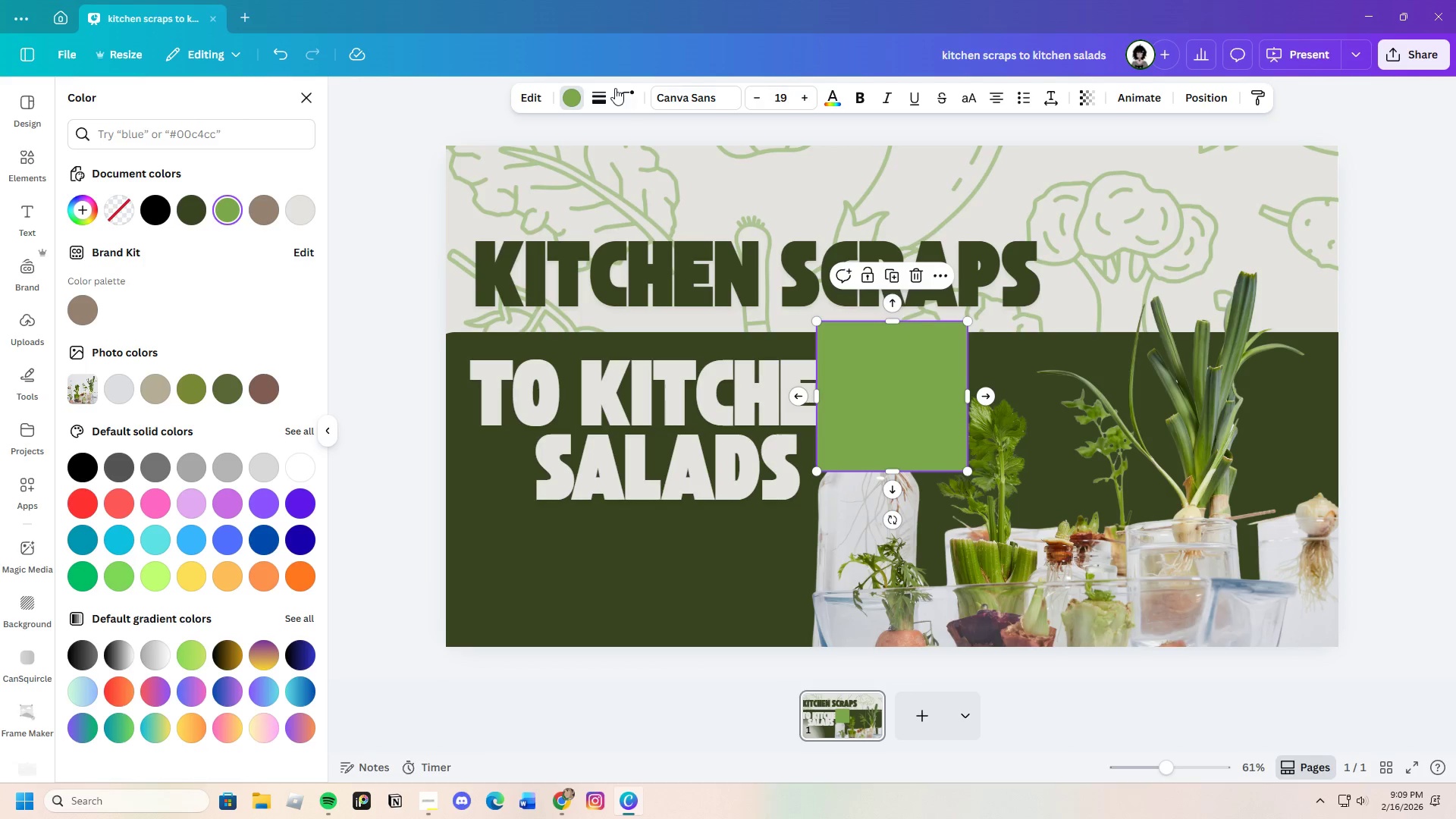 
left_click_drag(start_coordinate=[566, 165], to_coordinate=[659, 176])
 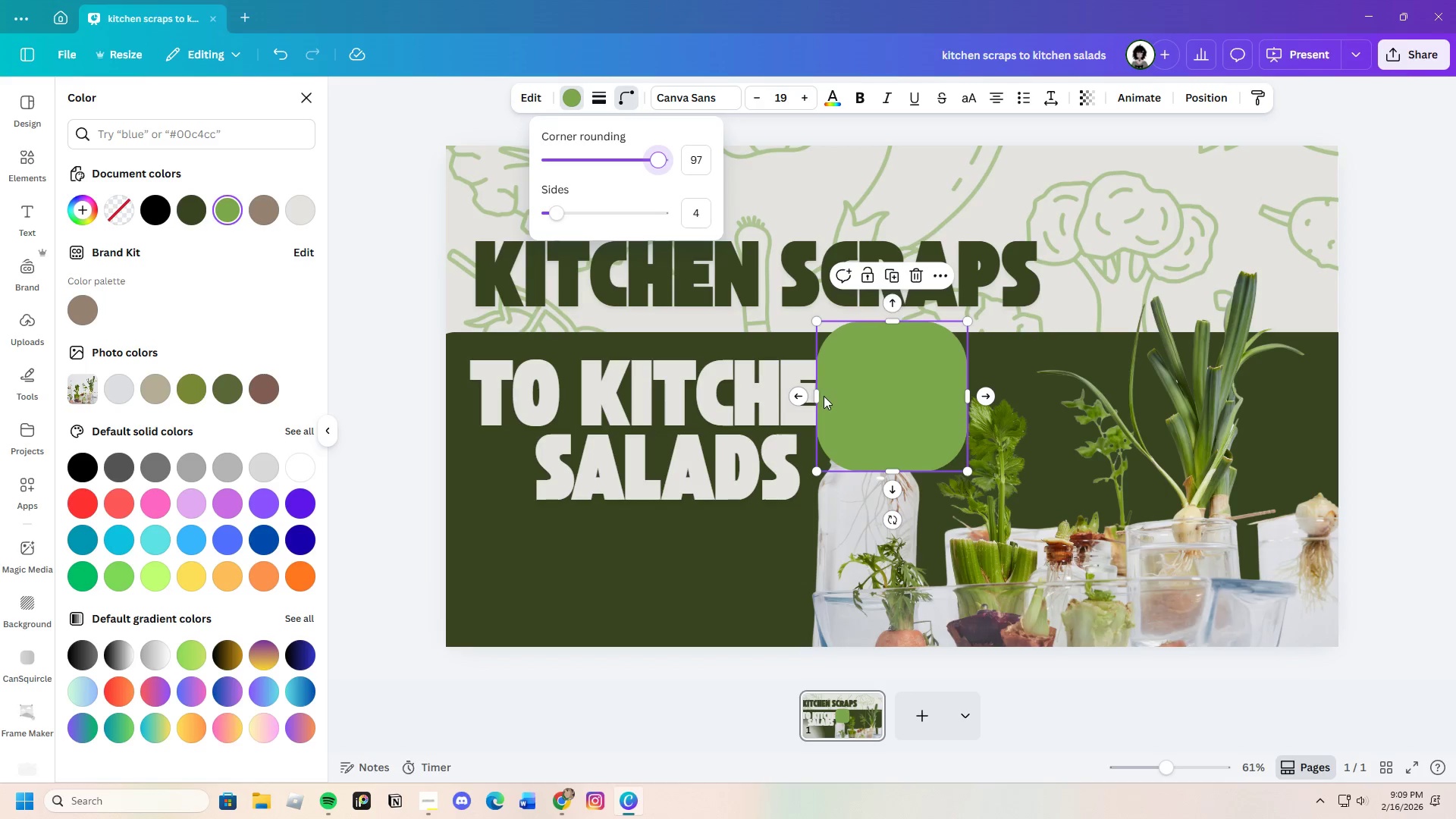 
left_click_drag(start_coordinate=[813, 395], to_coordinate=[469, 403])
 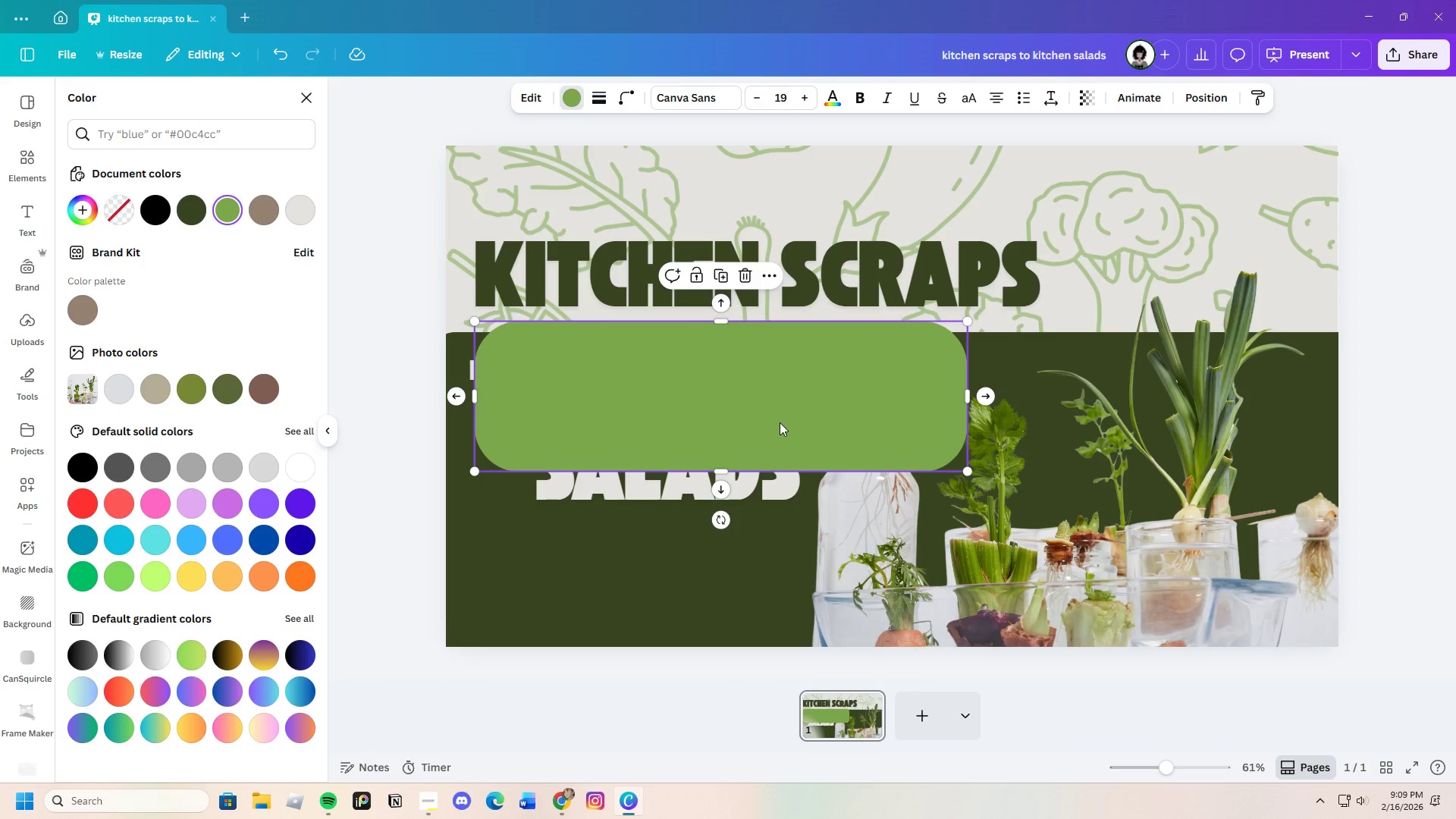 
left_click_drag(start_coordinate=[780, 422], to_coordinate=[765, 287])
 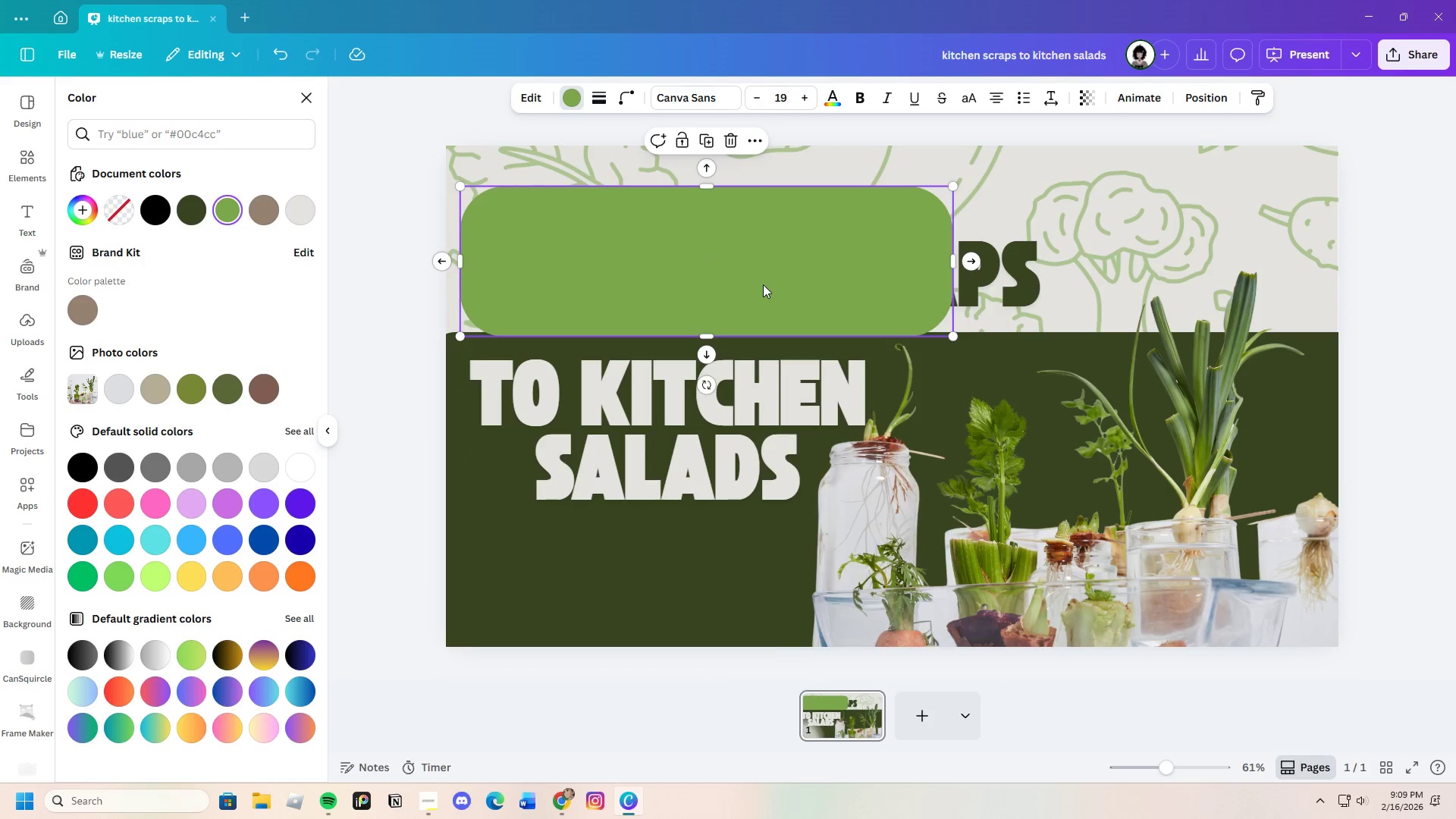 
right_click([763, 284])
 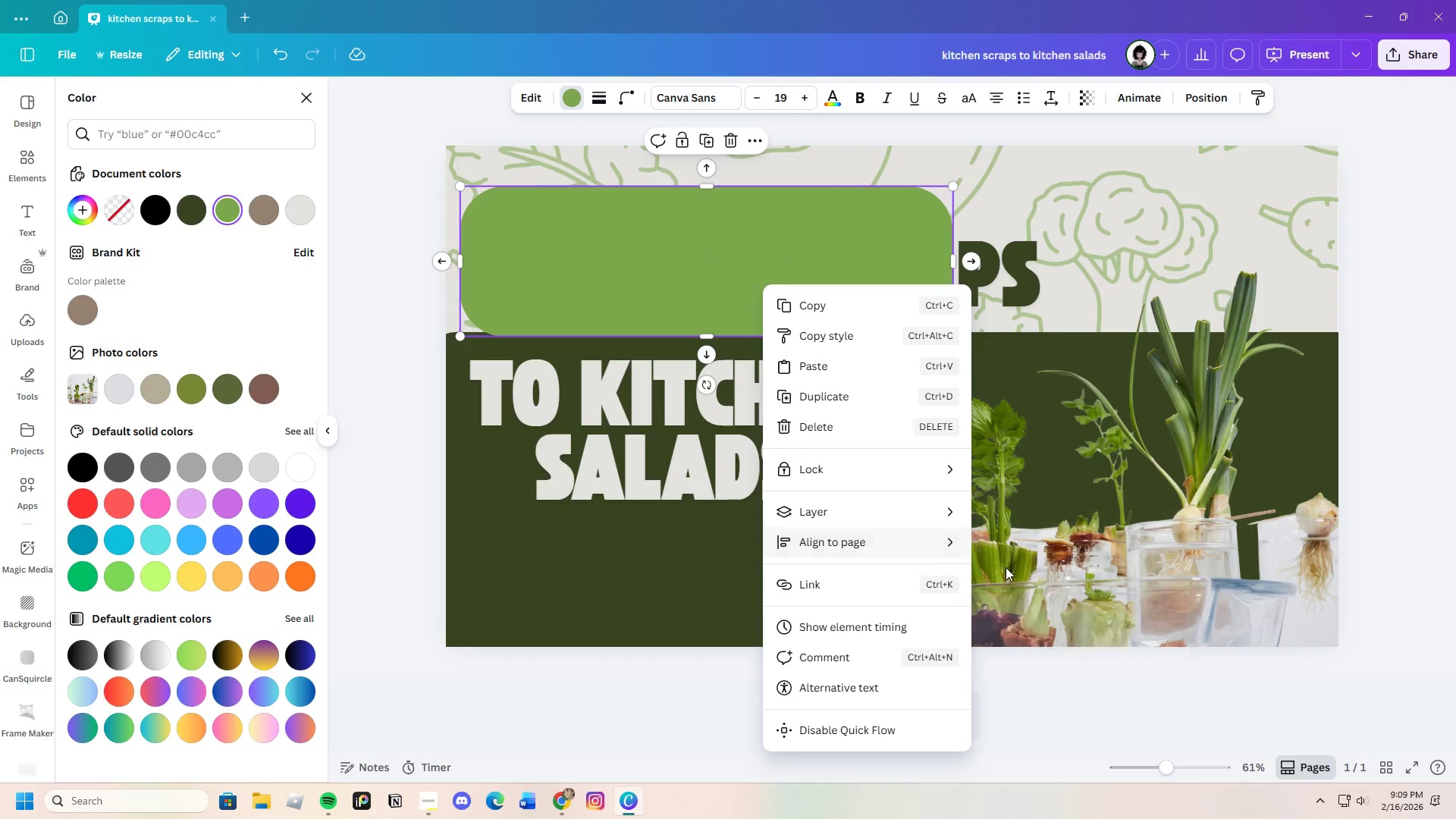 
mouse_move([878, 528])
 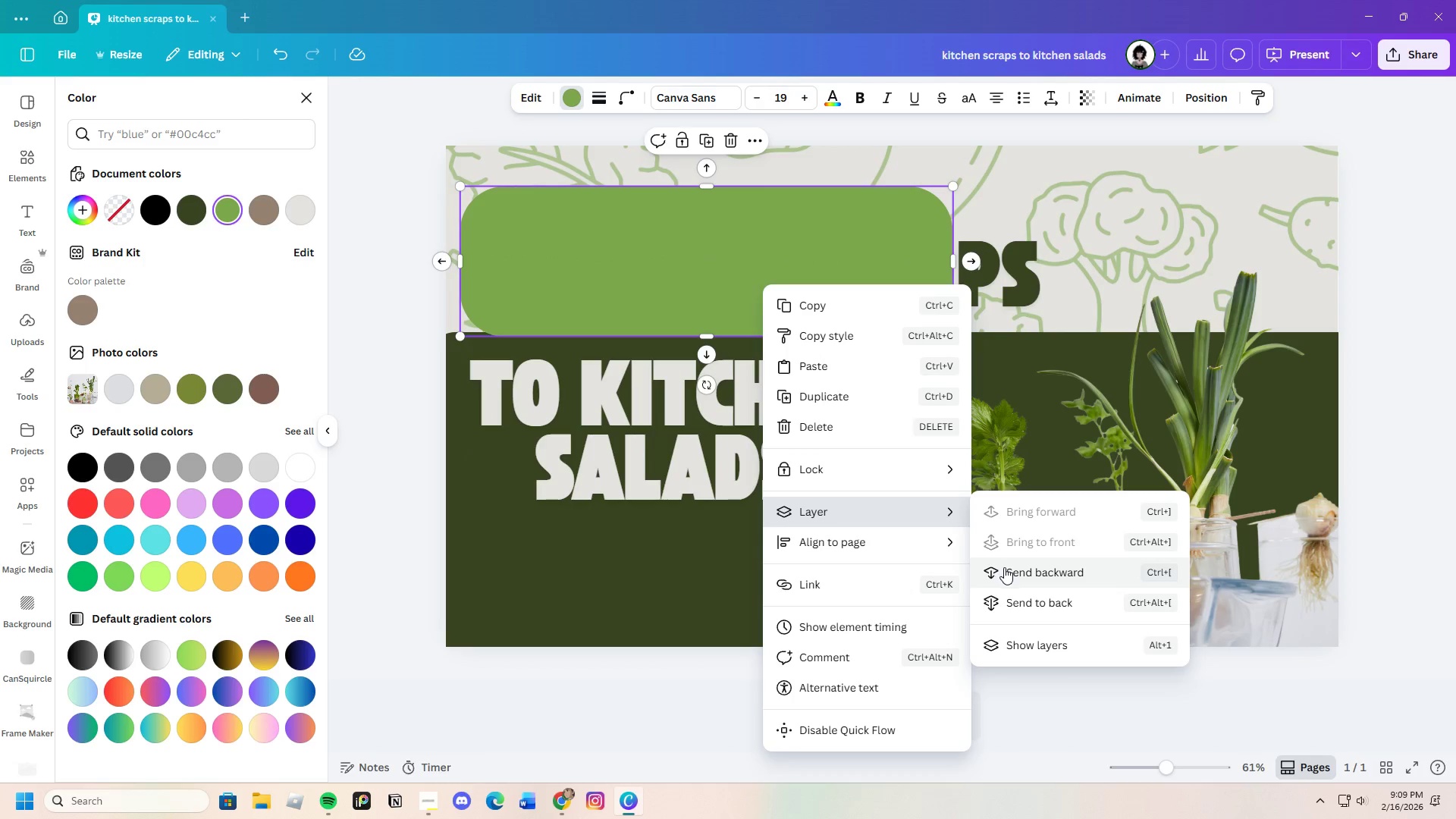 
left_click([1004, 567])
 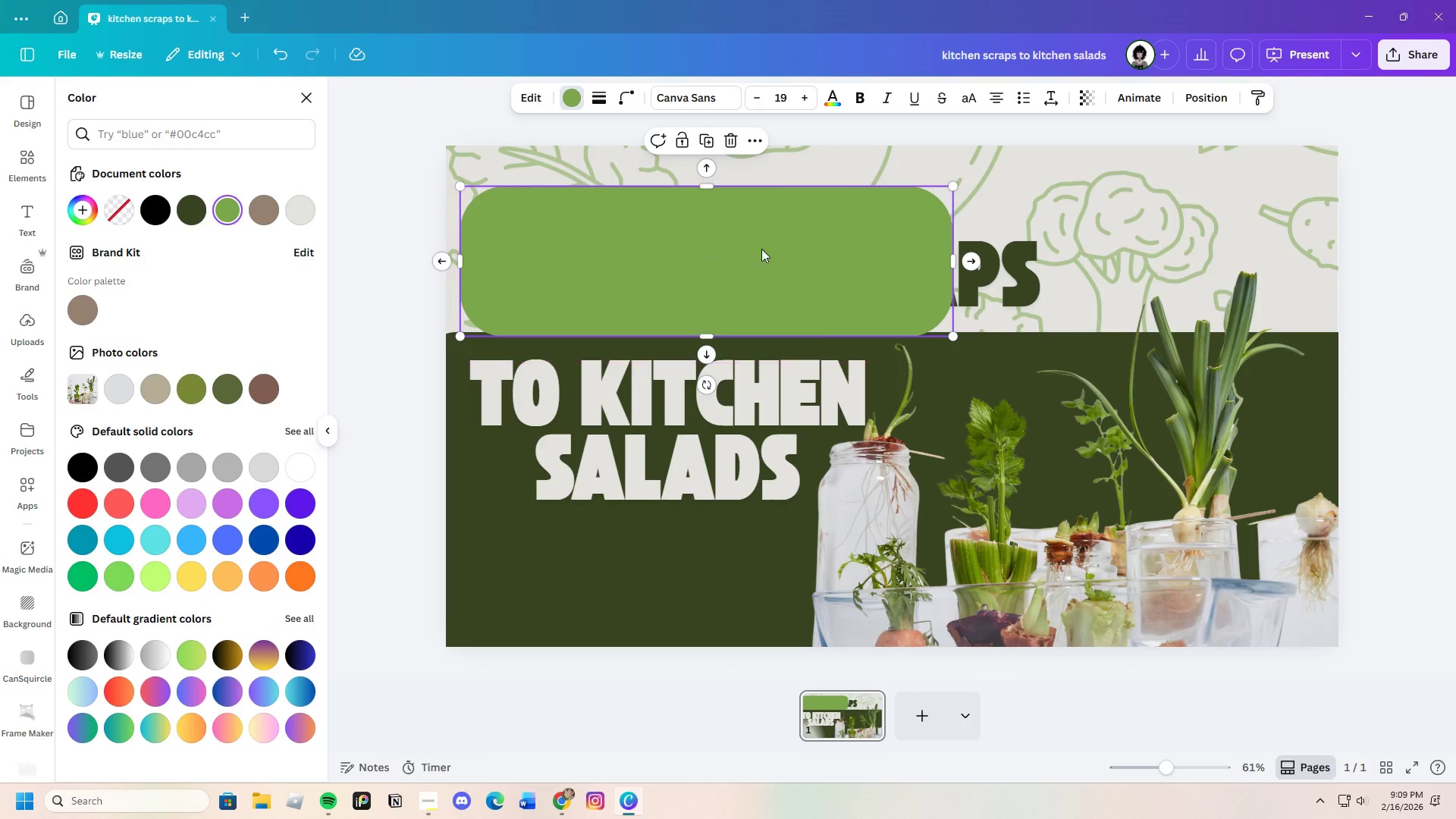 
right_click([755, 240])
 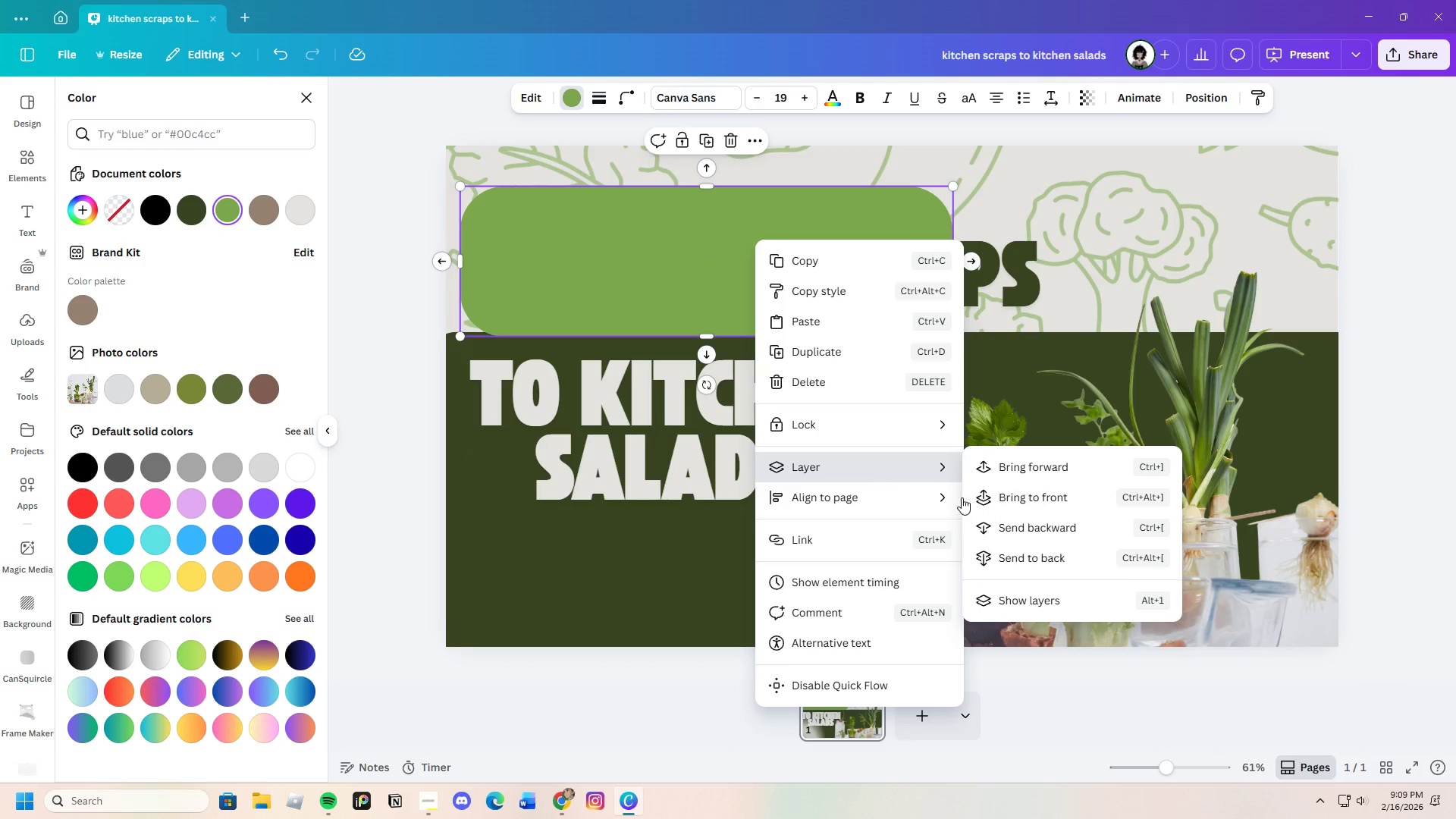 
left_click([1014, 523])
 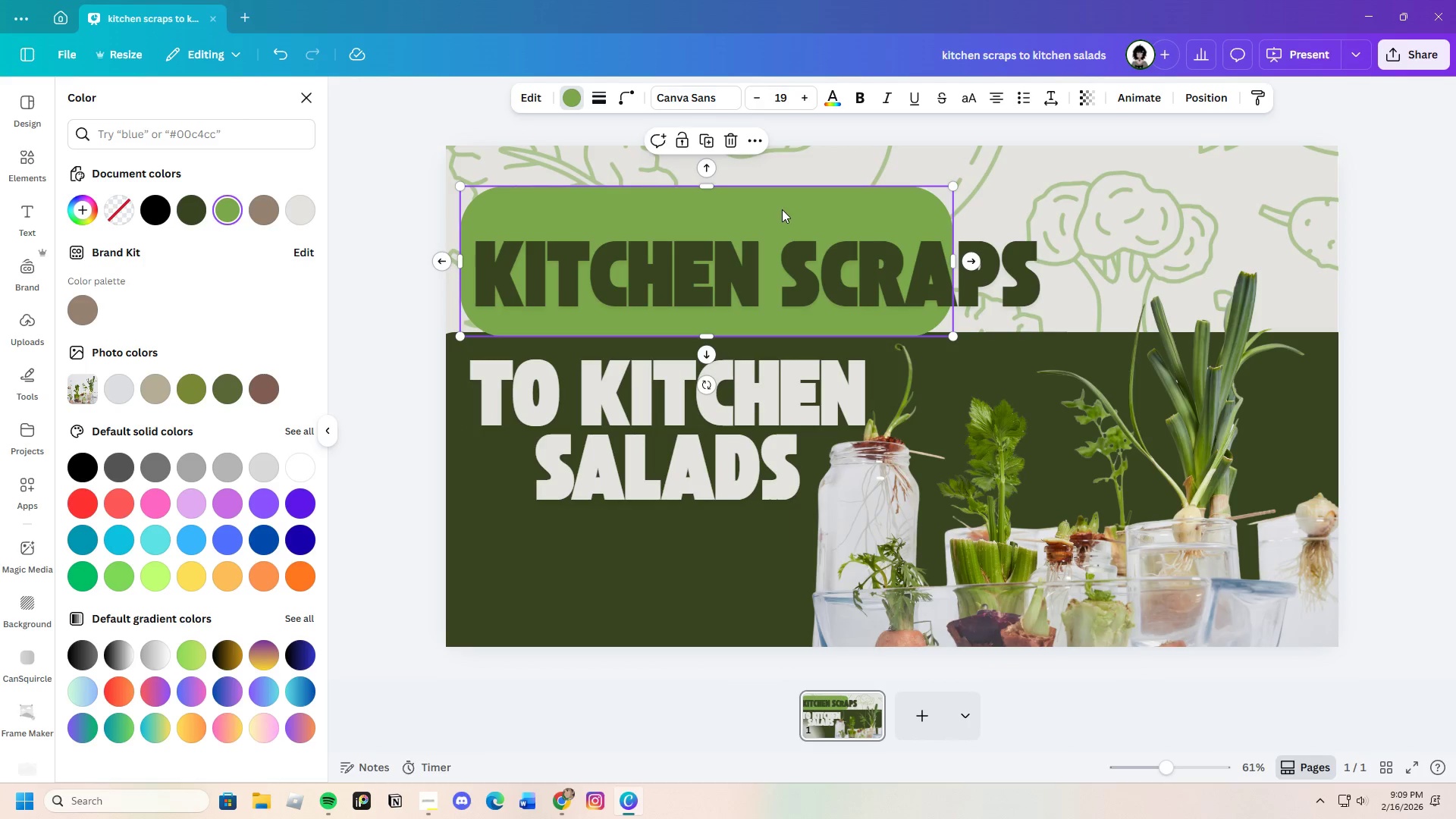 
left_click_drag(start_coordinate=[786, 215], to_coordinate=[789, 224])
 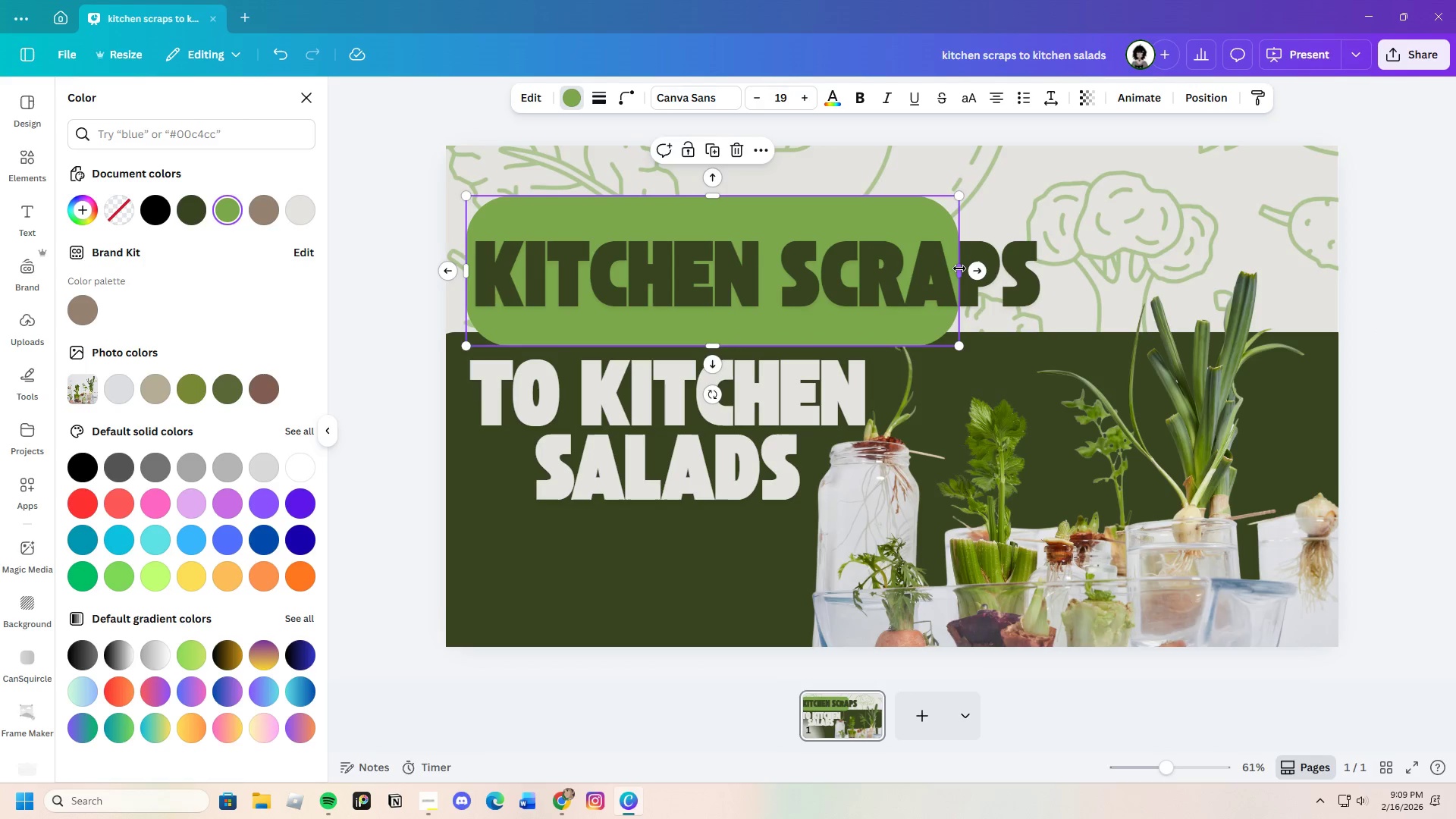 
left_click_drag(start_coordinate=[959, 268], to_coordinate=[1076, 268])
 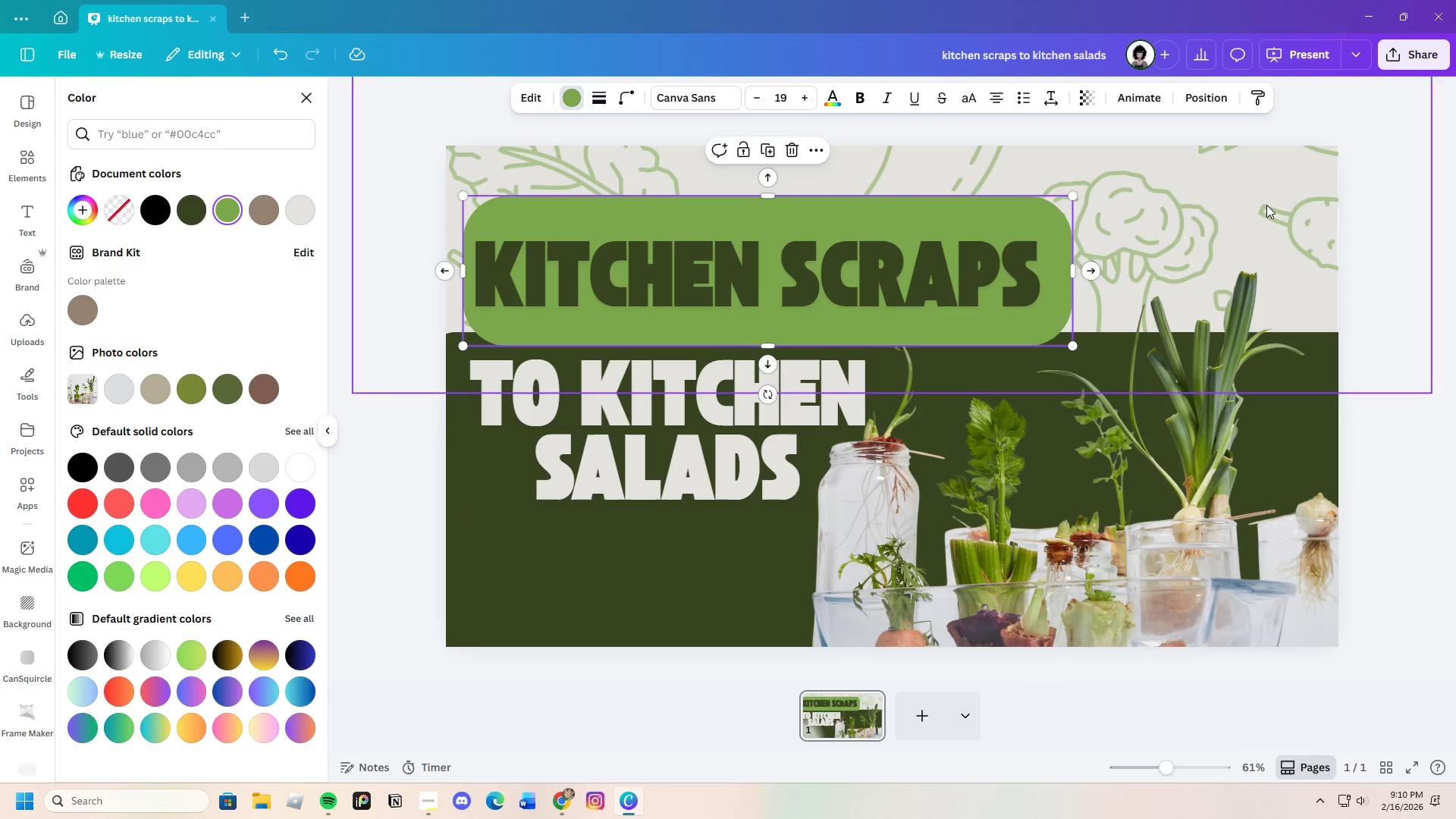 
left_click([1375, 213])
 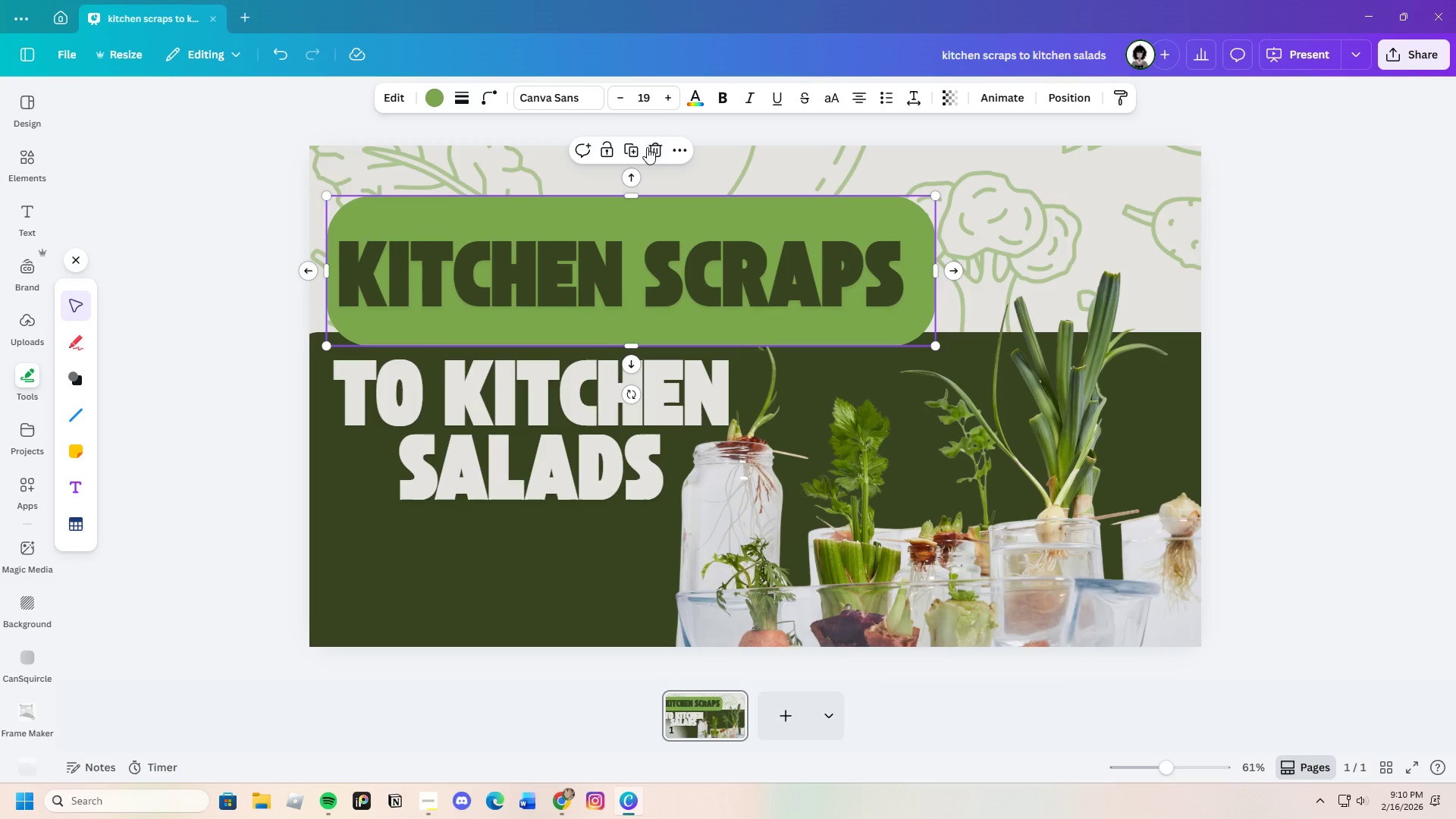 
left_click([660, 143])
 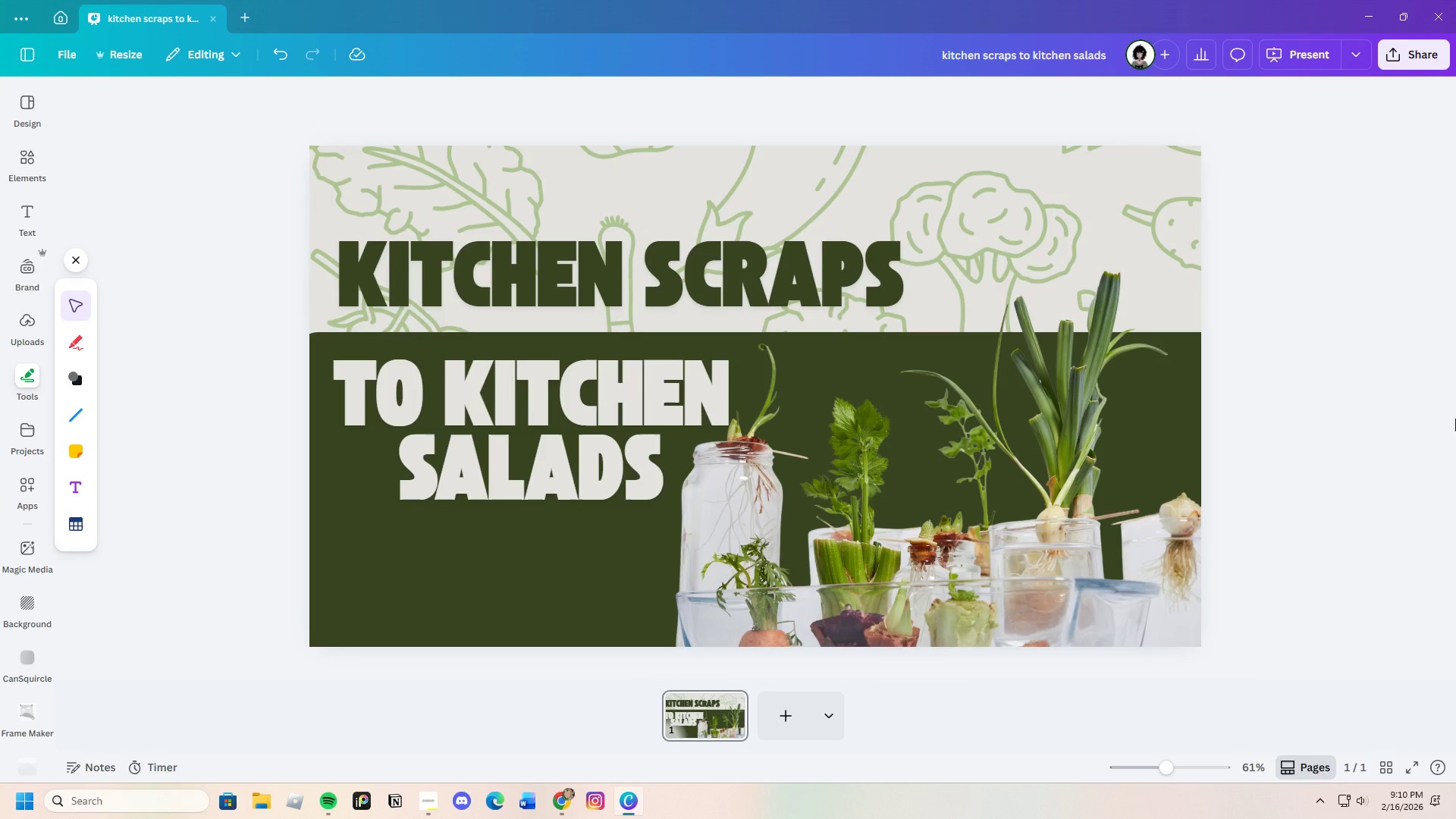 
wait(6.34)
 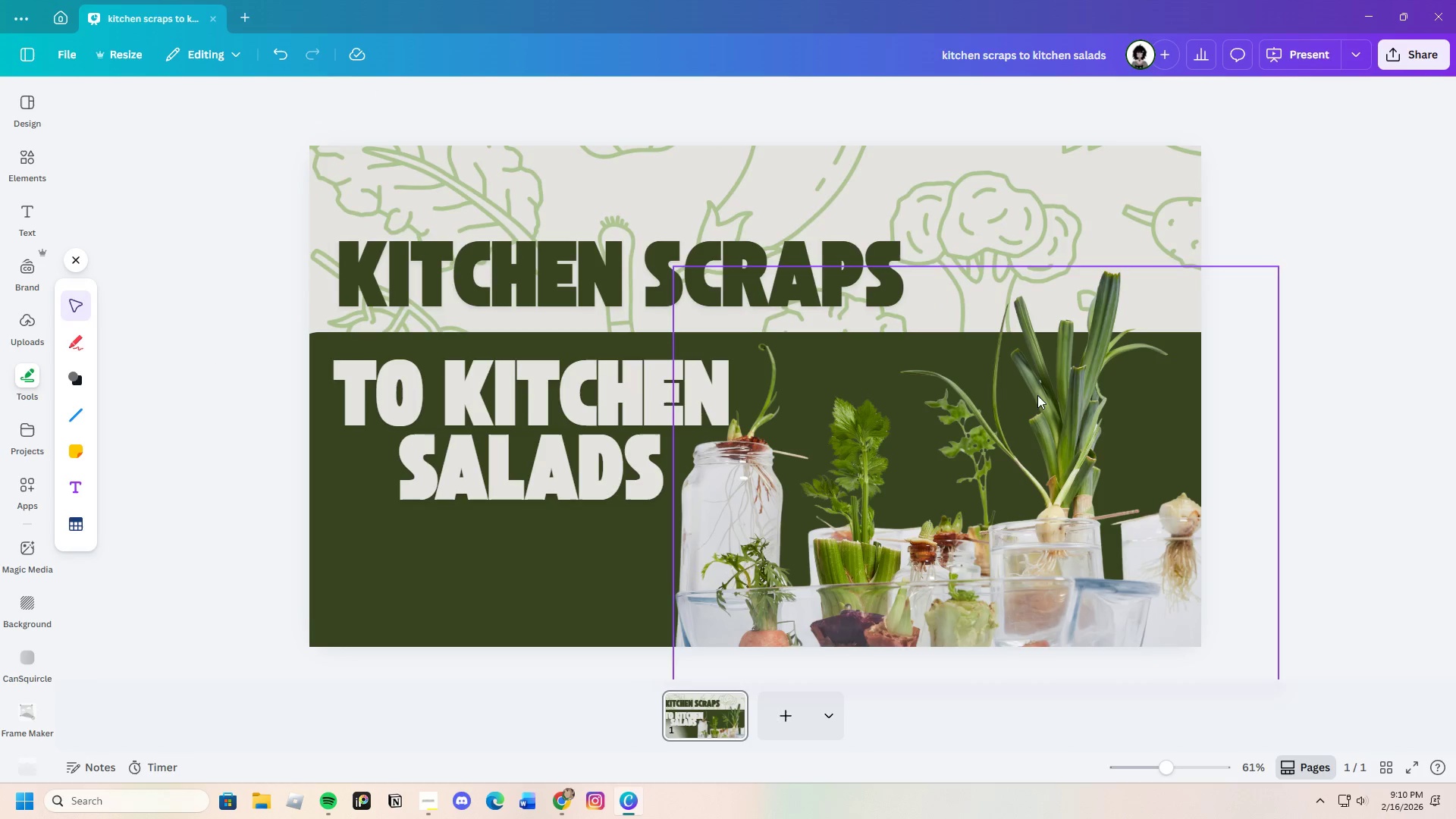 
left_click([986, 217])
 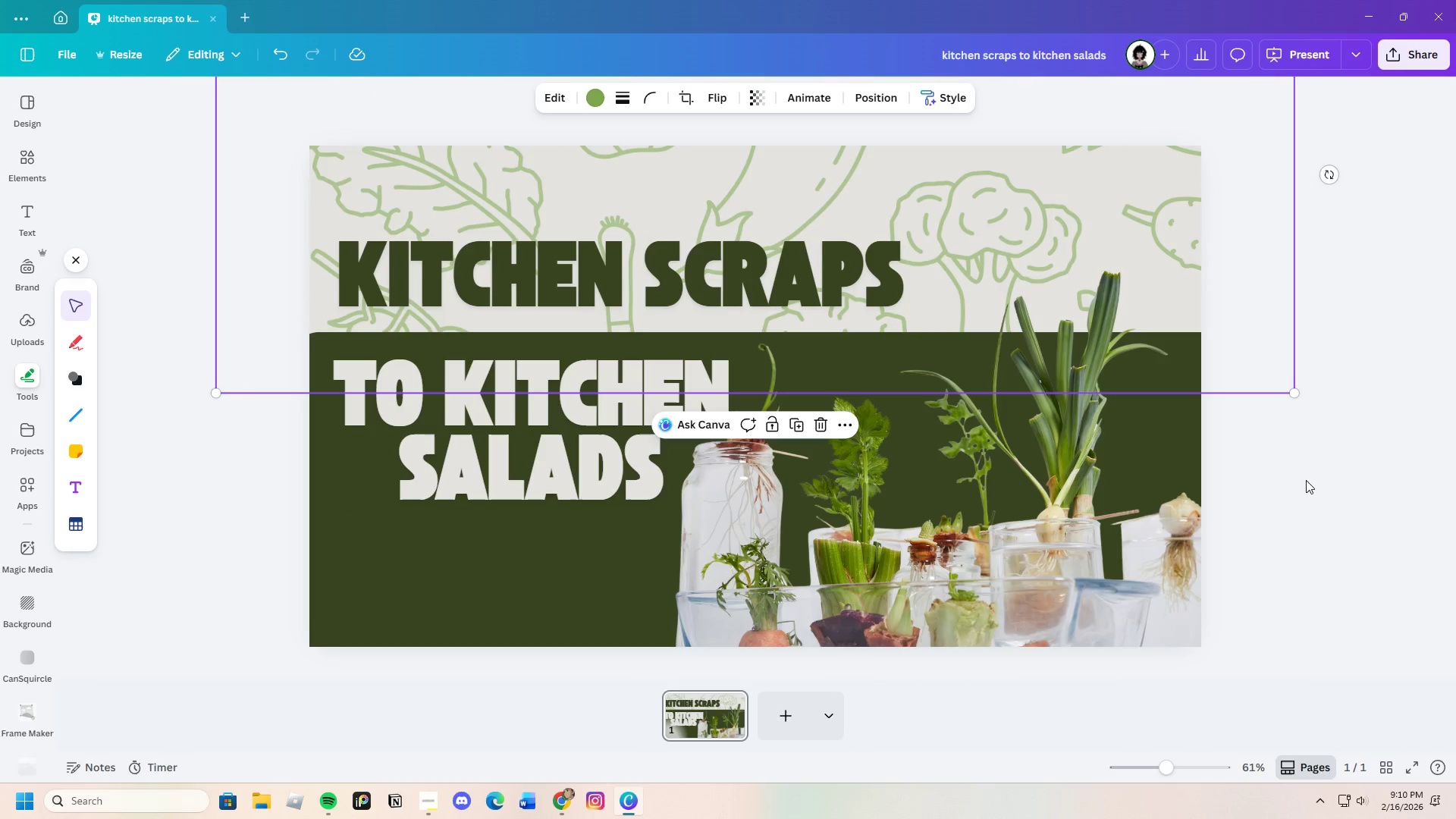 
left_click_drag(start_coordinate=[1372, 443], to_coordinate=[1376, 441])
 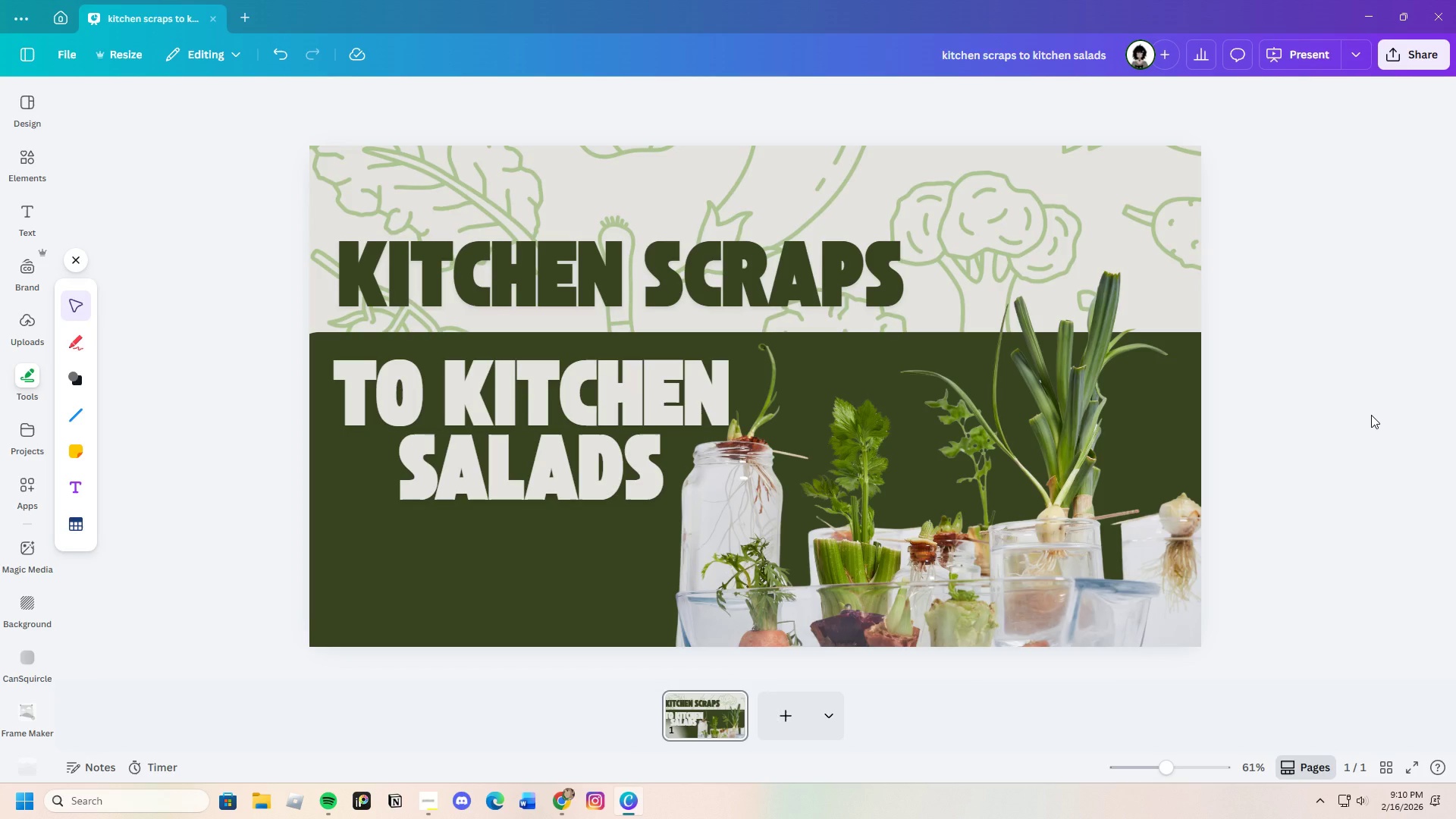 
wait(12.31)
 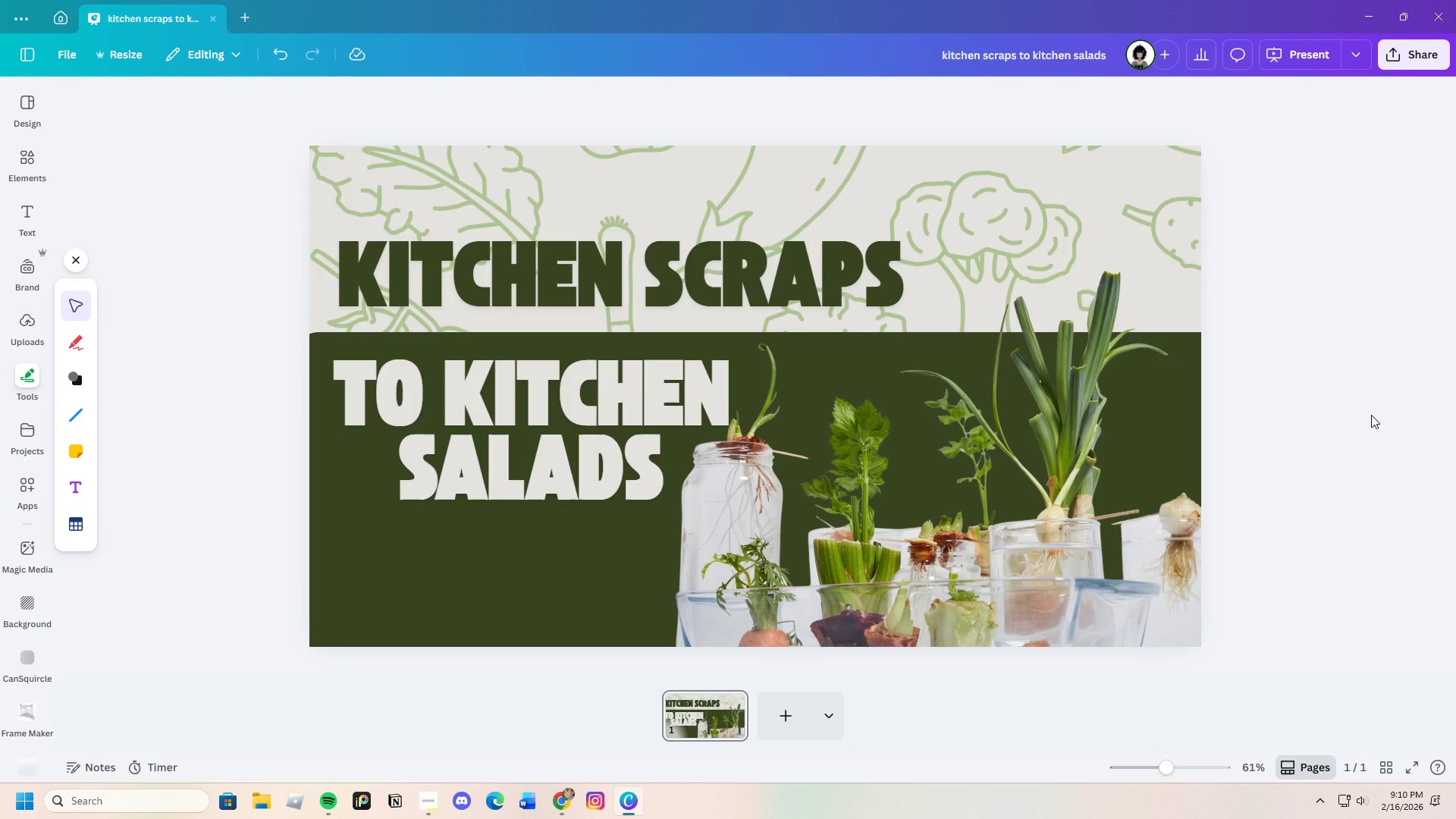 
left_click([1006, 205])
 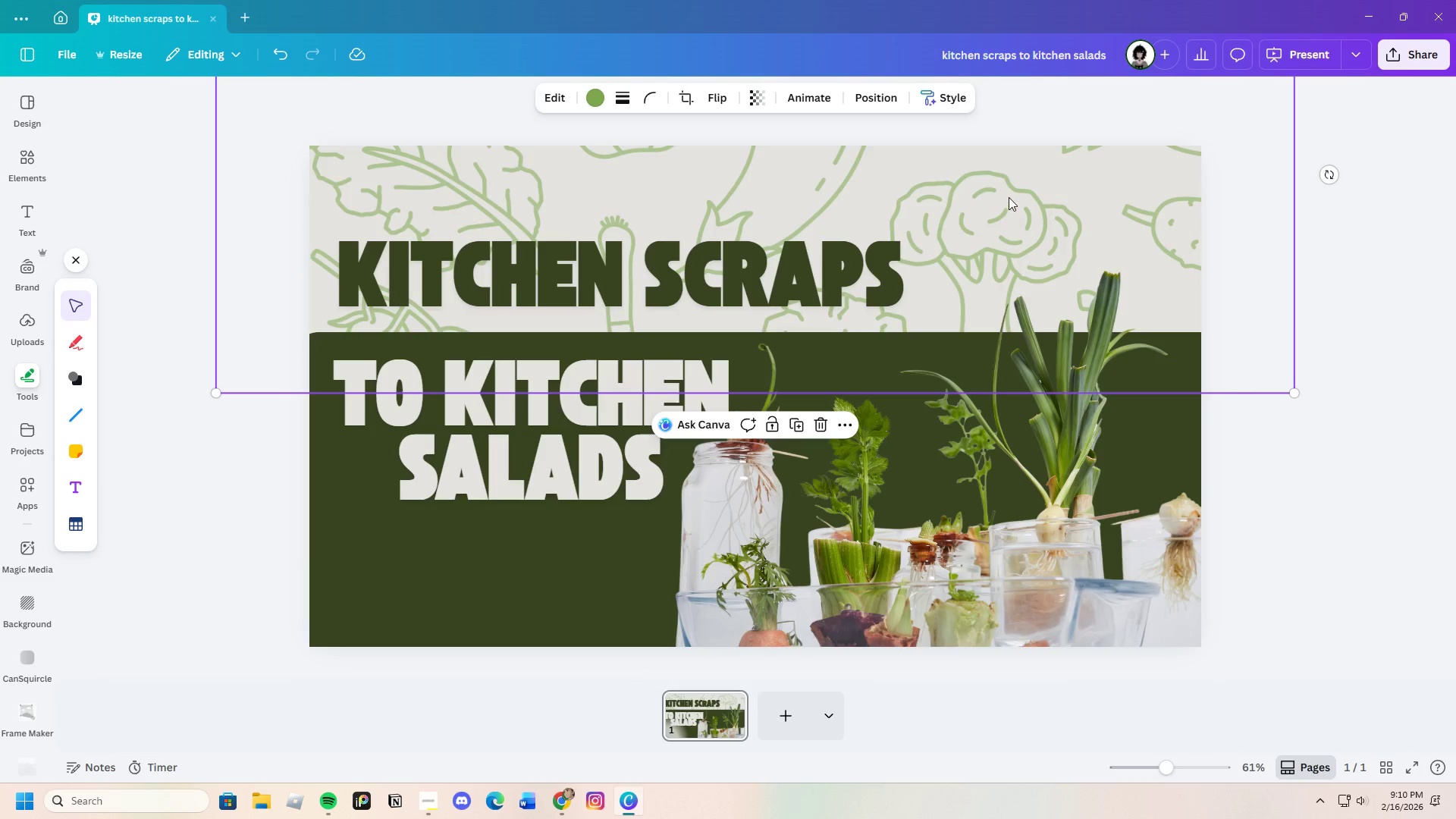 
key(Control+C)
 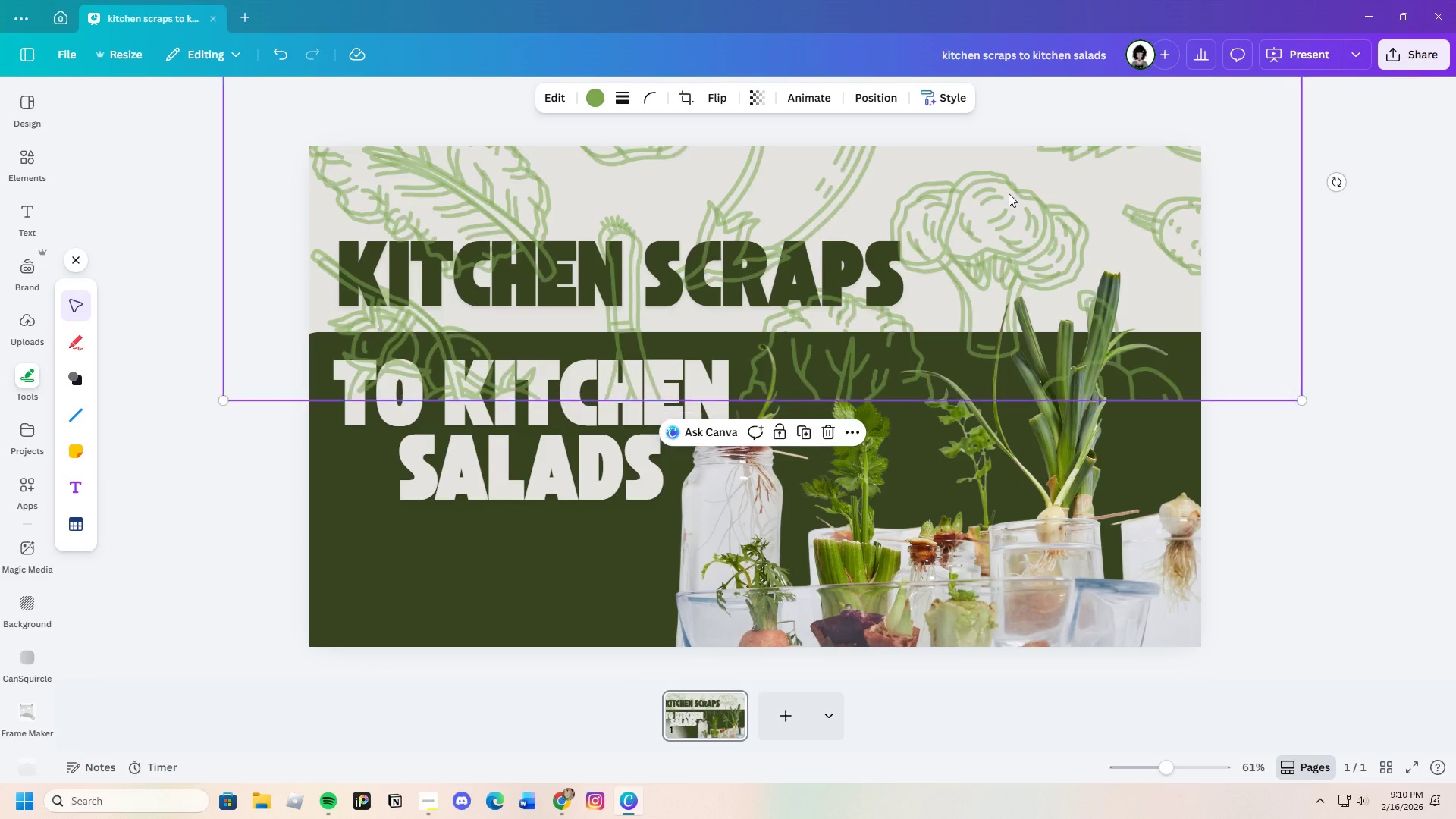 
key(Control+V)
 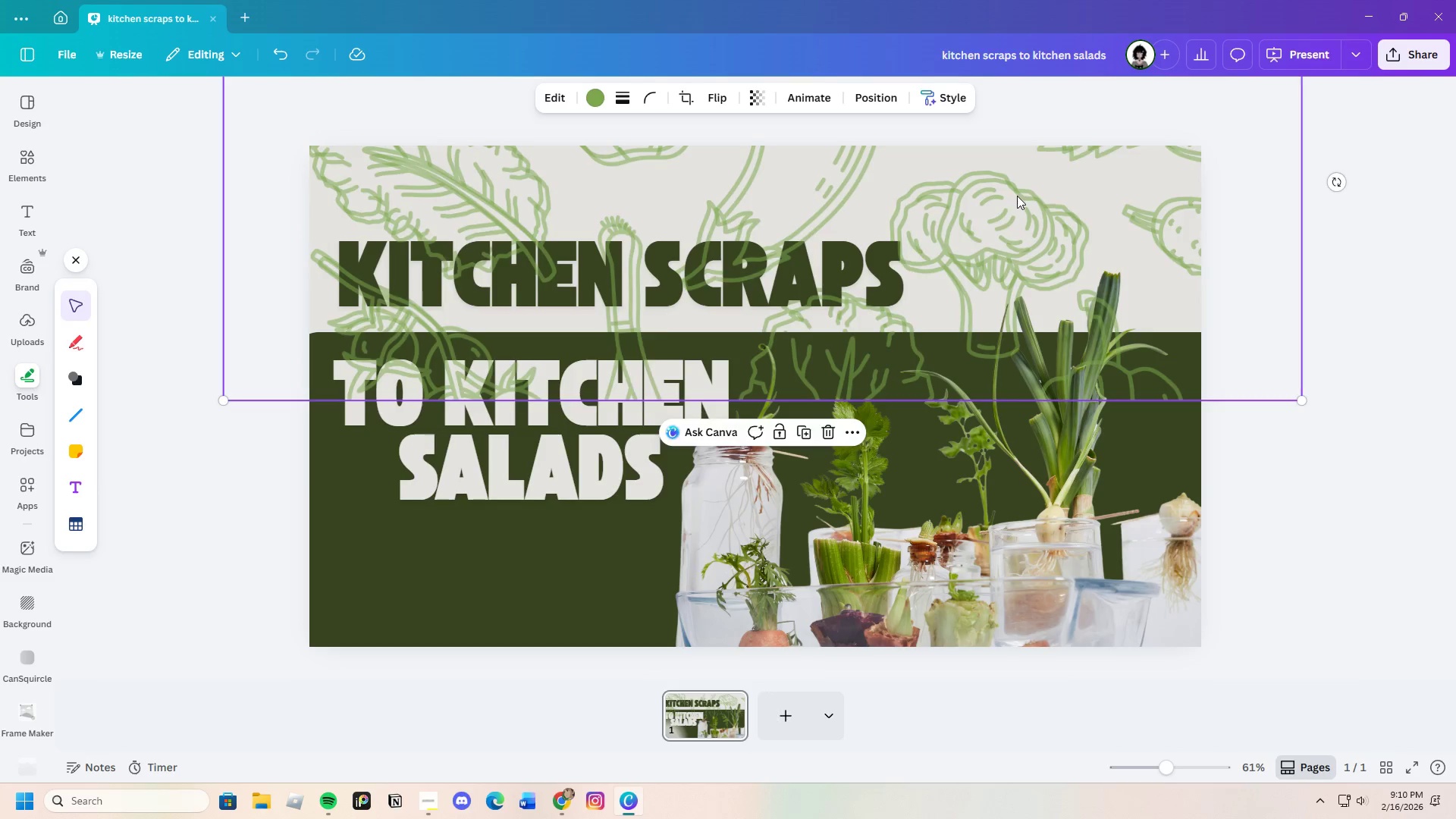 
left_click_drag(start_coordinate=[1017, 195], to_coordinate=[993, 376])
 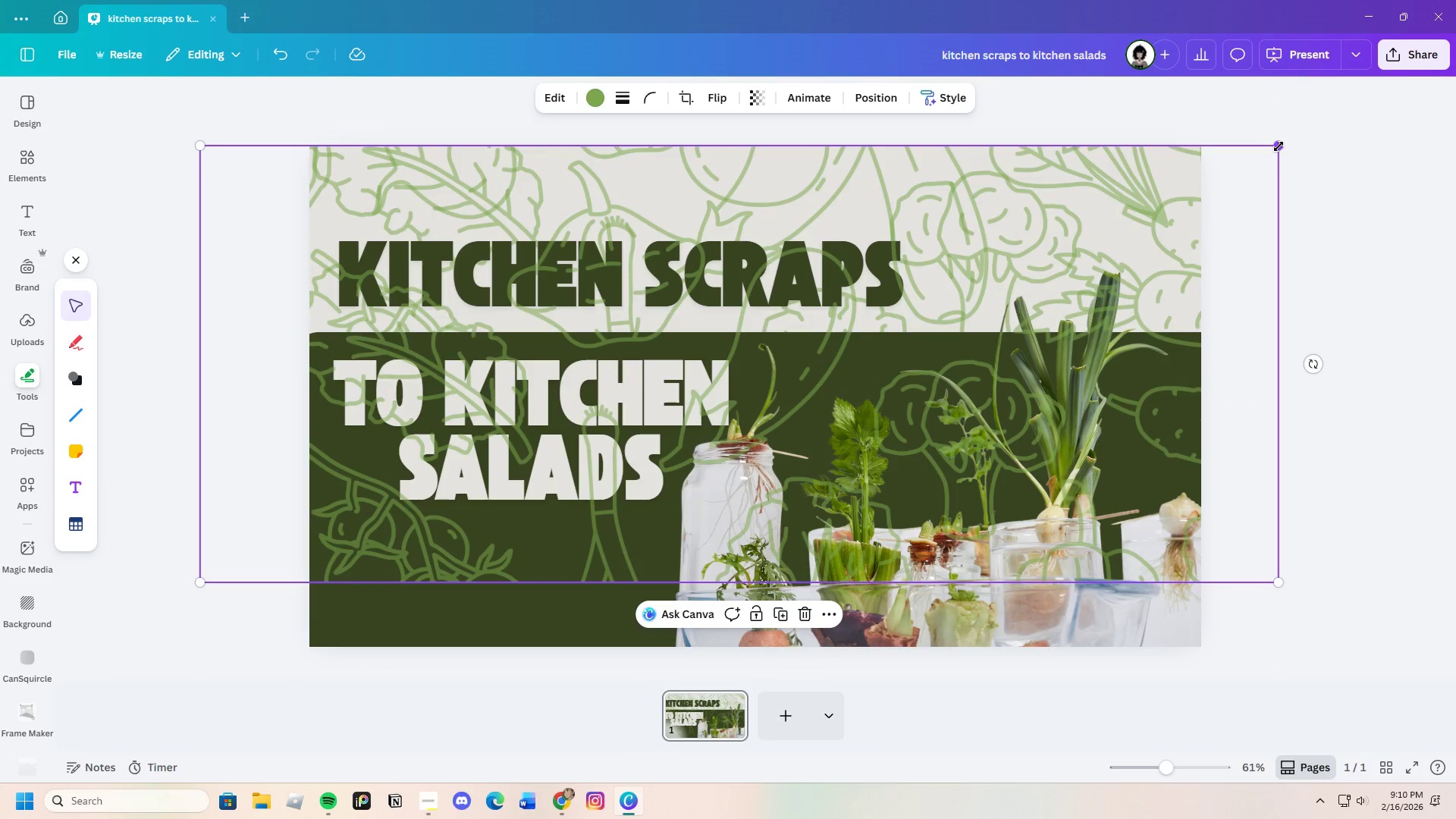 
left_click_drag(start_coordinate=[1279, 146], to_coordinate=[582, 330])
 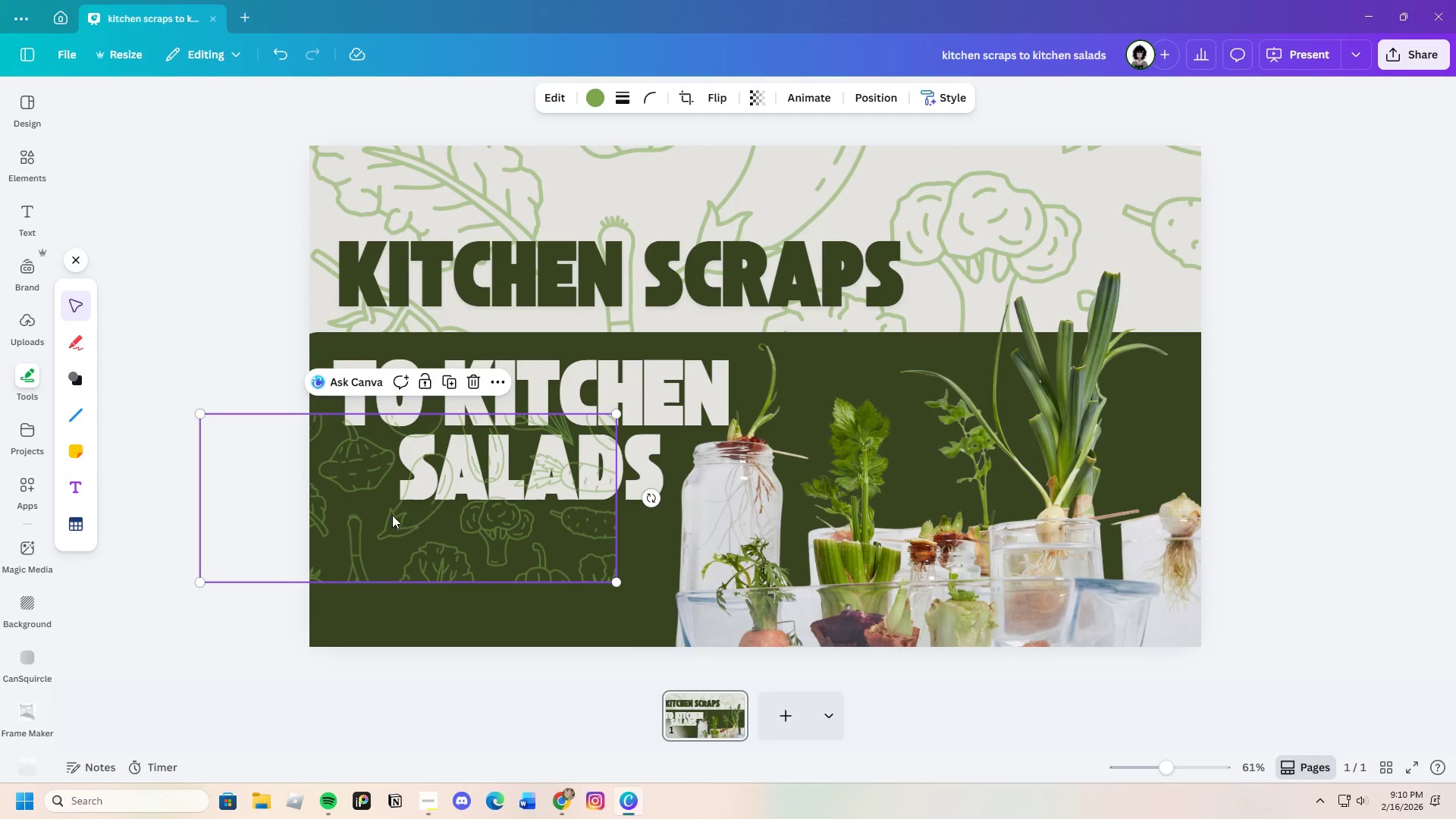 
left_click_drag(start_coordinate=[411, 528], to_coordinate=[531, 455])
 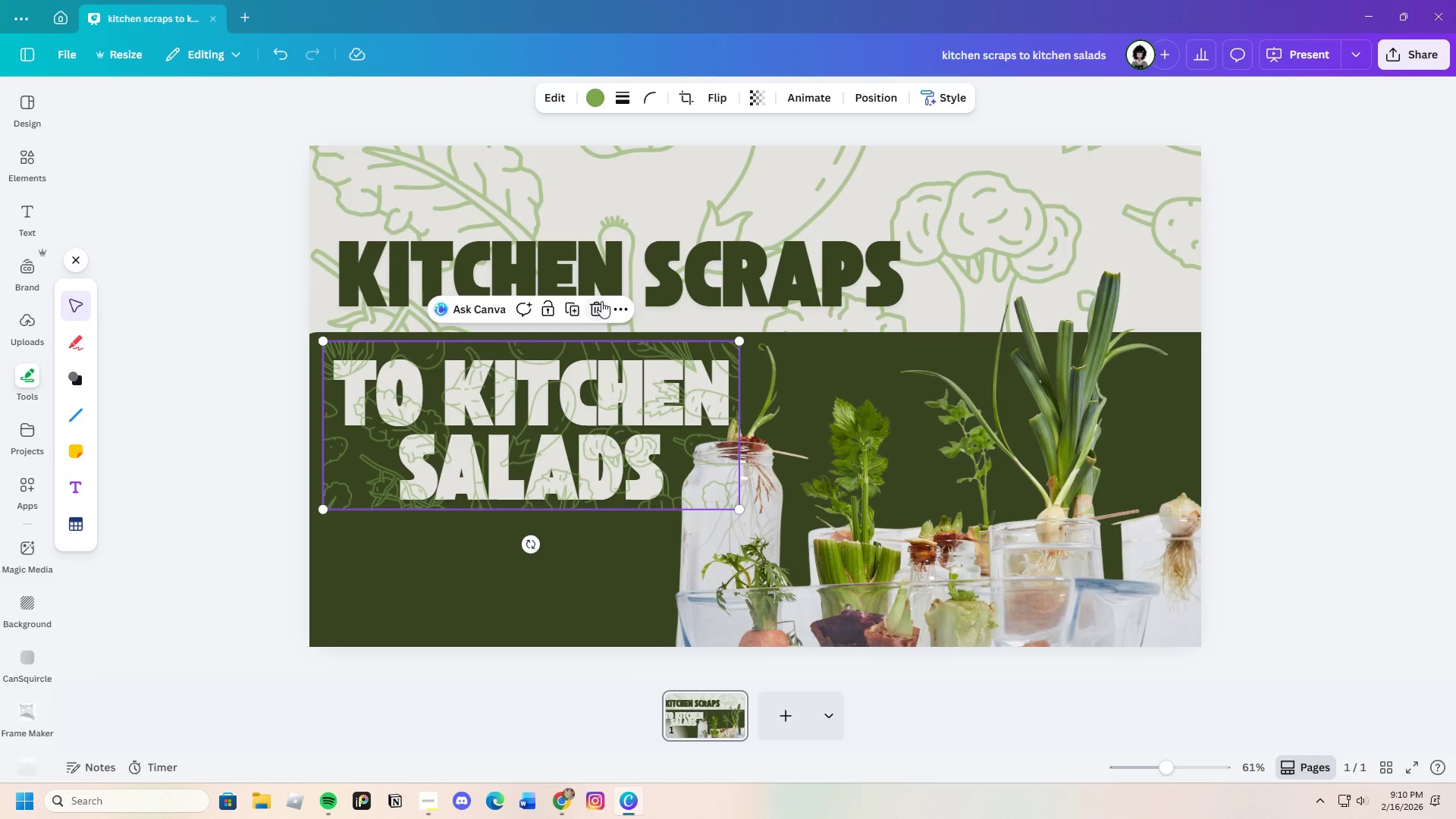 
left_click([600, 301])
 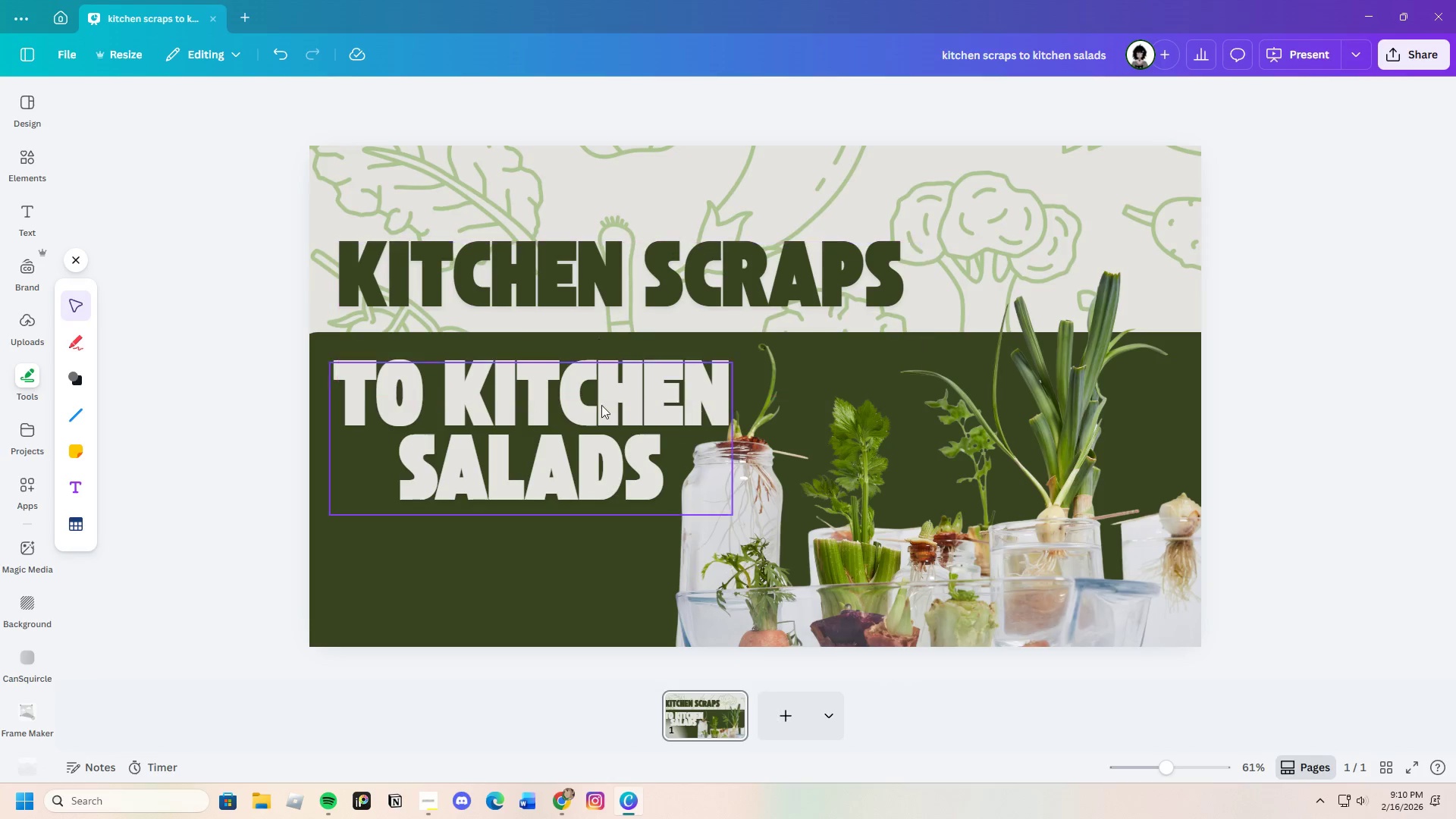 
left_click([600, 414])
 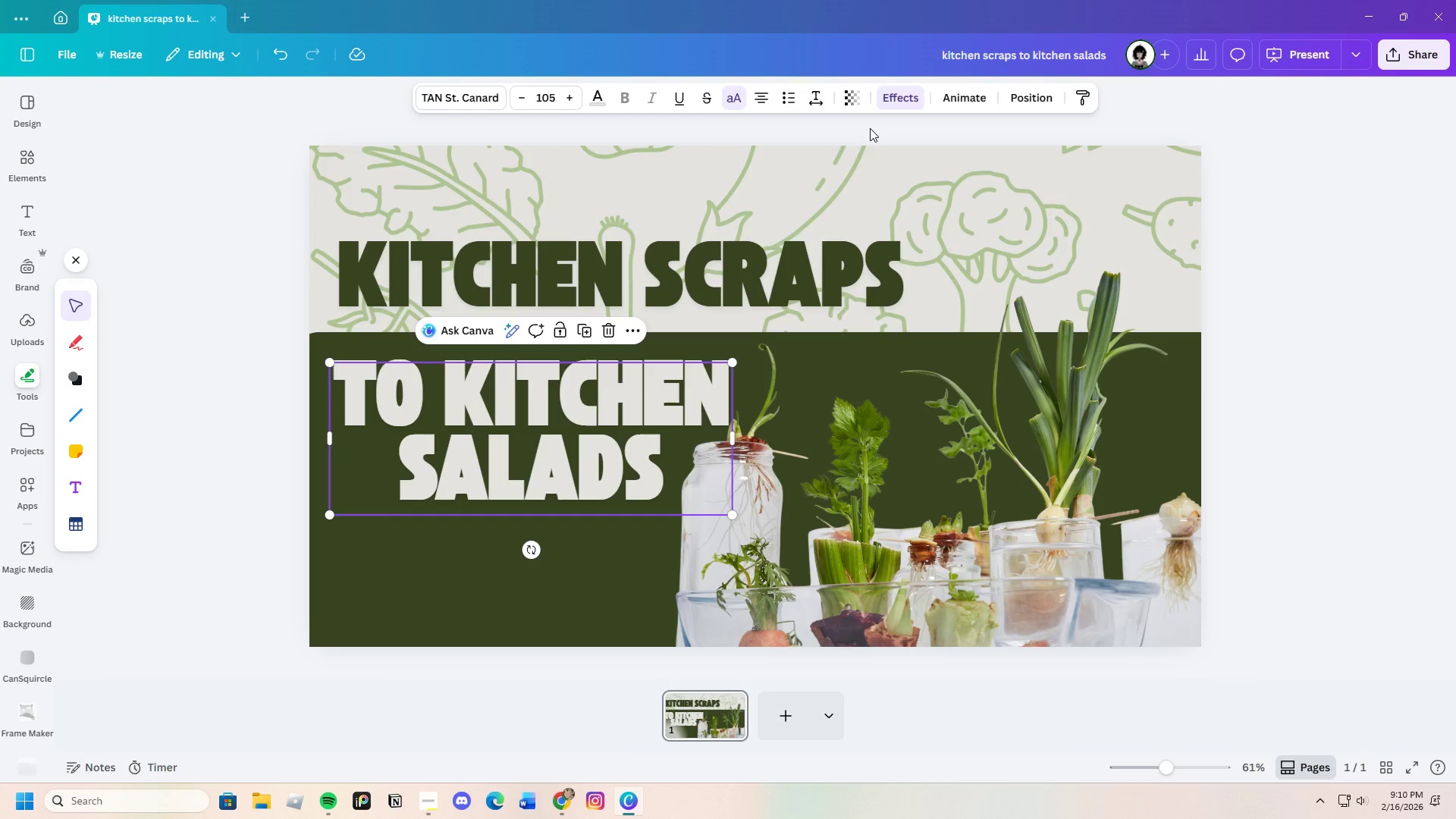 
left_click([888, 99])
 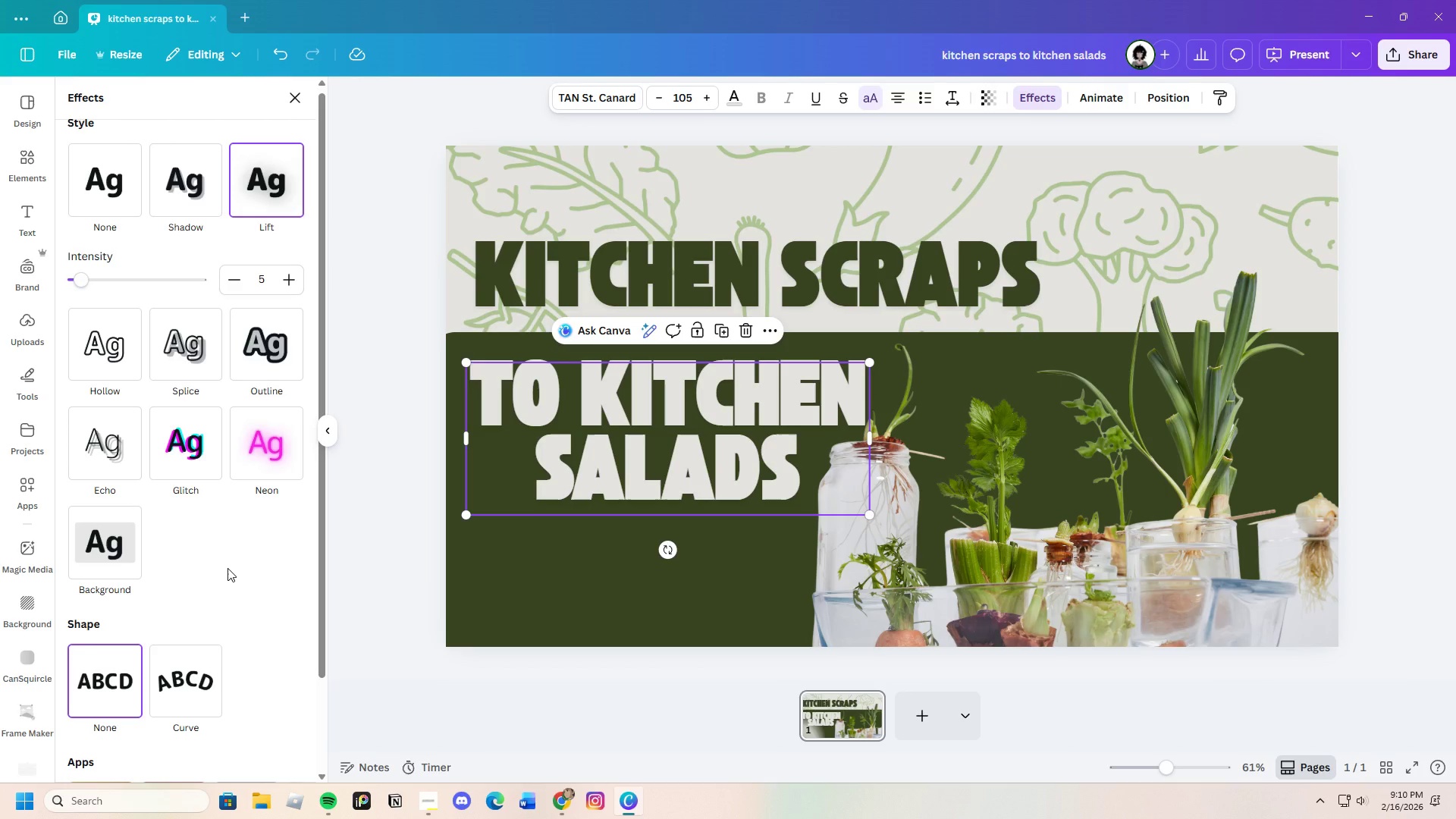 
wait(5.73)
 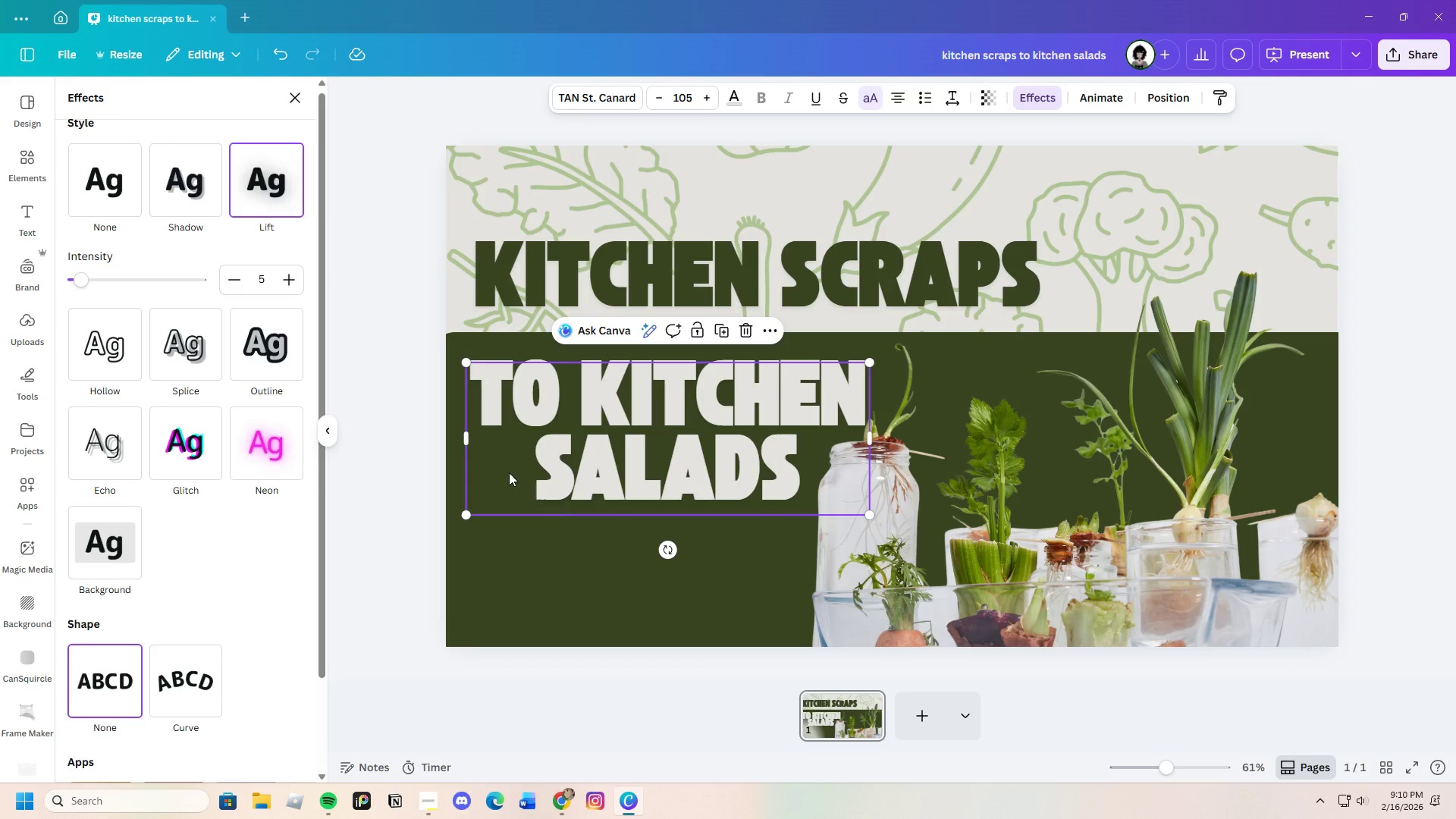 
scroll: coordinate [228, 568], scroll_direction: down, amount: 2.0
 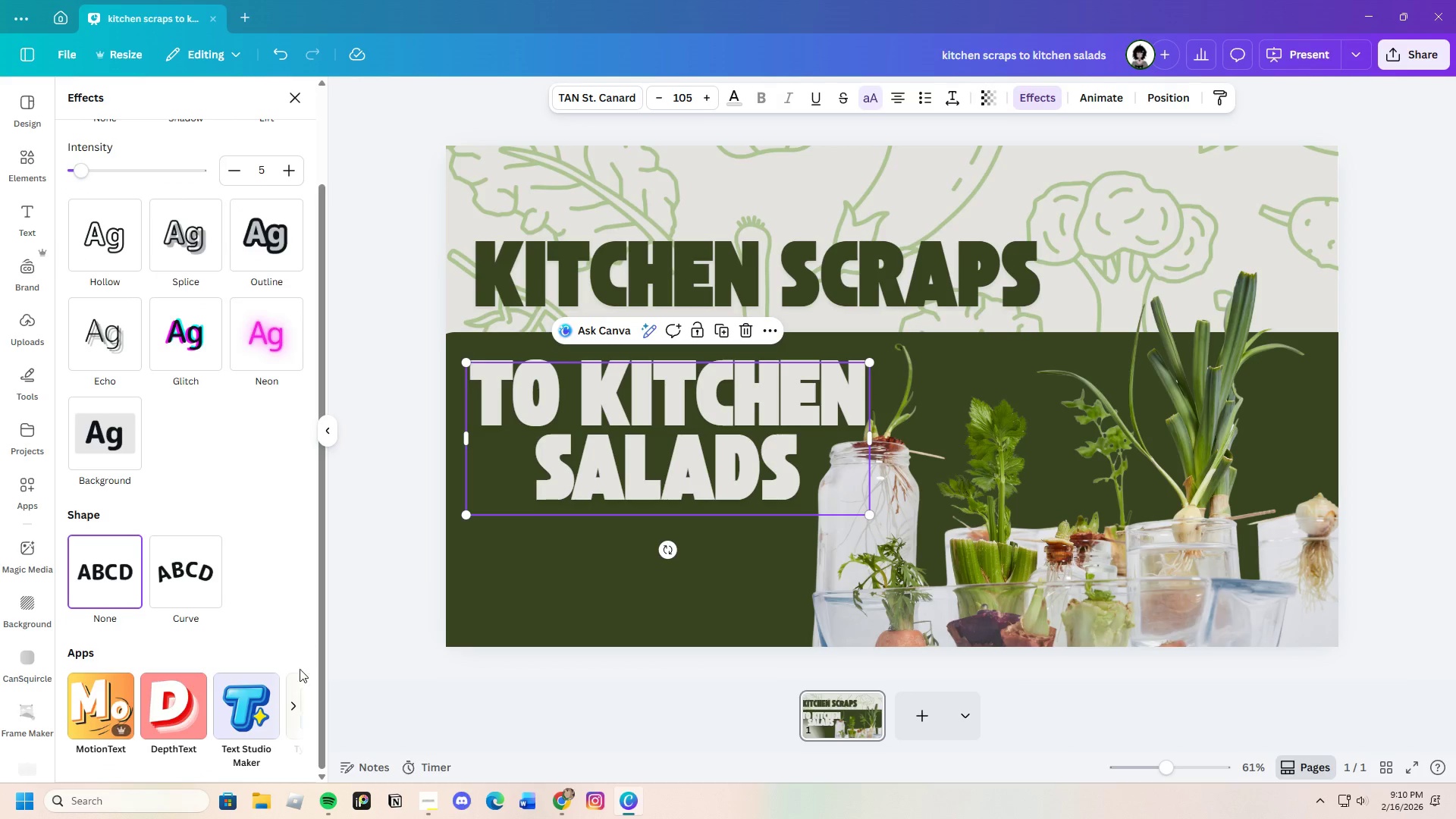 
left_click([298, 708])
 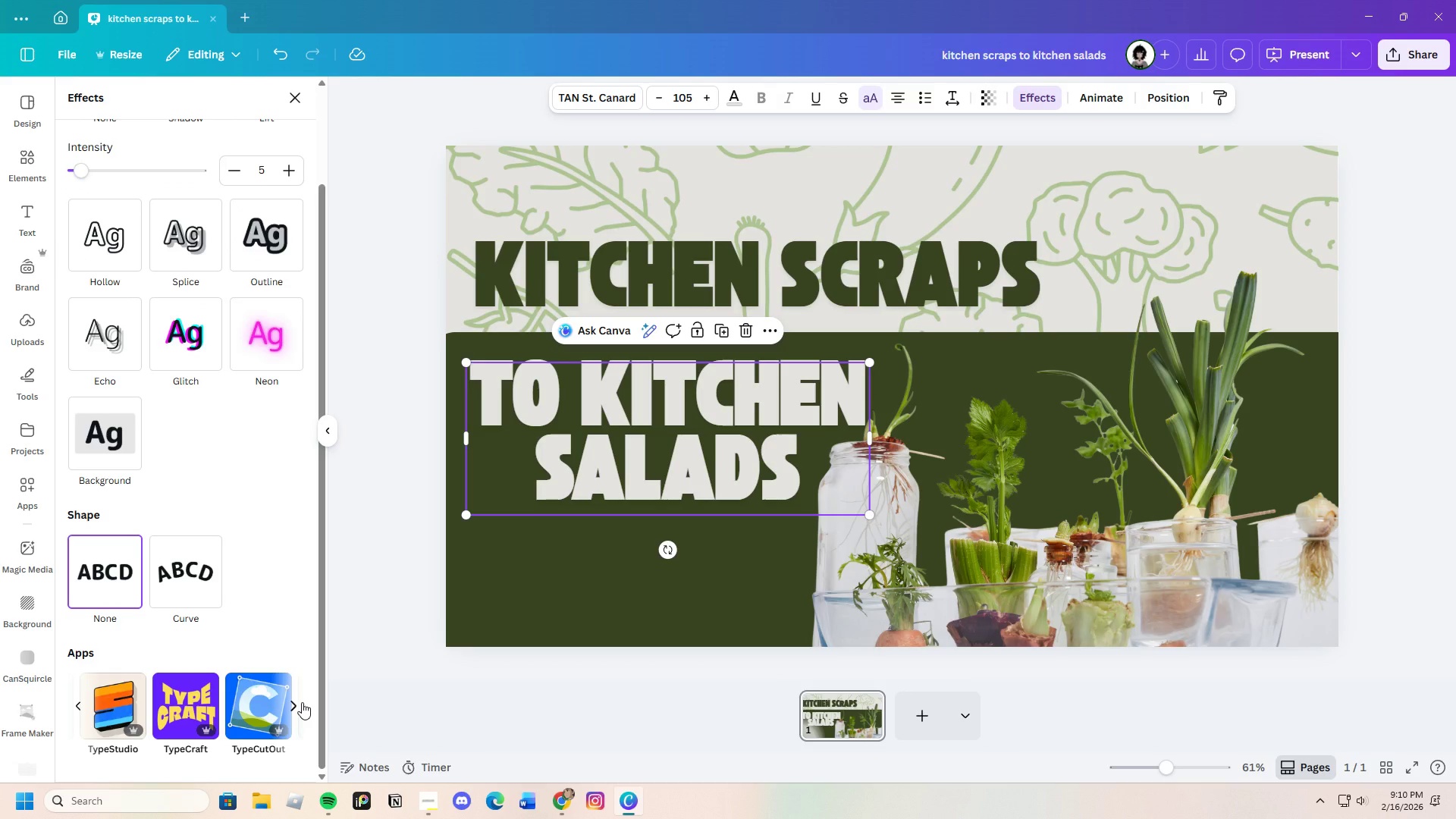 
left_click([256, 702])
 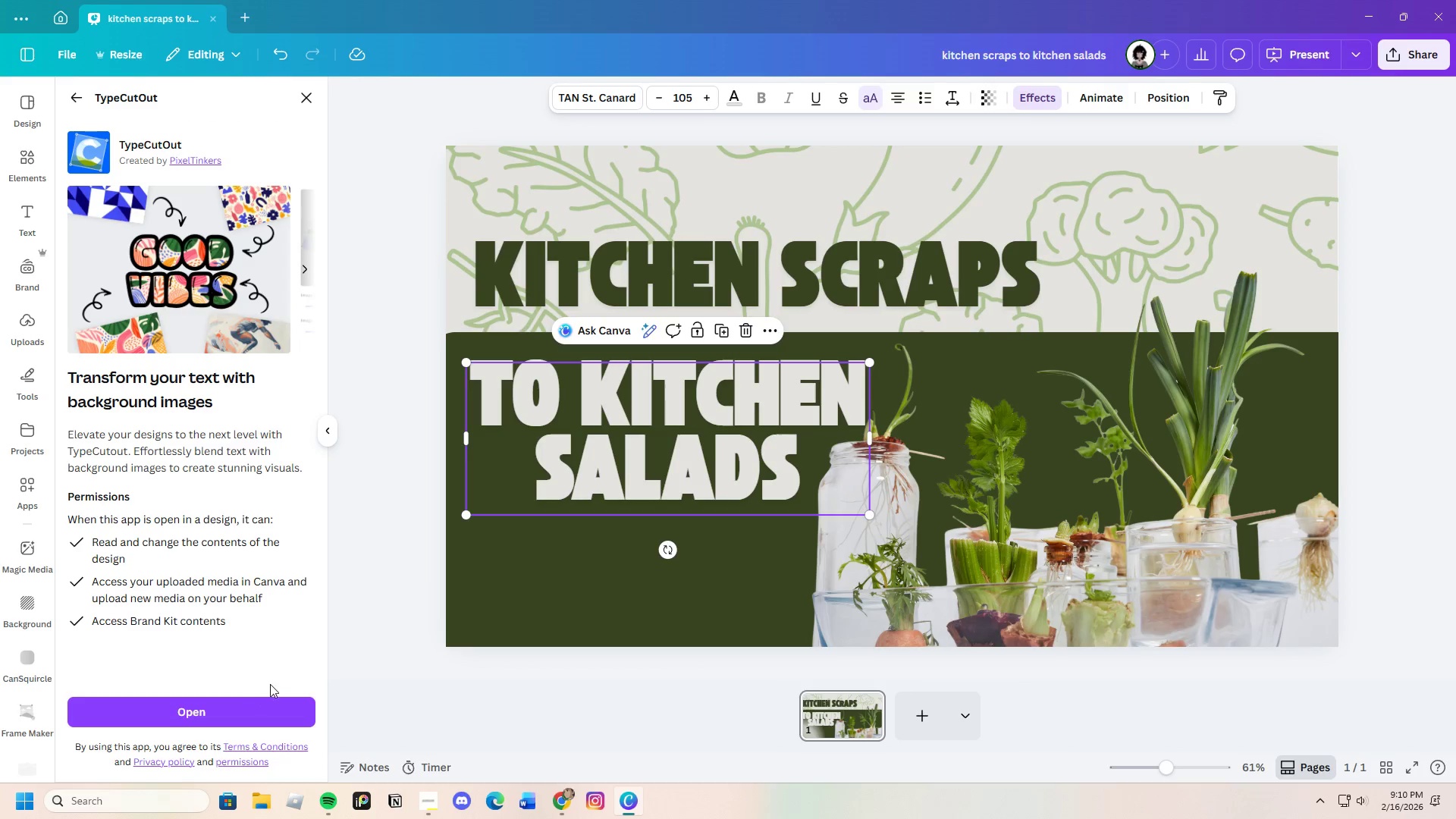 
left_click([249, 706])
 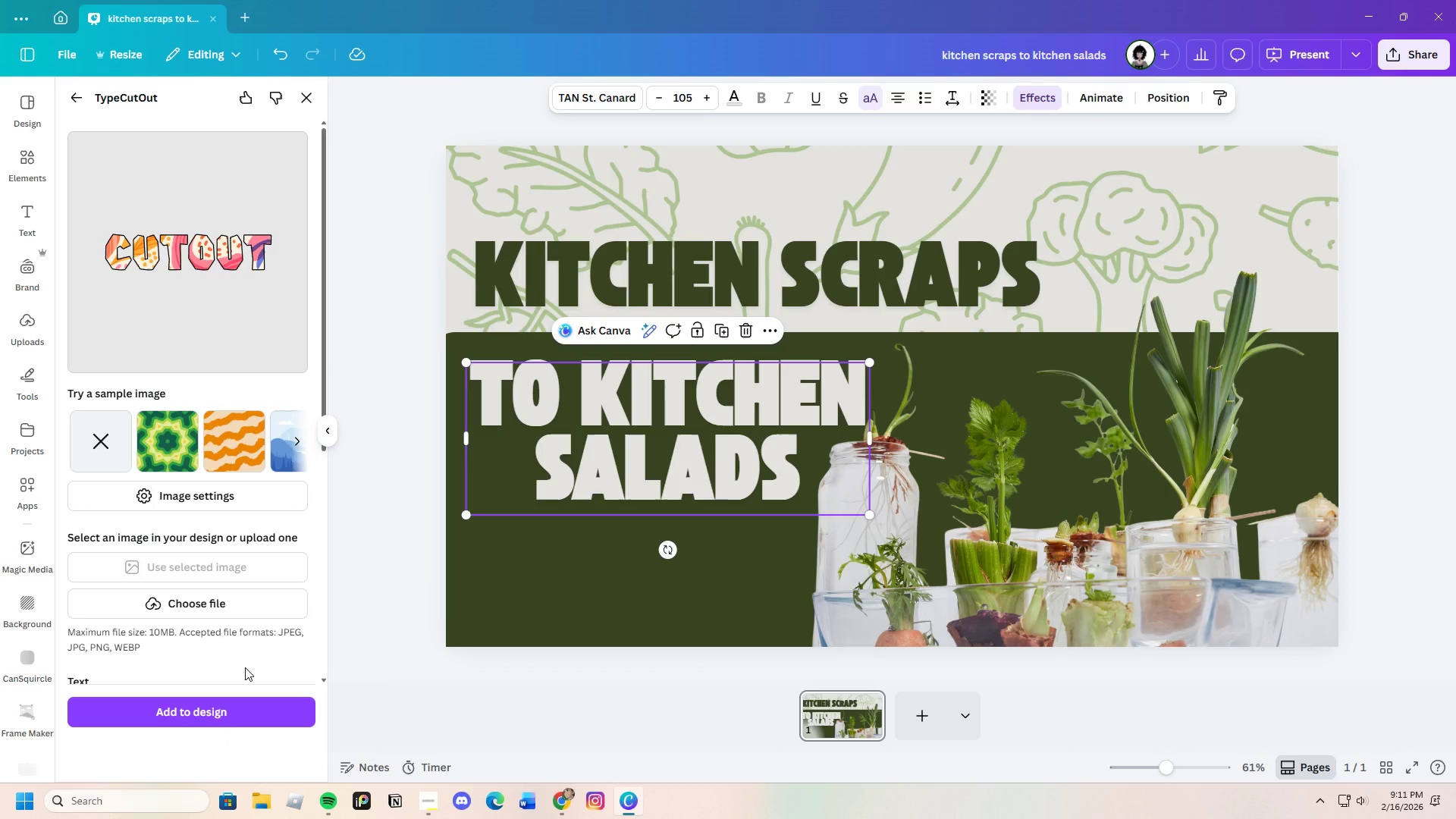 
wait(6.73)
 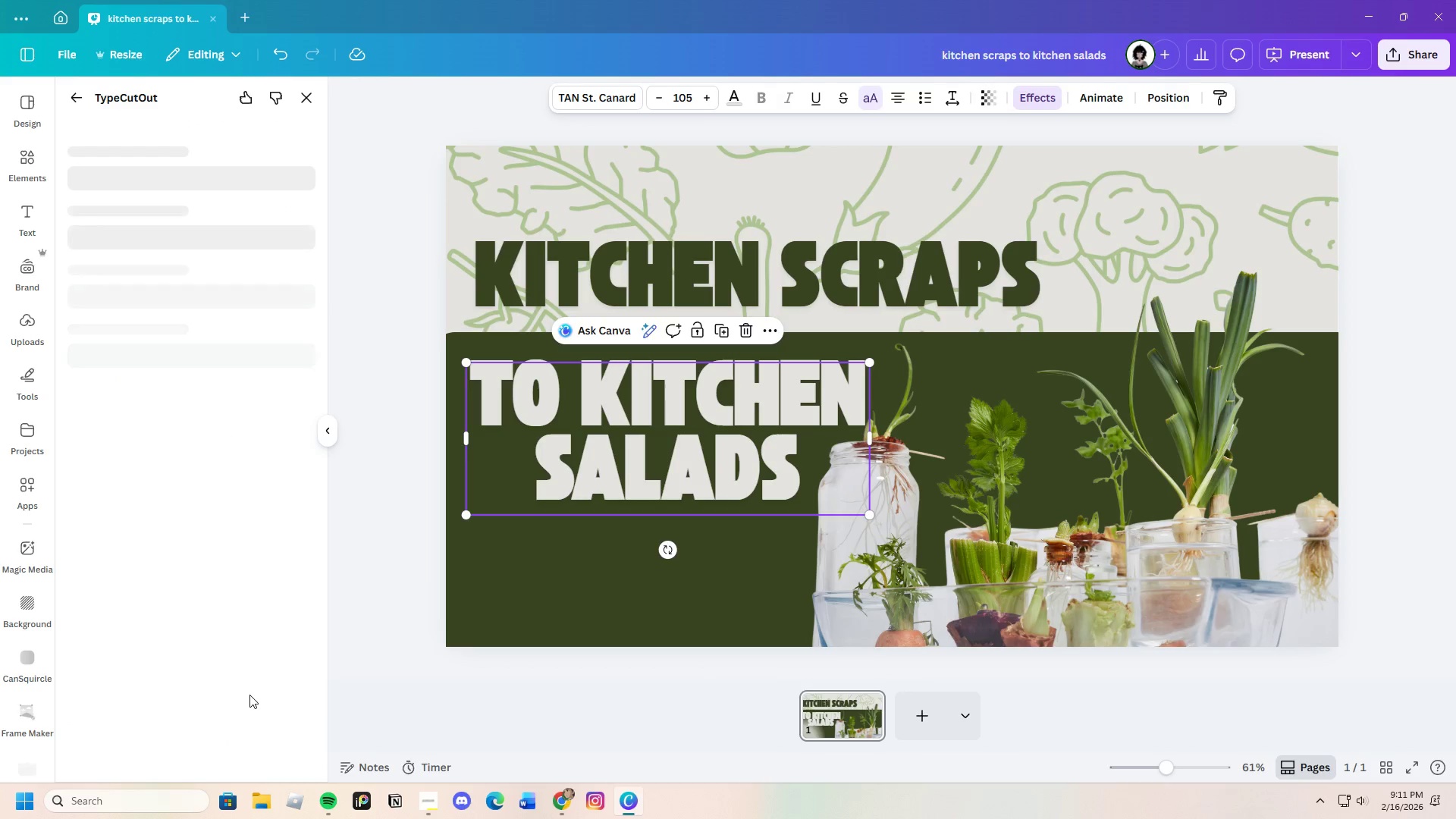 
left_click([166, 455])
 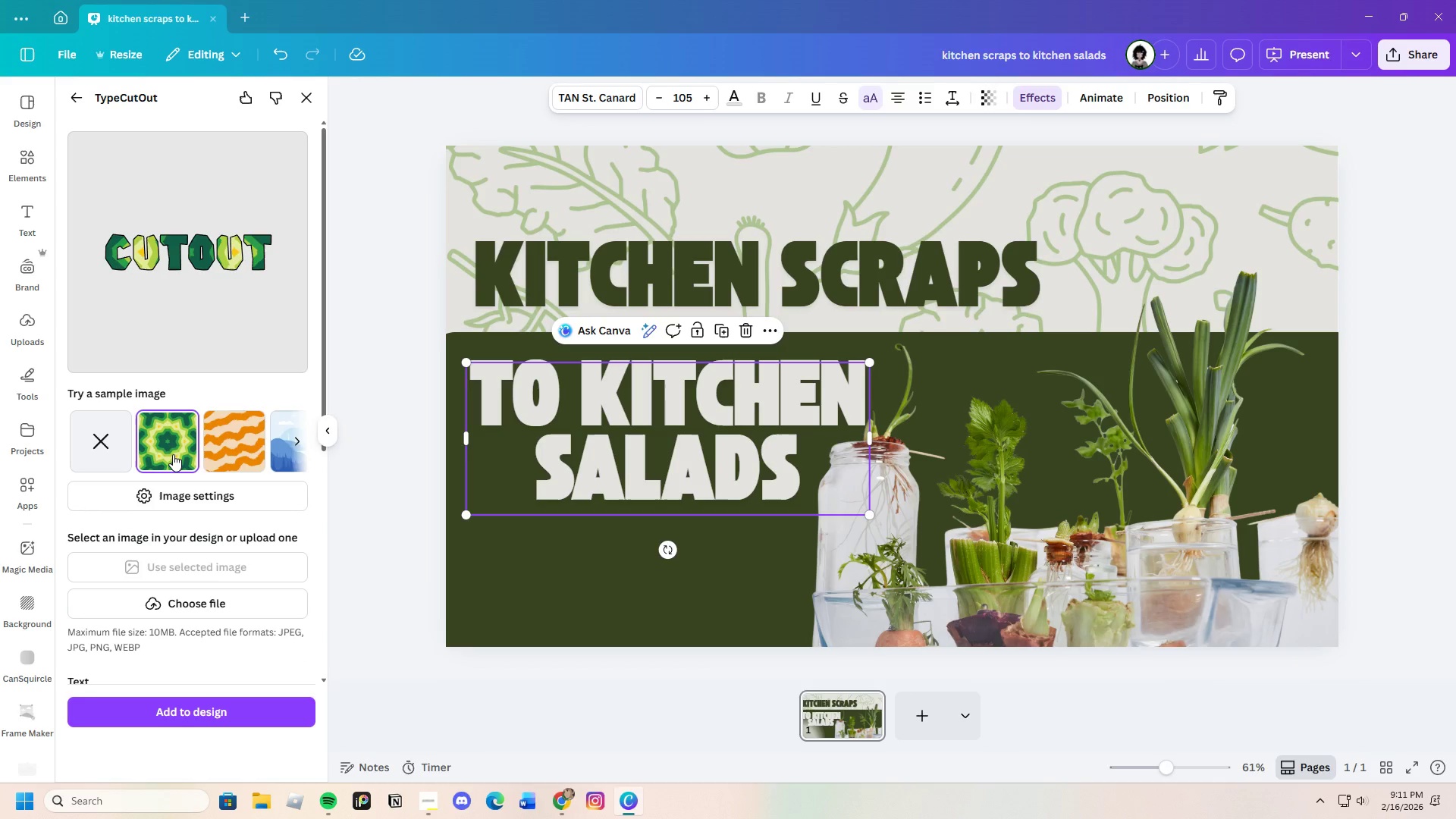 
left_click([302, 438])
 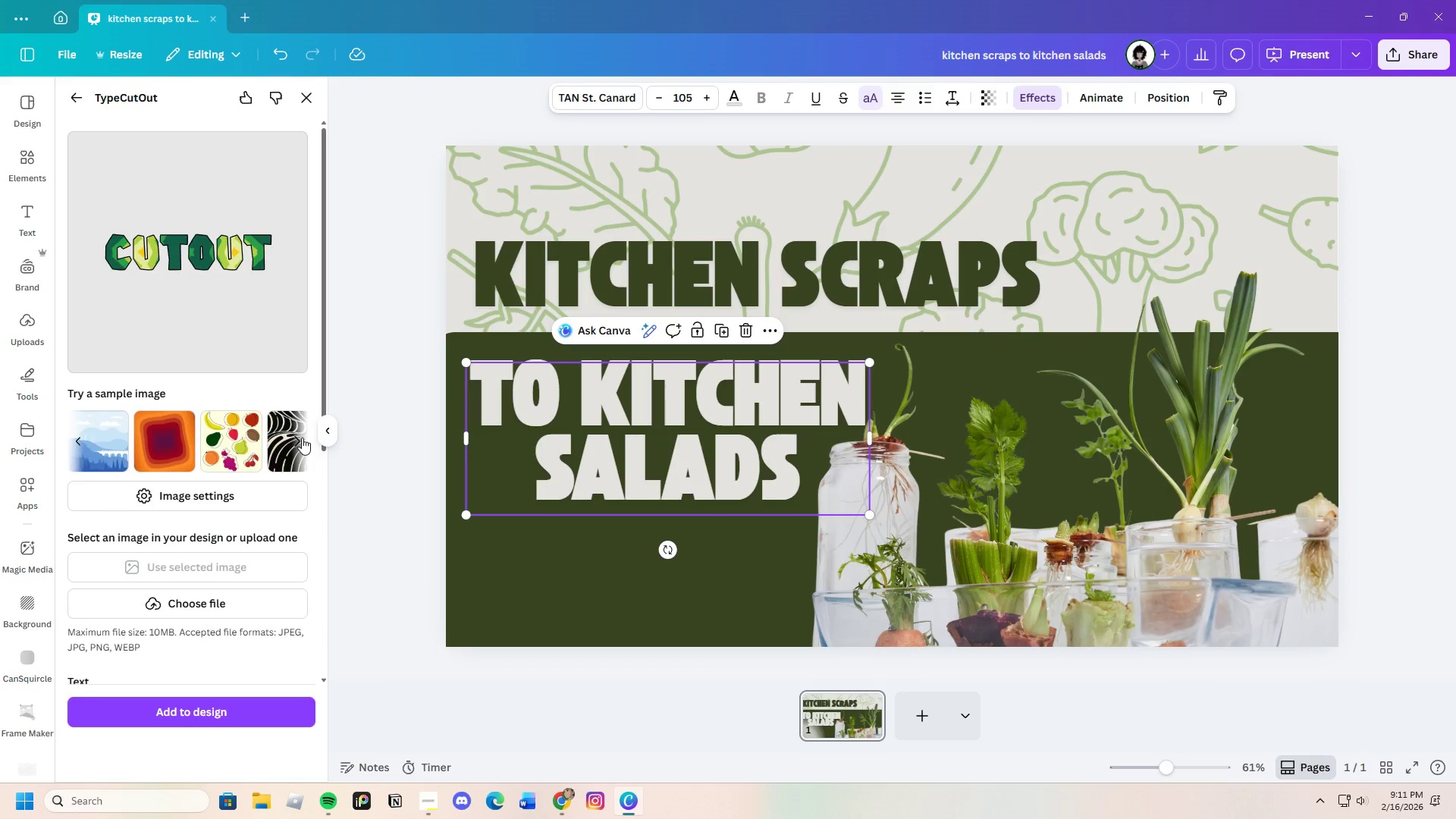 
left_click([302, 438])
 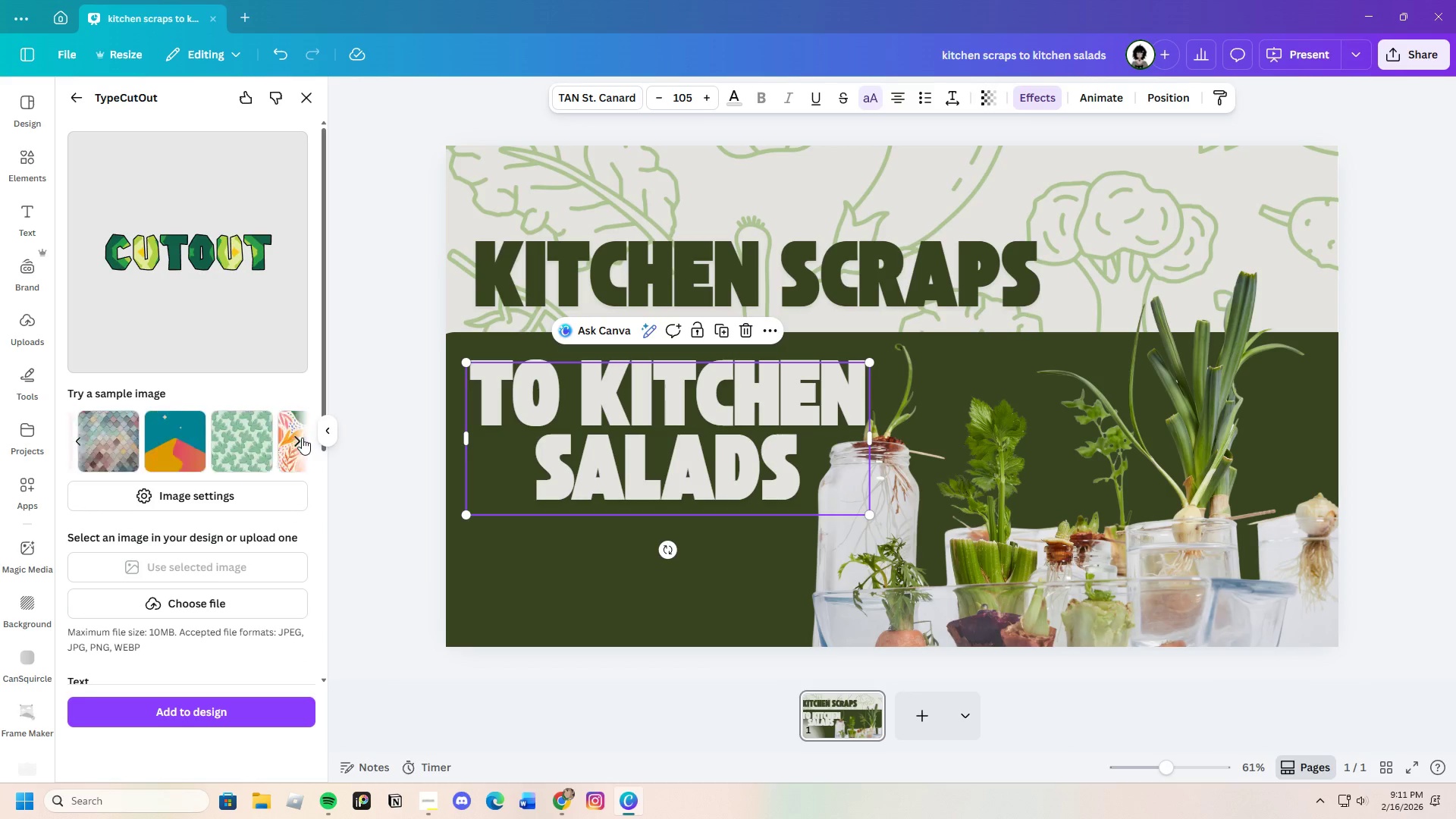 
double_click([302, 438])
 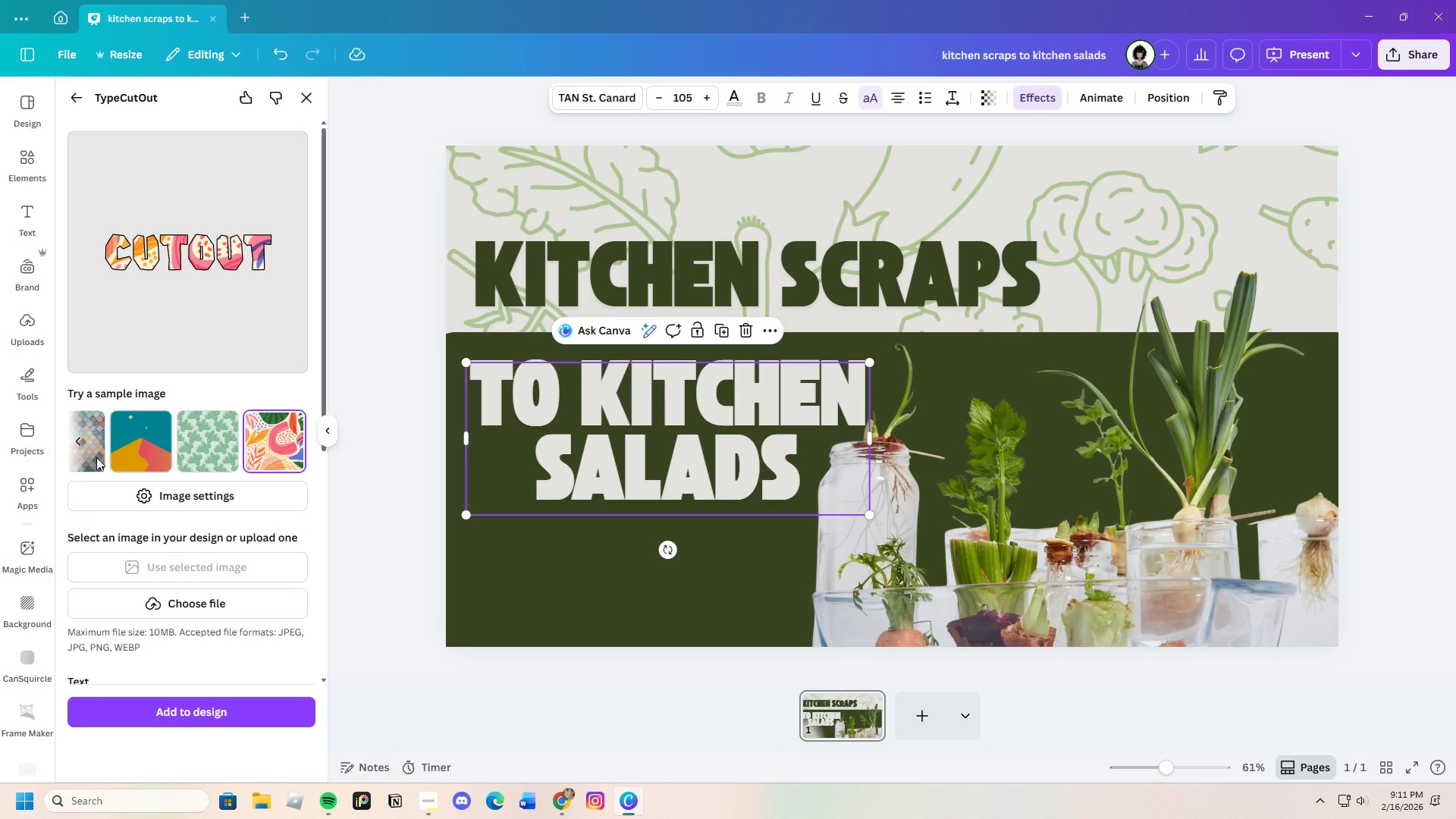 
left_click([201, 447])
 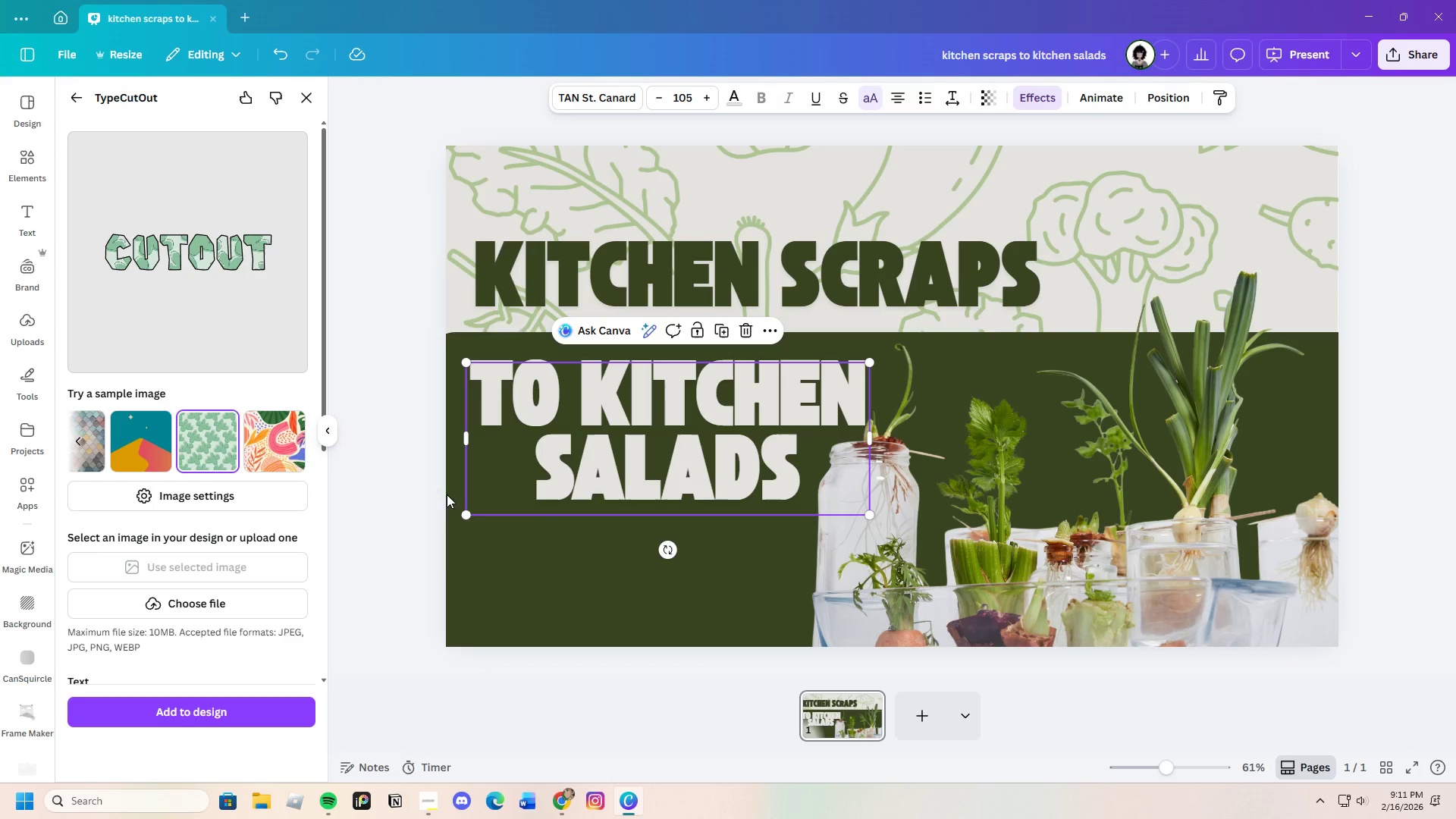 
left_click([82, 91])
 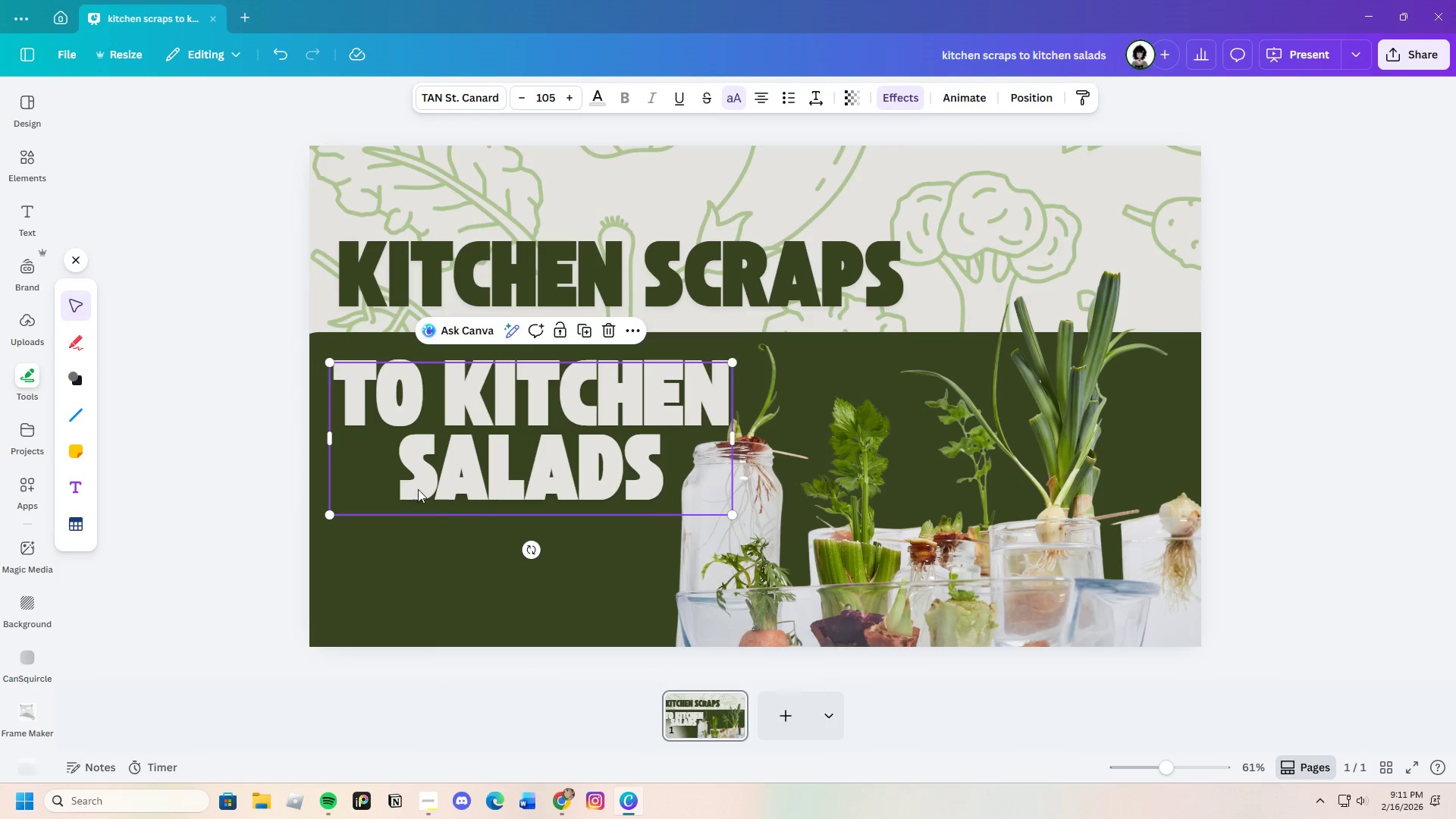 
left_click([594, 278])
 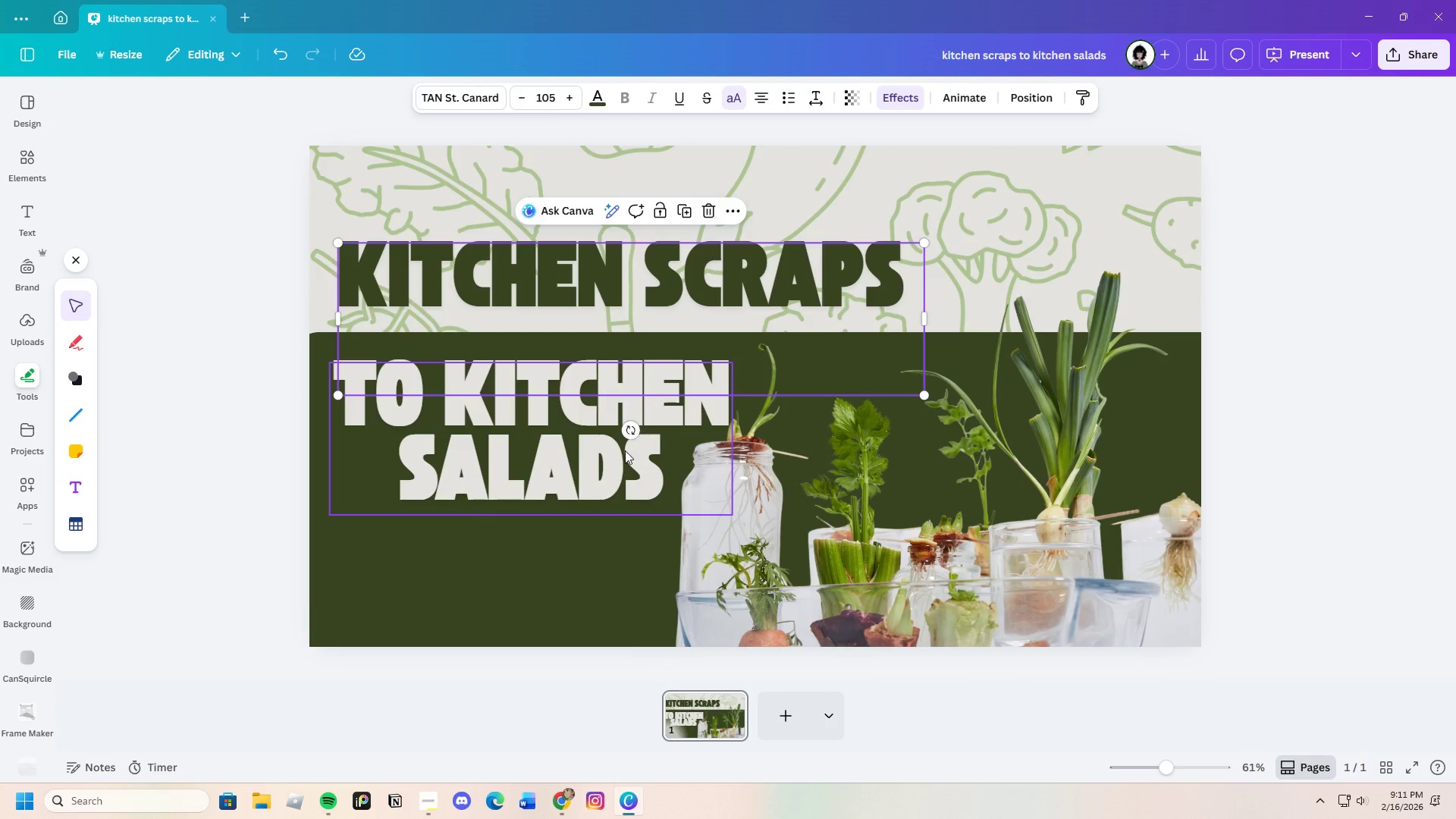 
left_click([588, 469])
 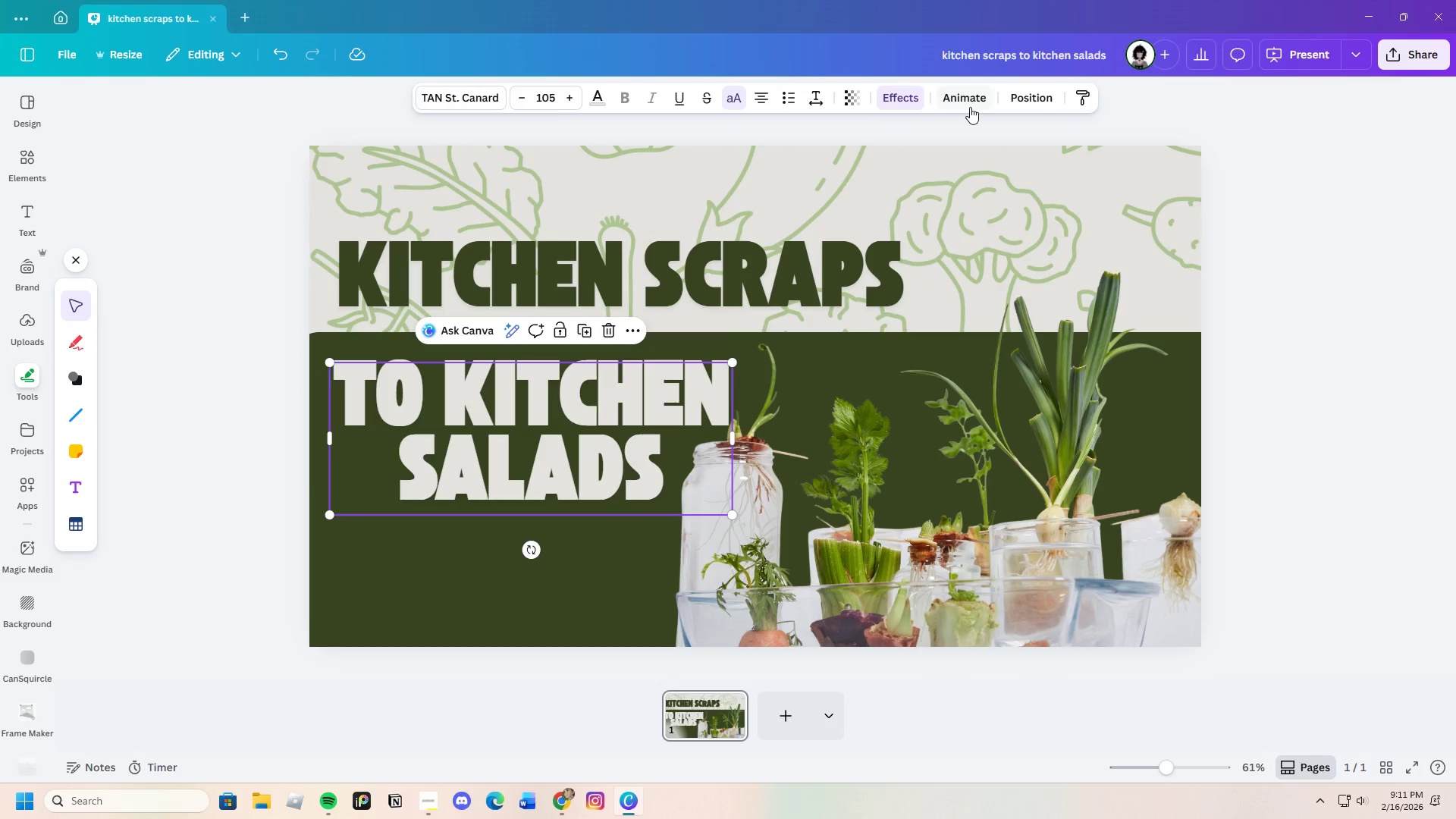 
left_click([889, 102])
 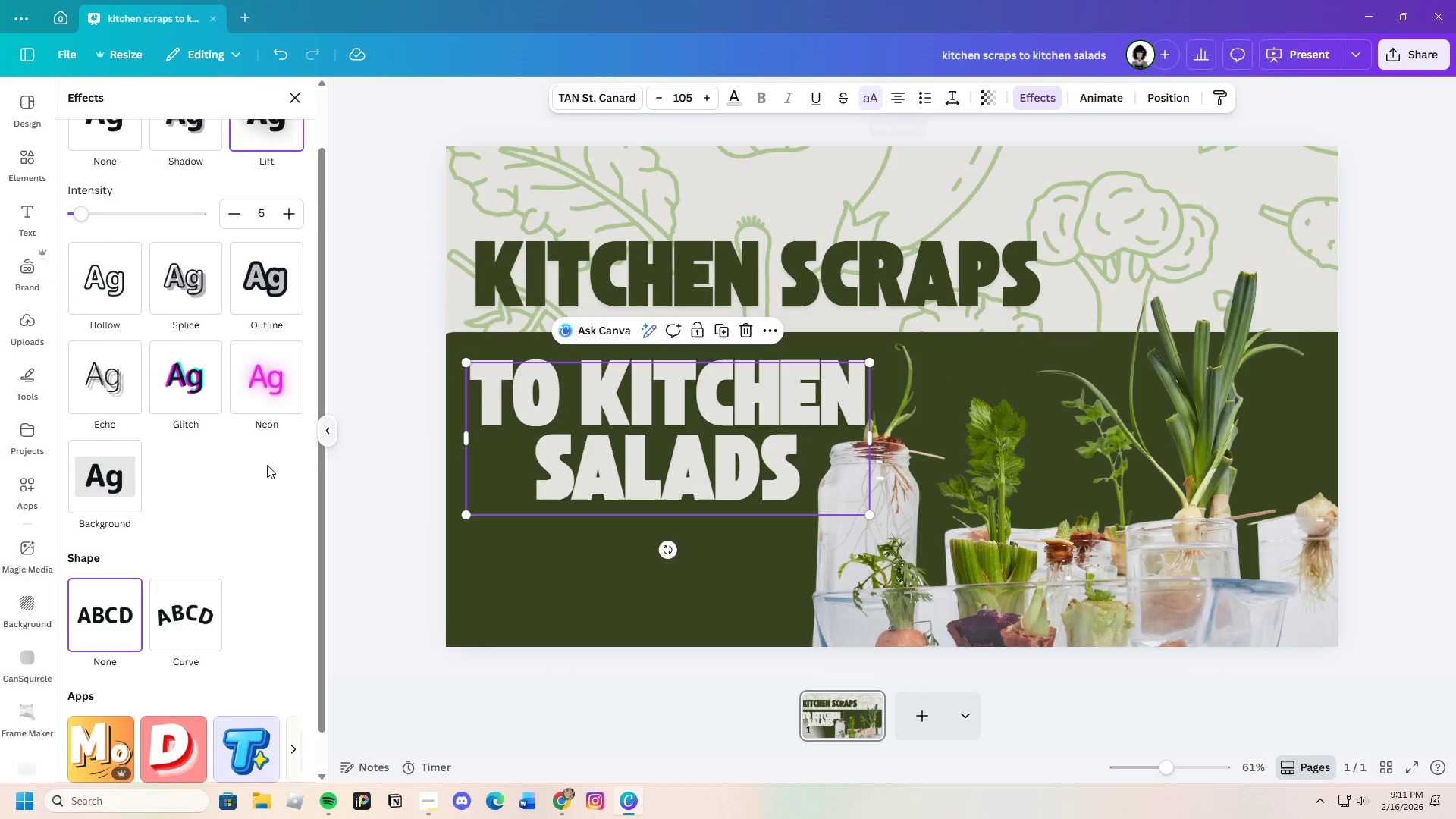 
scroll: coordinate [240, 472], scroll_direction: up, amount: 3.0
 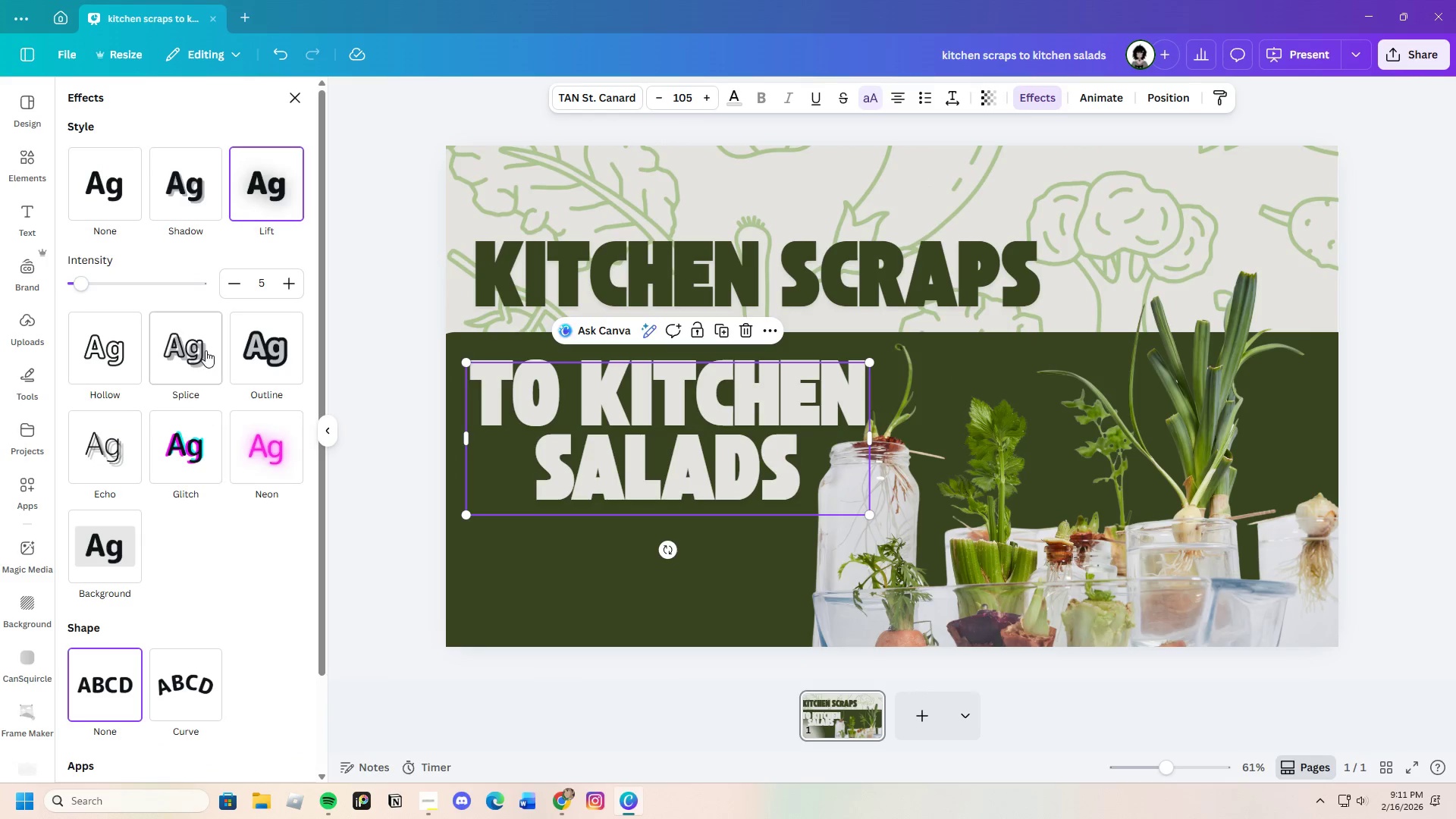 
left_click([206, 350])
 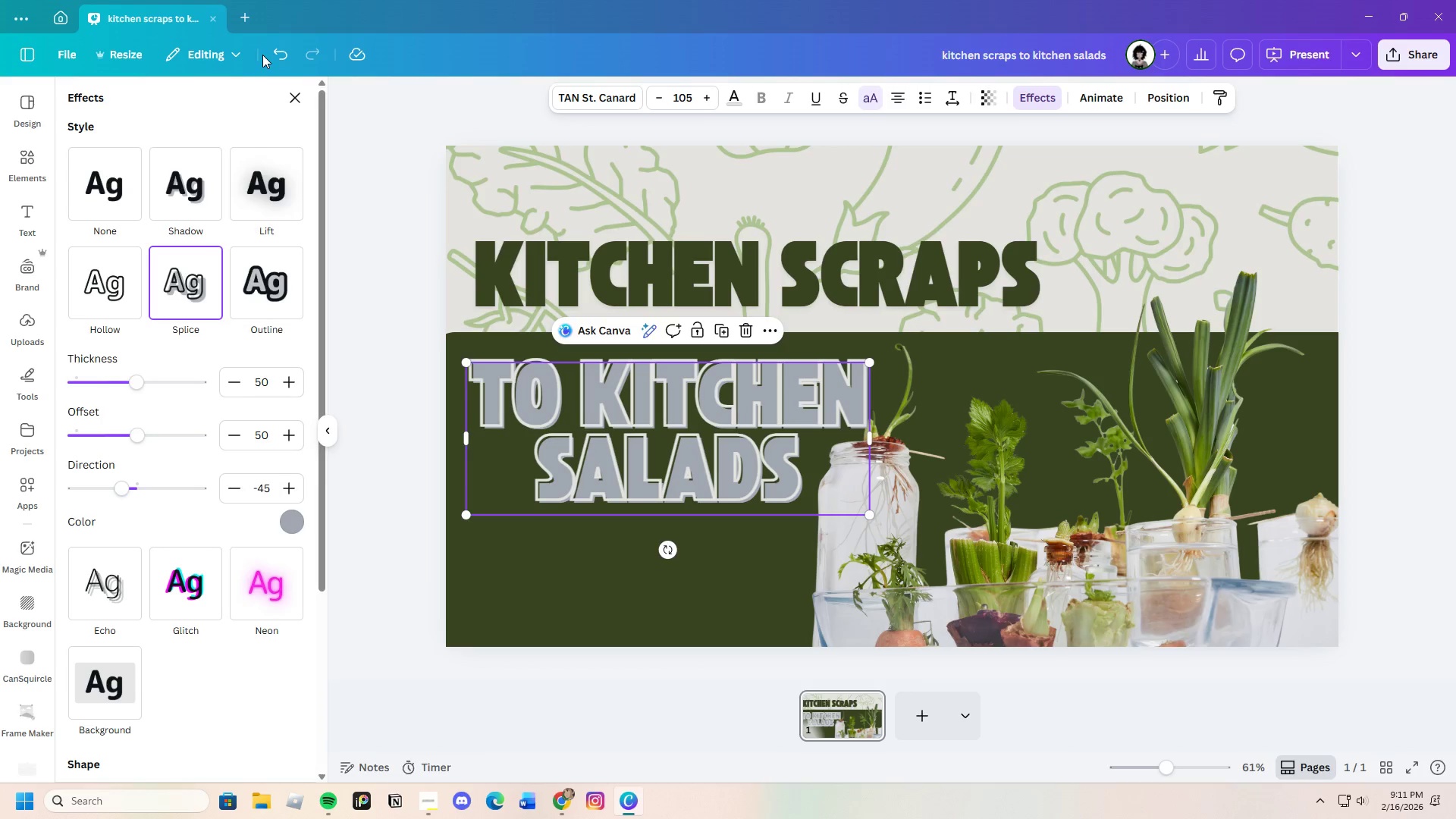 
double_click([199, 173])
 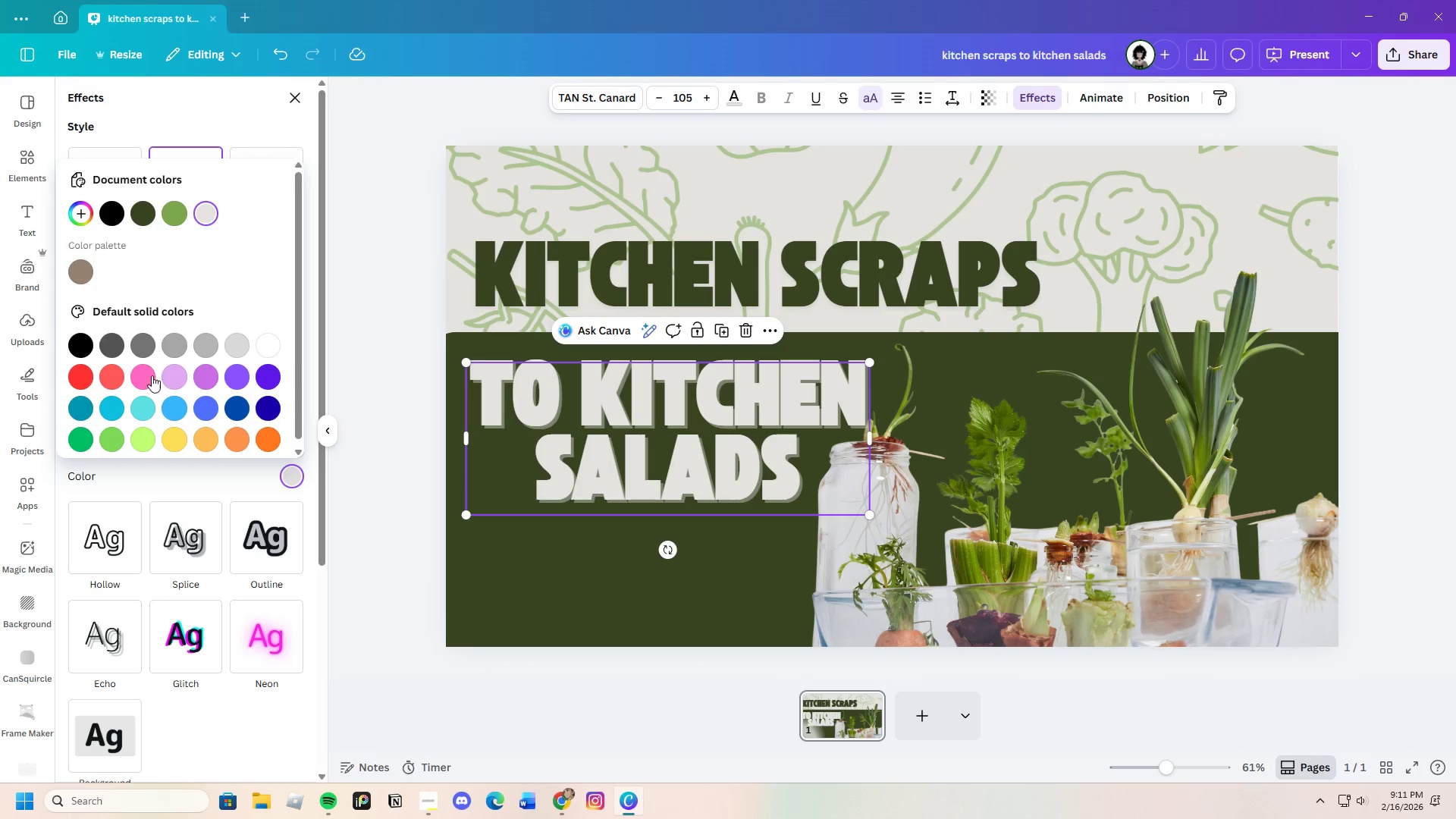 
left_click([138, 218])
 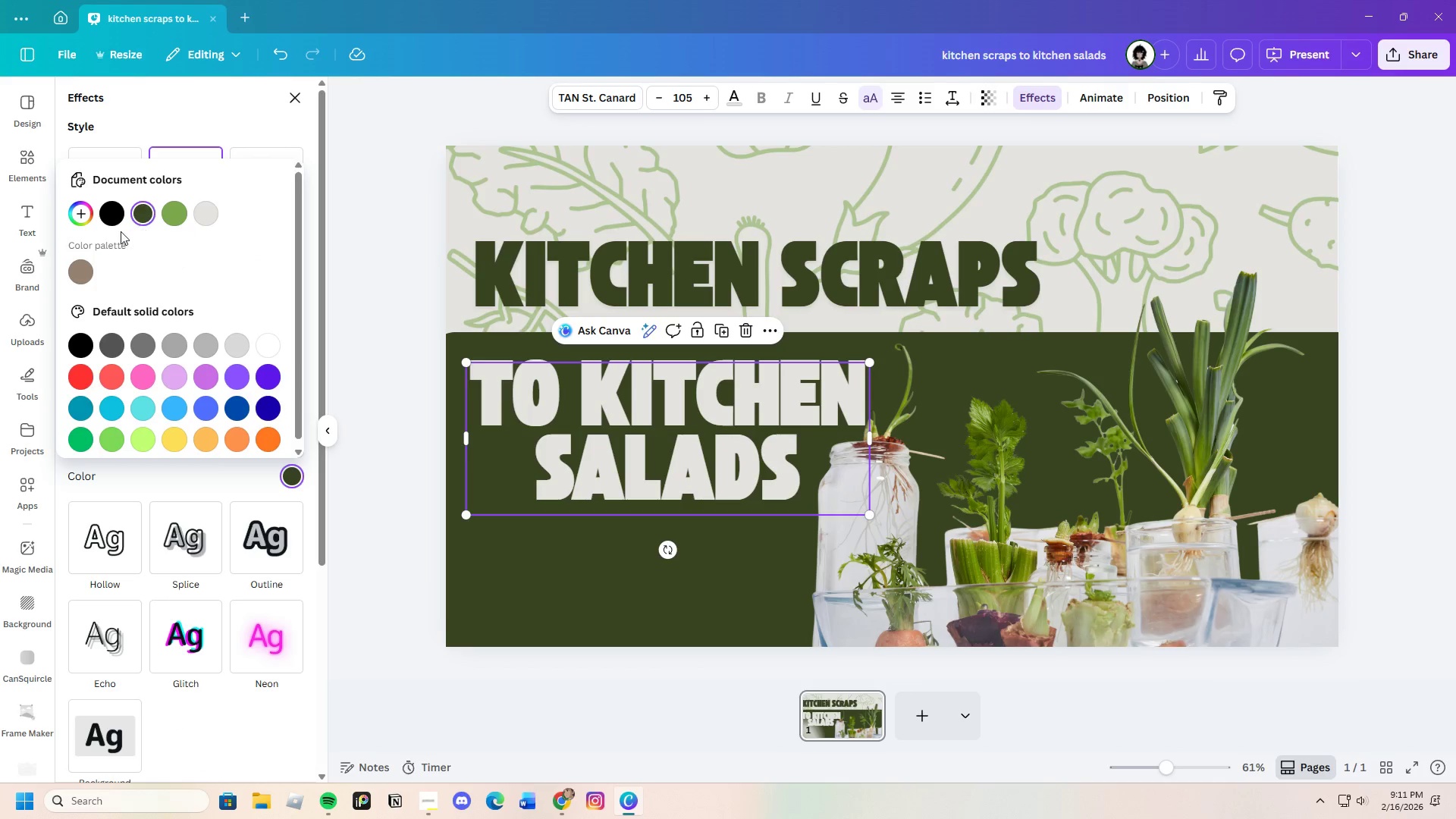 
left_click([121, 219])
 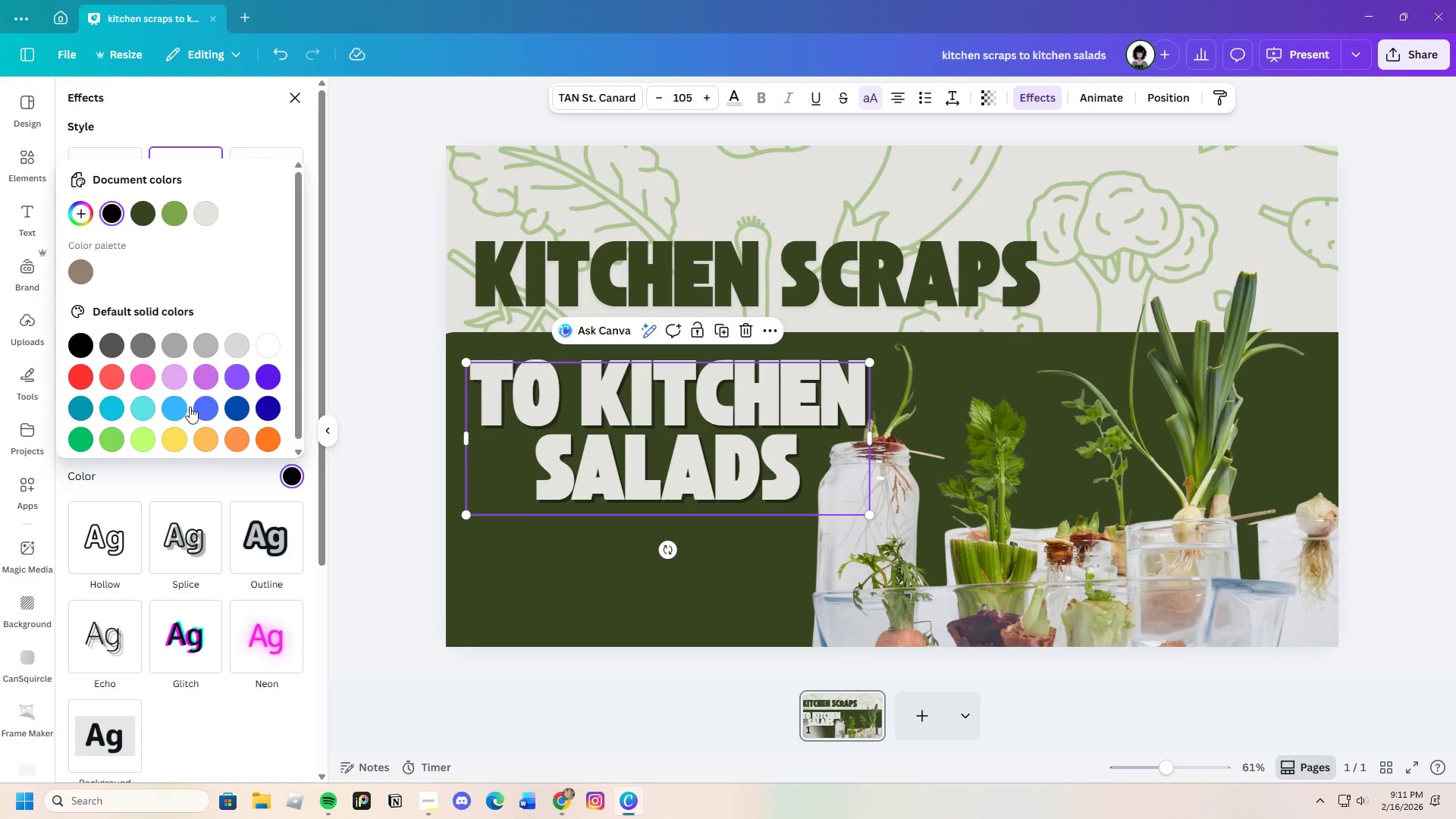 
left_click([380, 385])
 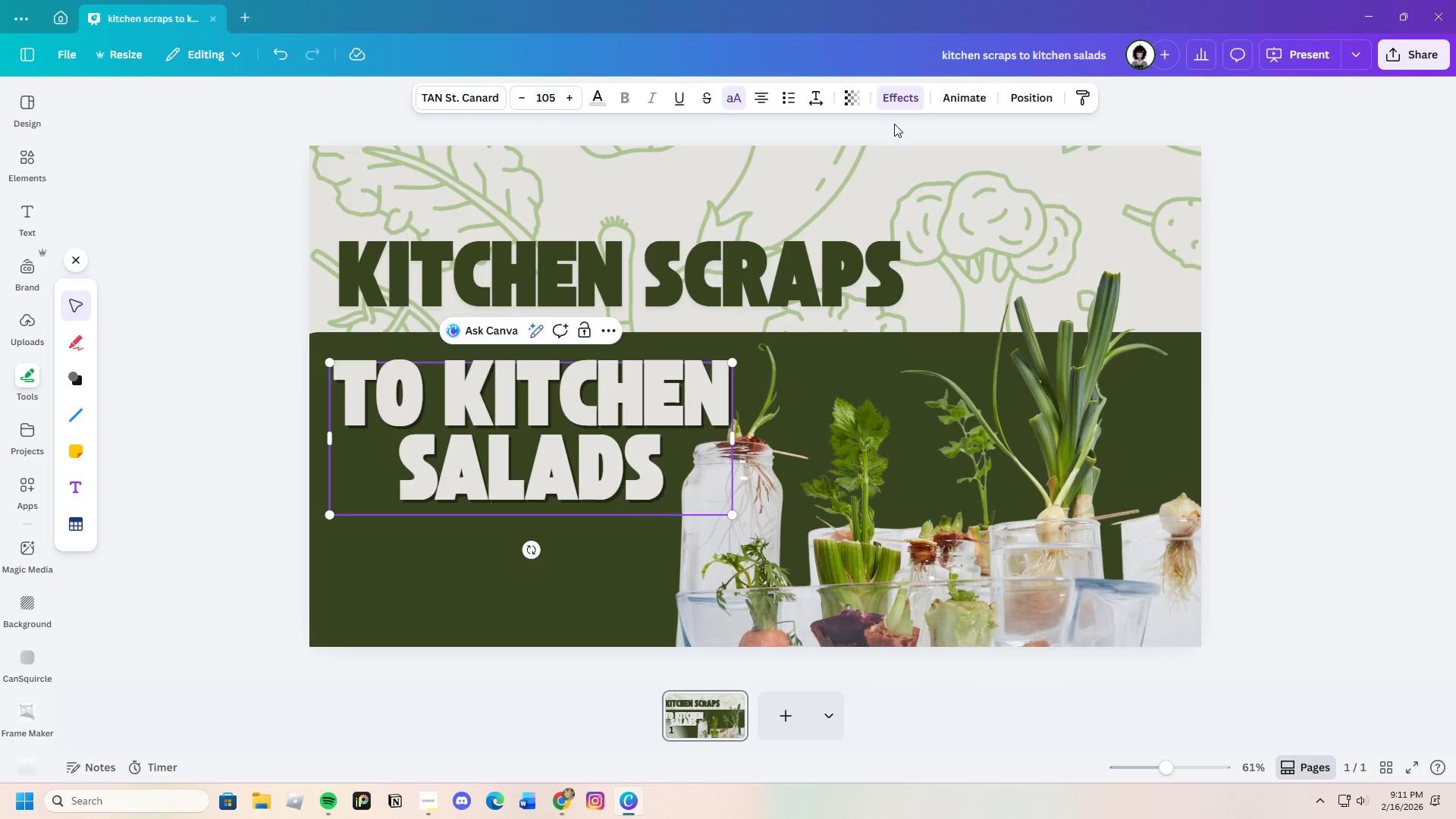 
left_click([912, 97])
 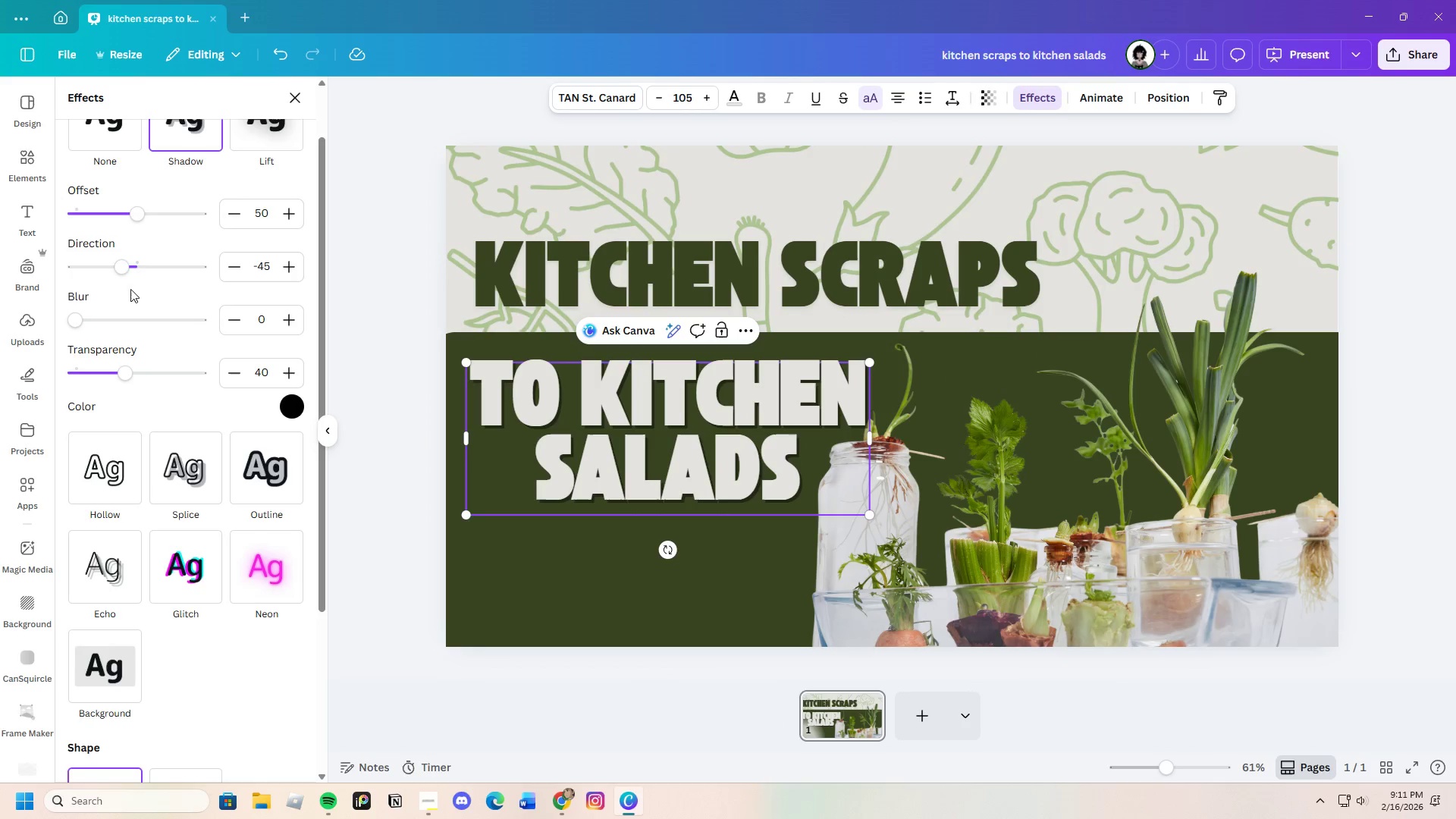 
left_click_drag(start_coordinate=[132, 273], to_coordinate=[137, 275])
 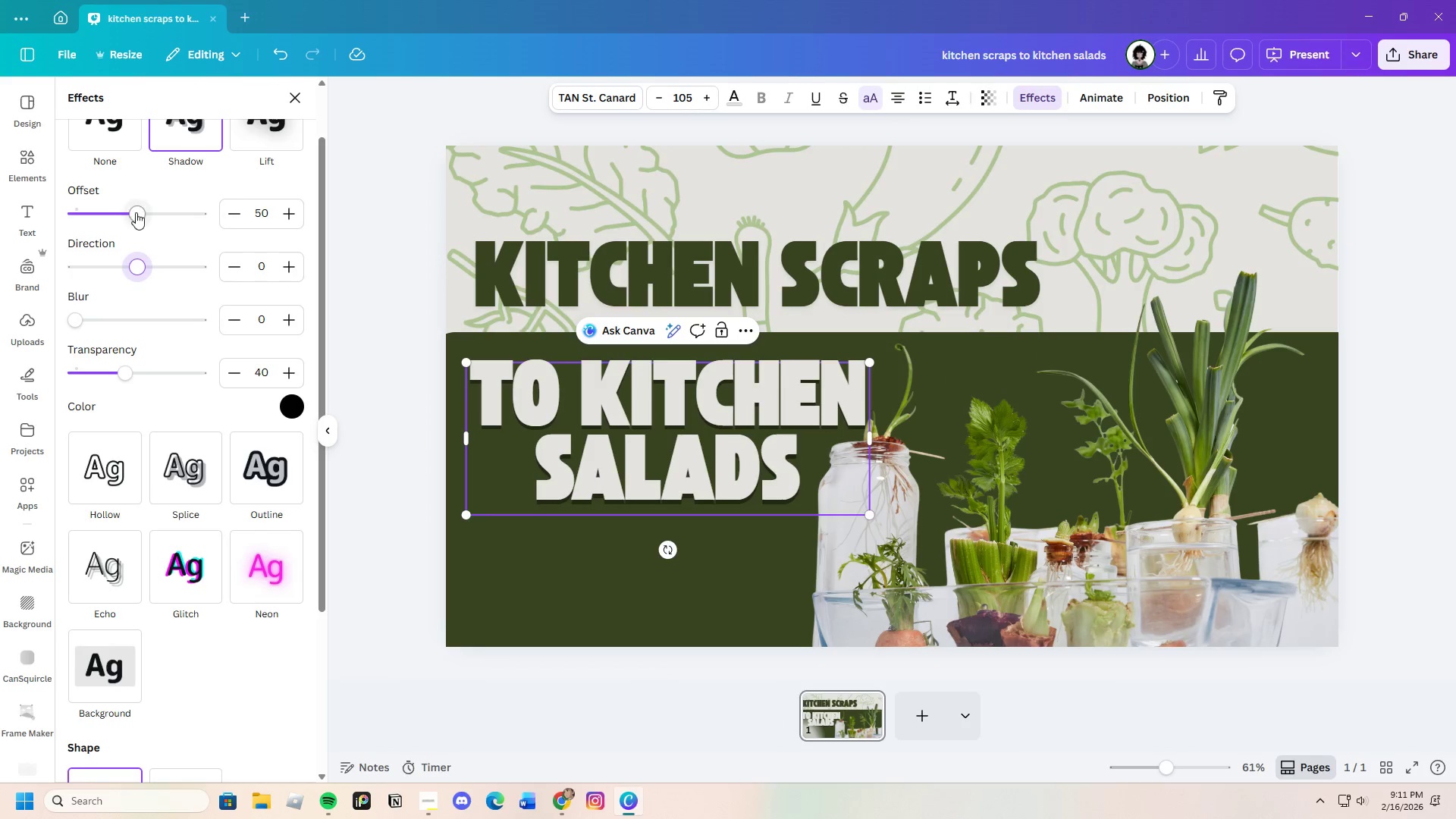 
left_click_drag(start_coordinate=[136, 212], to_coordinate=[220, 212])
 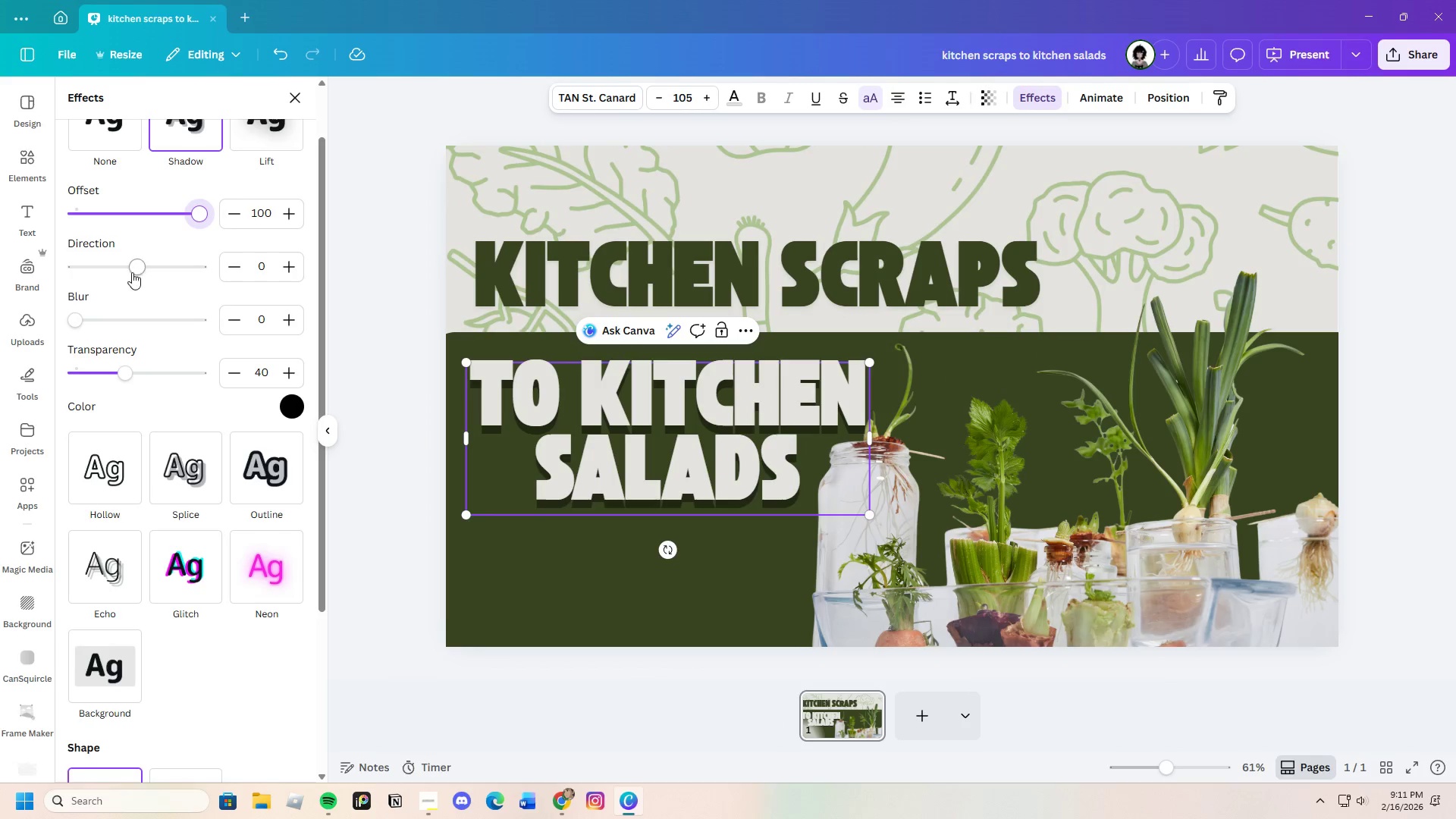 
left_click_drag(start_coordinate=[136, 271], to_coordinate=[120, 265])
 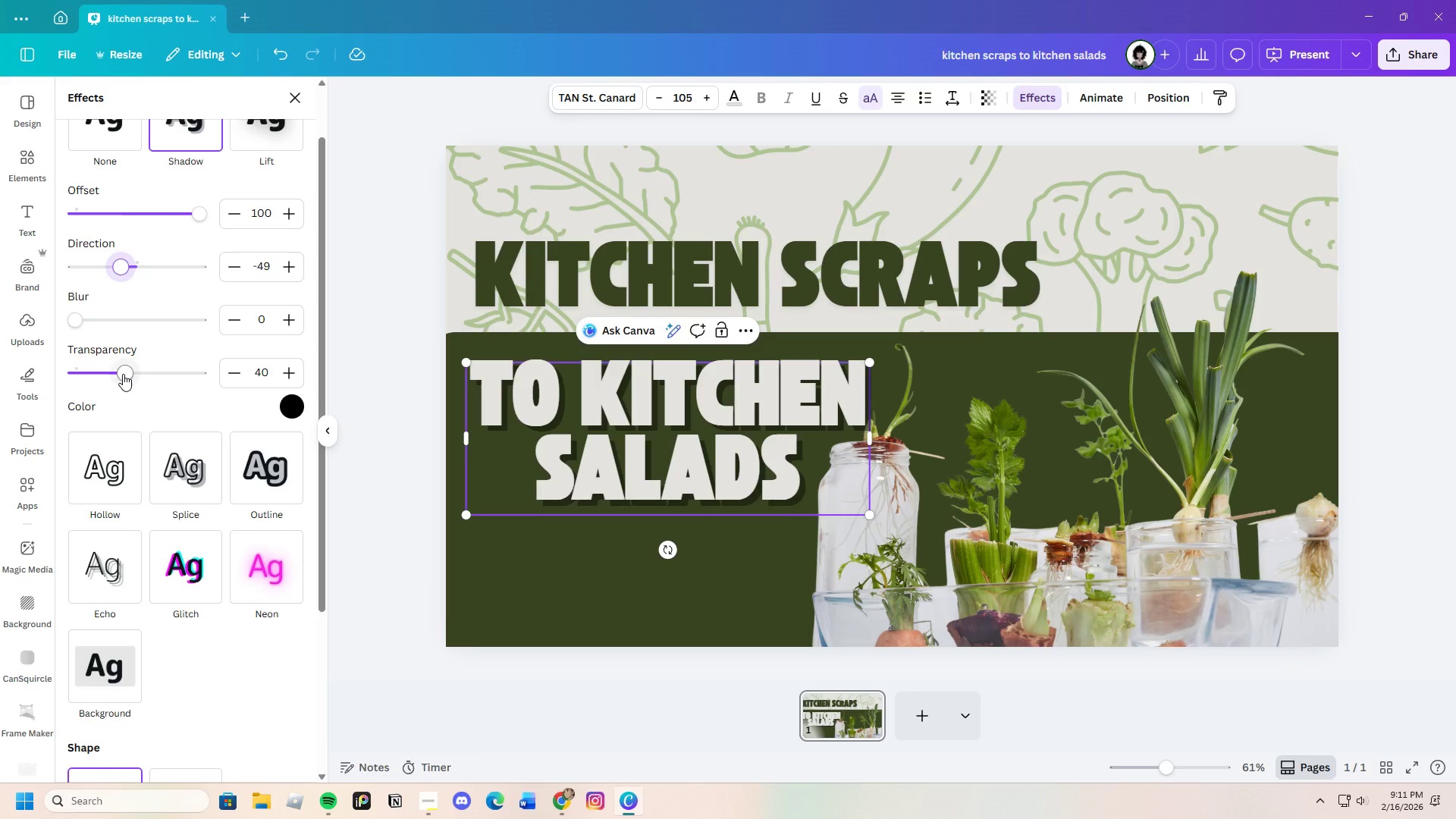 
left_click_drag(start_coordinate=[125, 373], to_coordinate=[128, 391])
 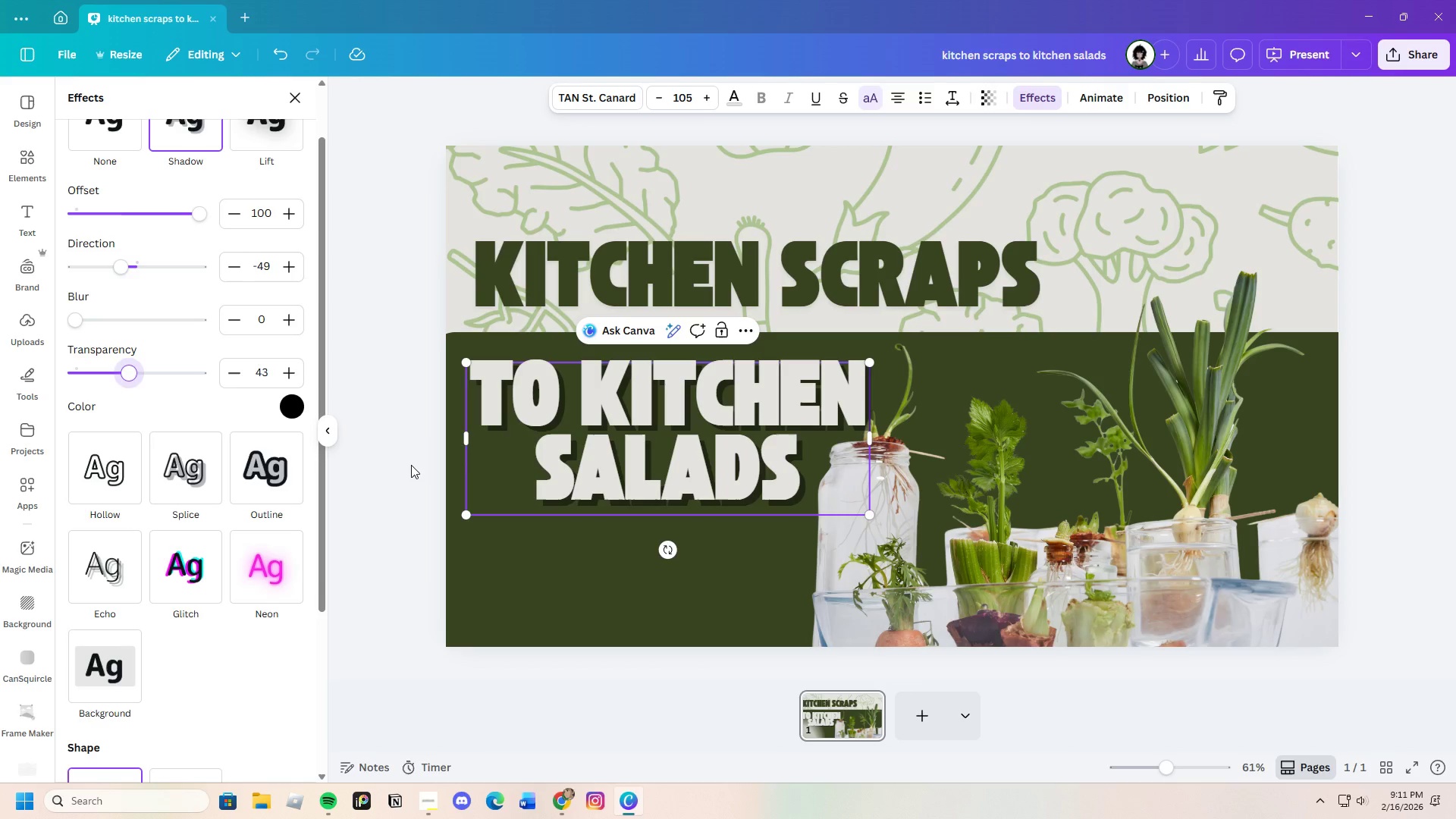 
left_click([411, 465])
 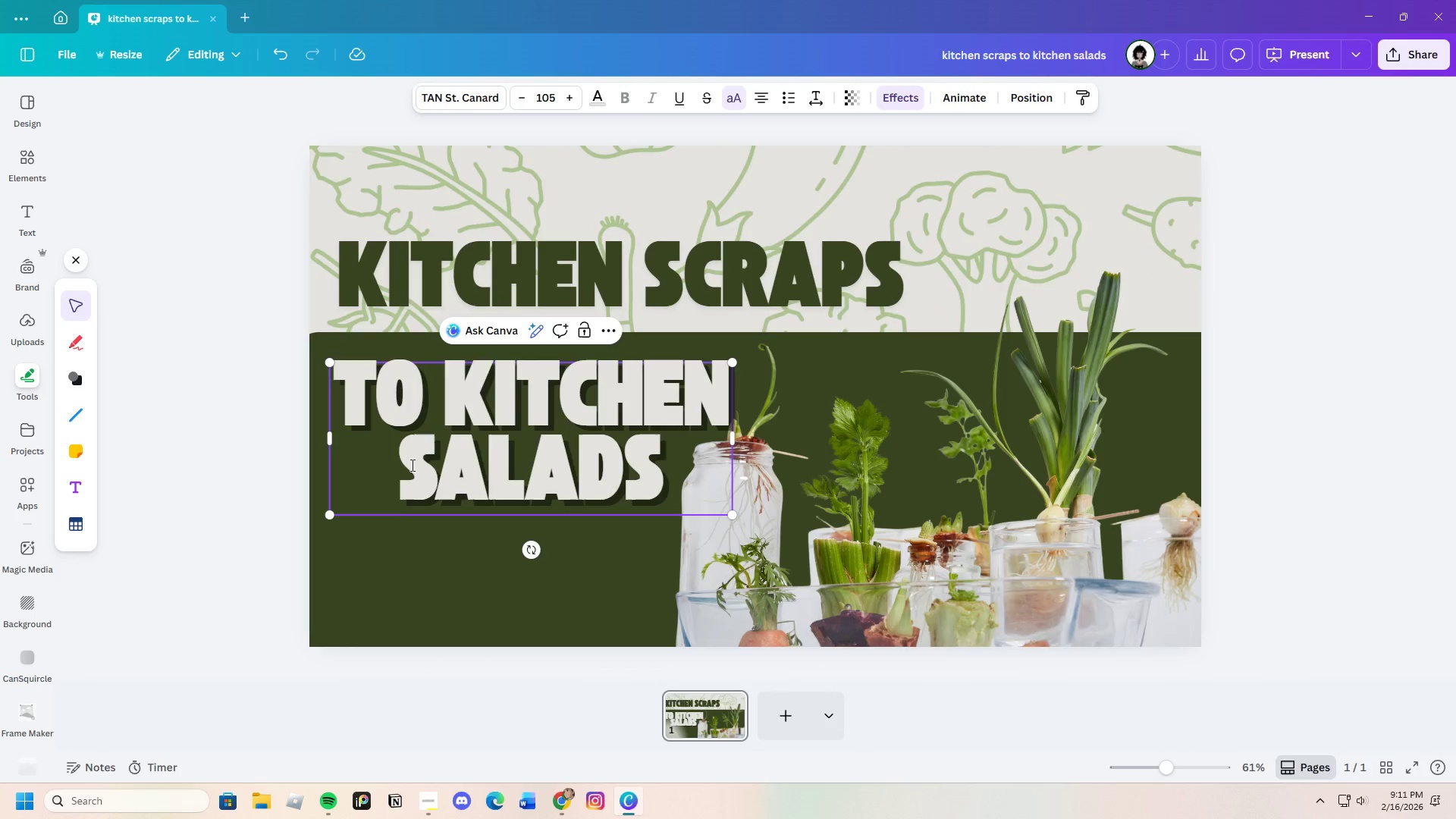 
left_click([411, 465])
 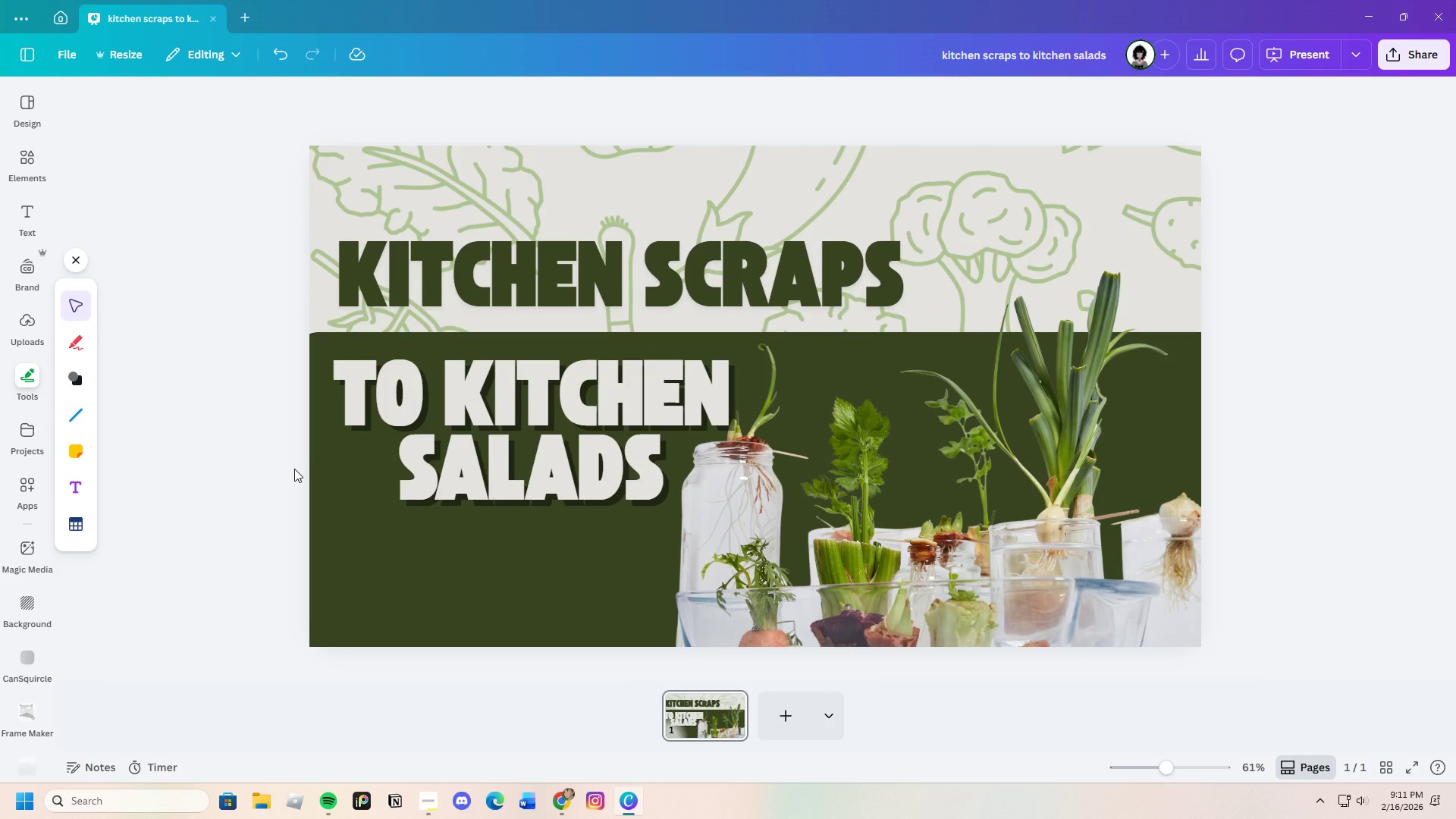 
wait(5.5)
 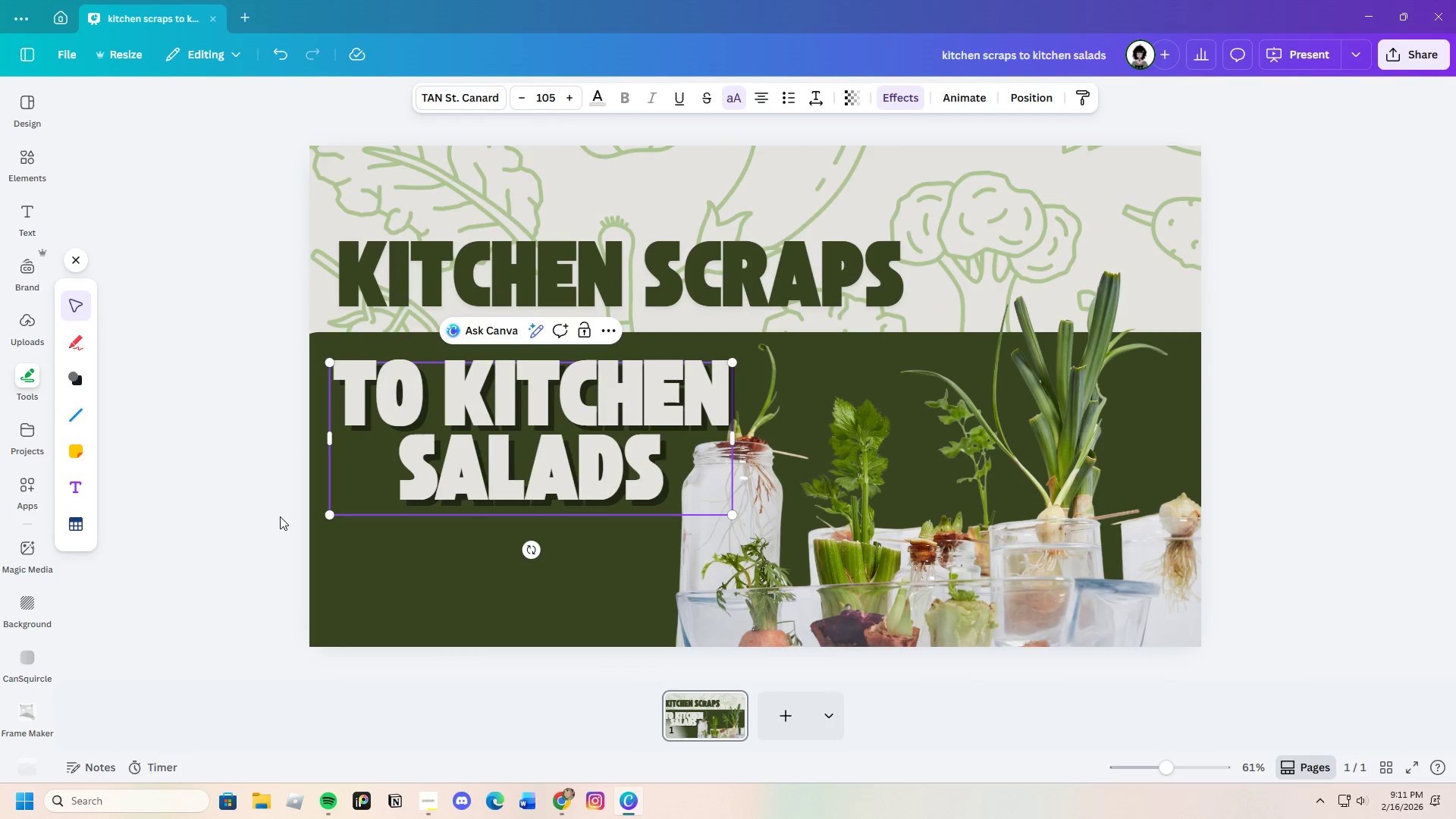 
left_click([477, 289])
 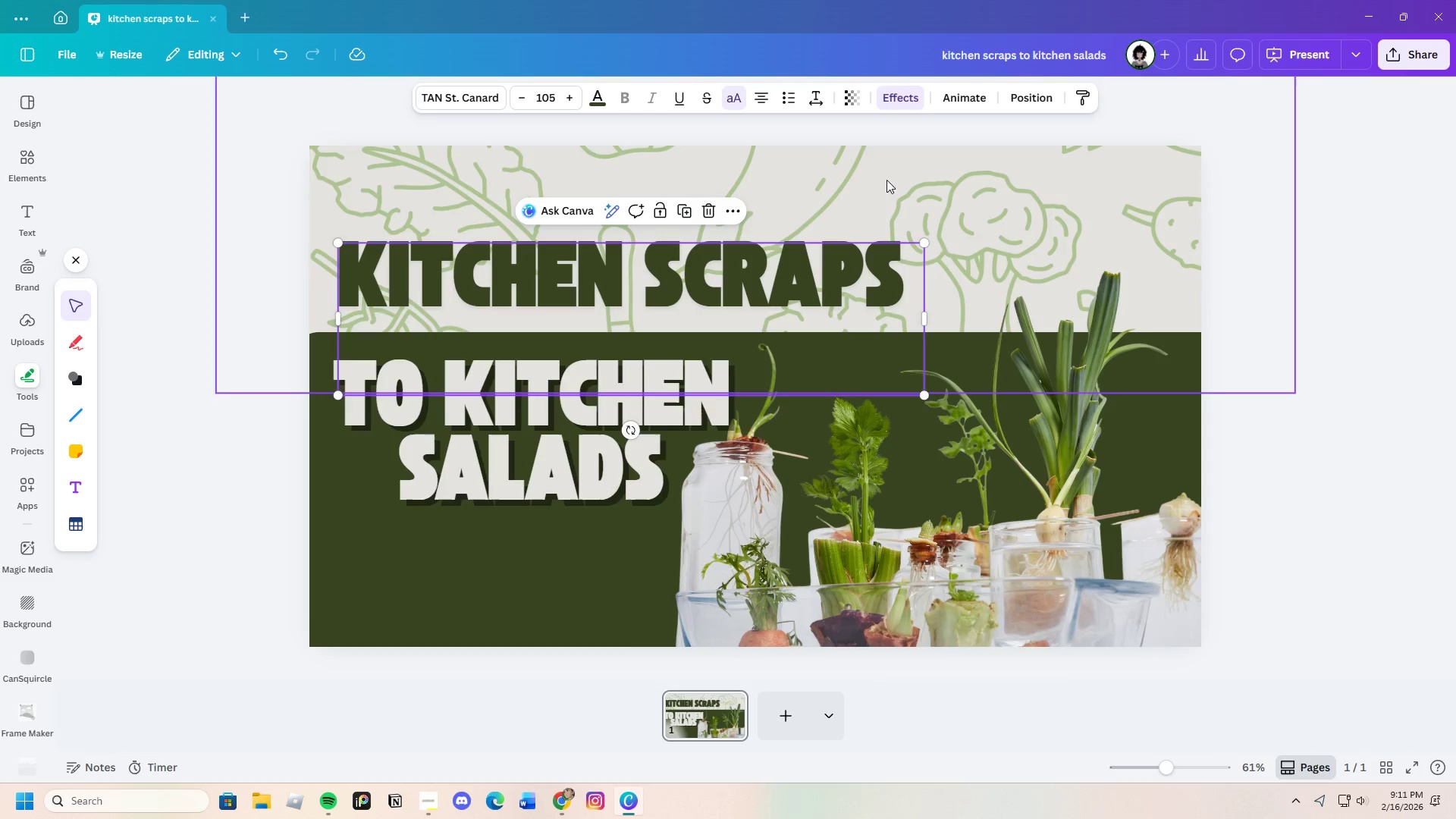 
left_click([906, 107])
 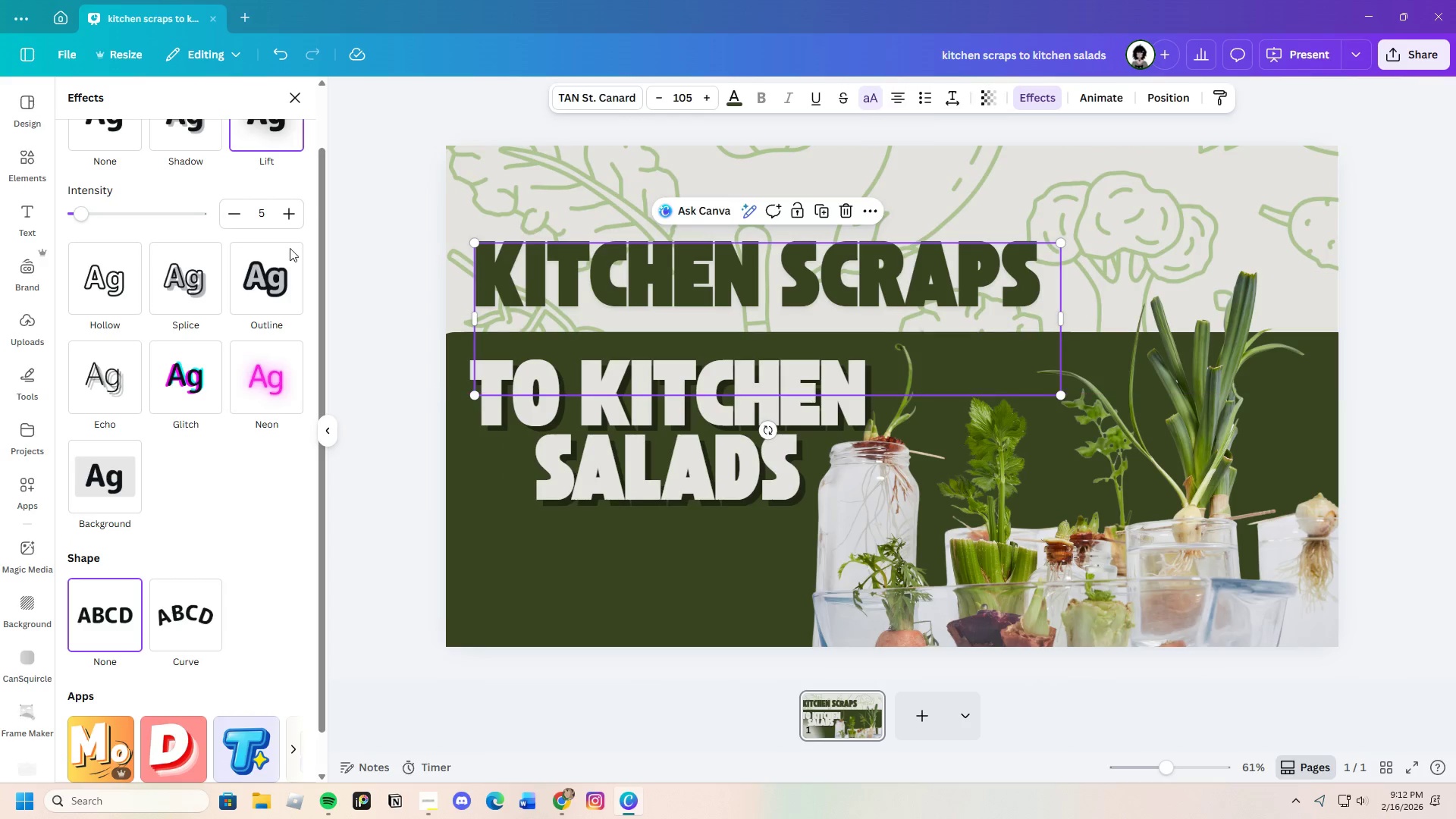 
scroll: coordinate [208, 435], scroll_direction: up, amount: 3.0
 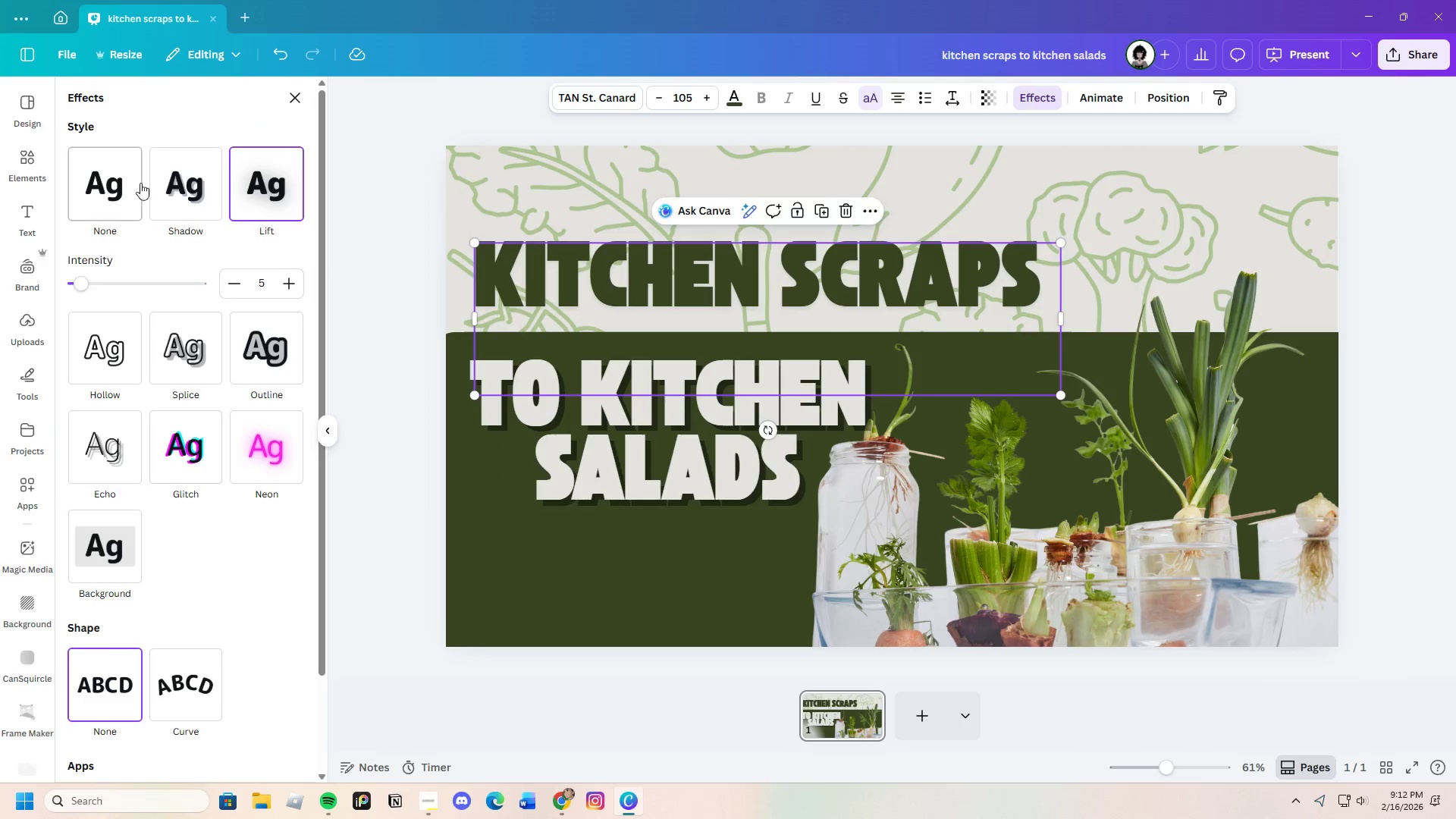 
left_click([206, 171])
 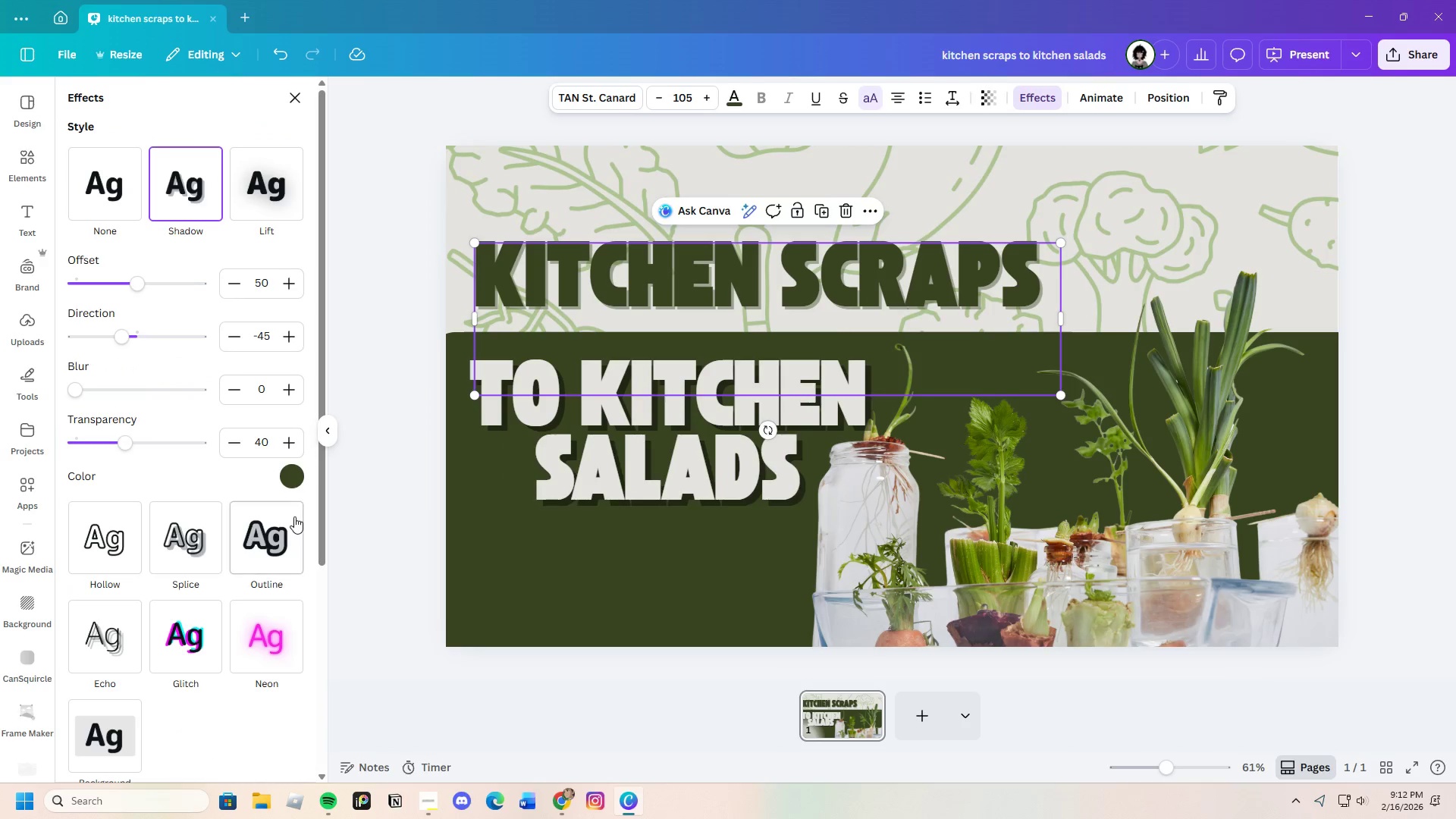 
left_click([297, 479])
 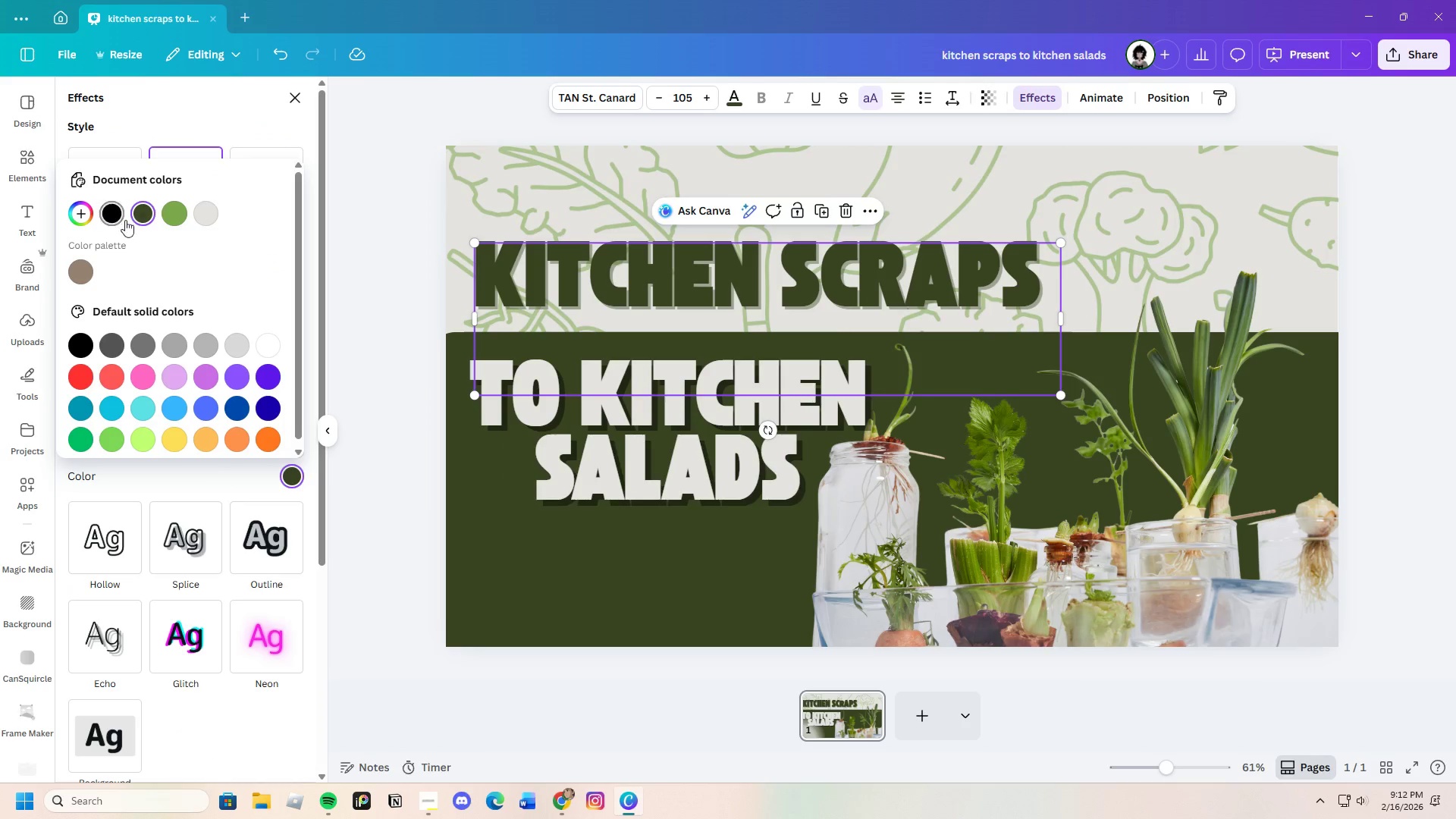 
left_click([173, 212])
 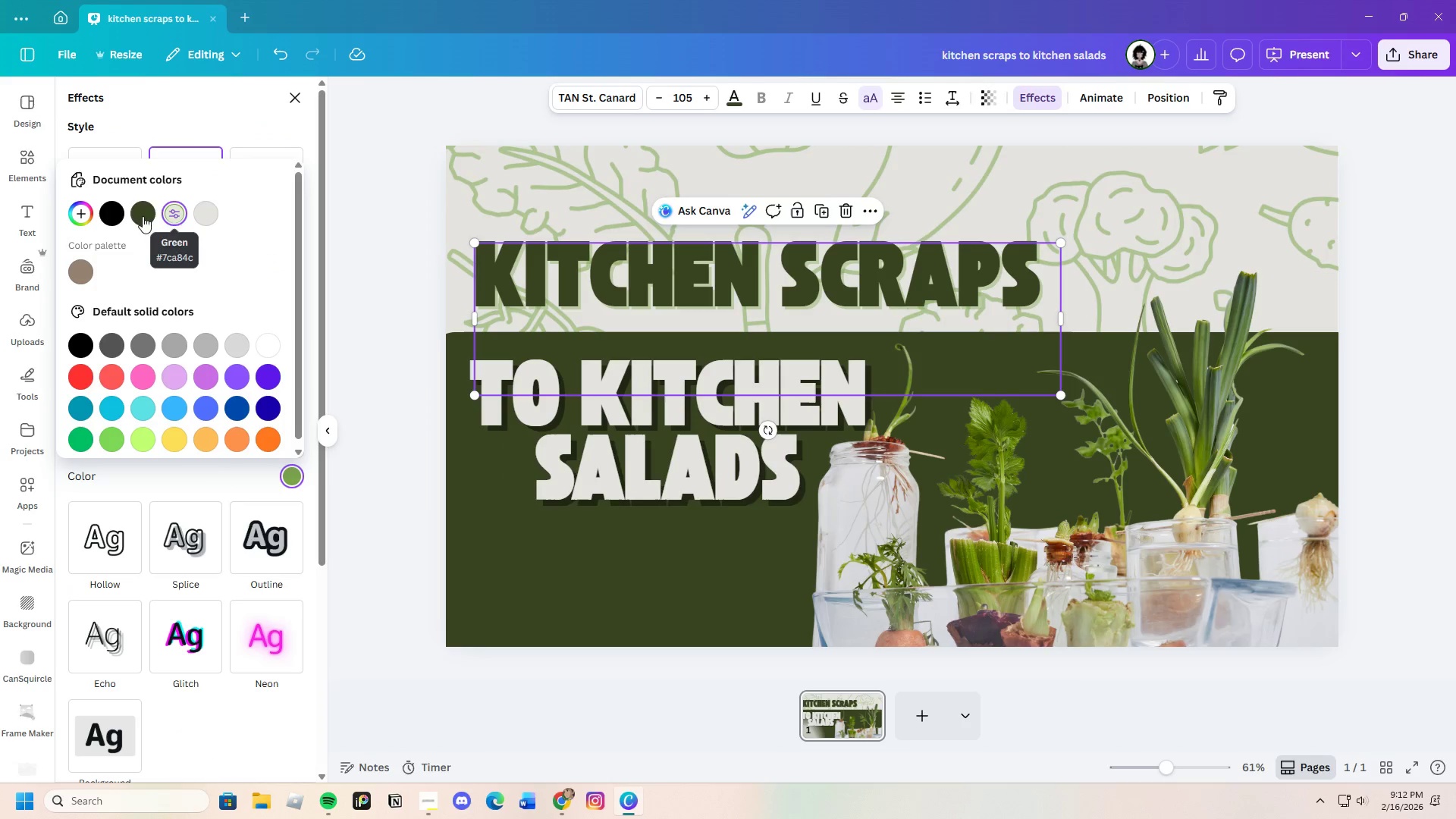 
left_click([86, 213])
 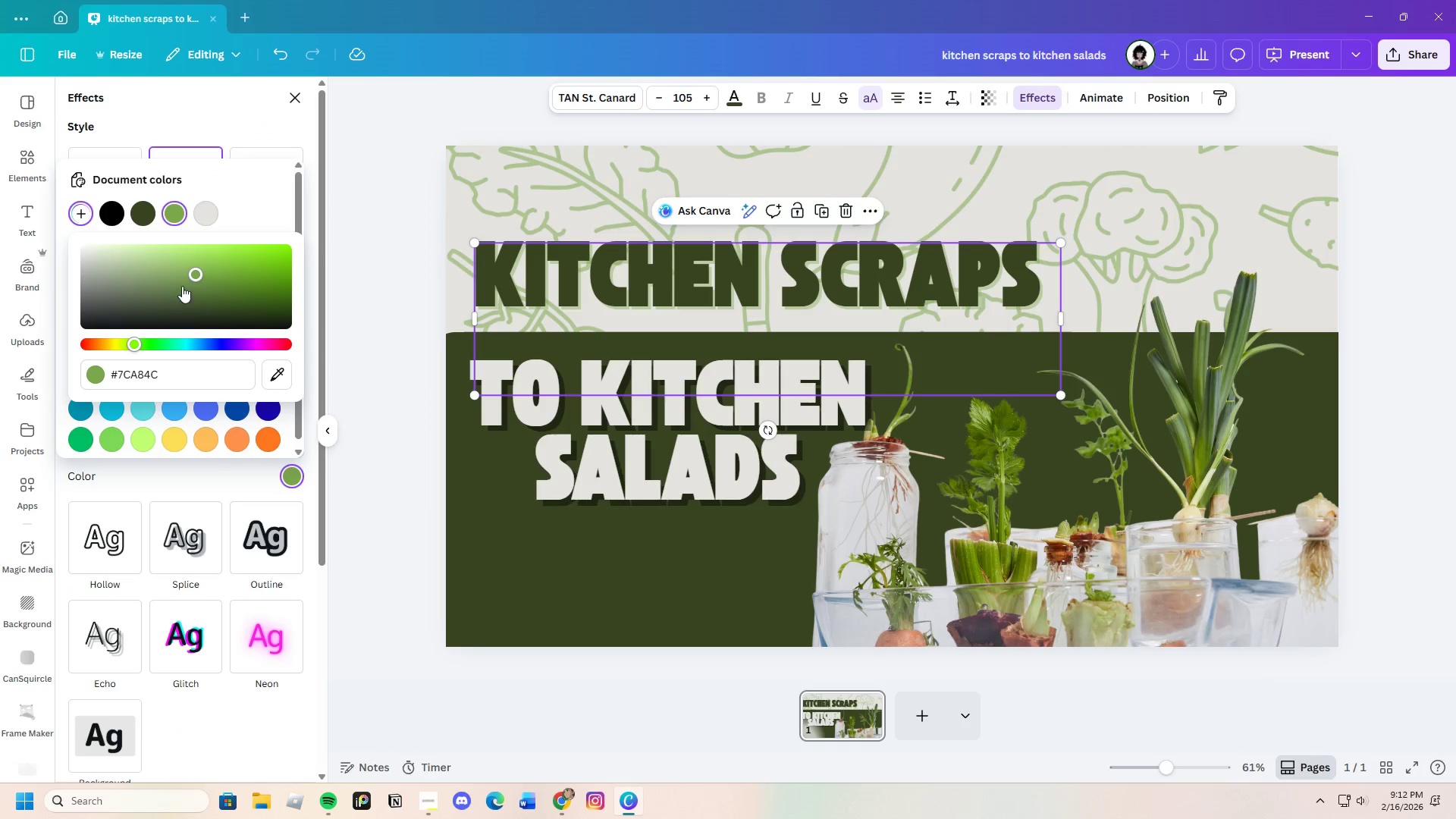 
left_click_drag(start_coordinate=[183, 279], to_coordinate=[268, 316])
 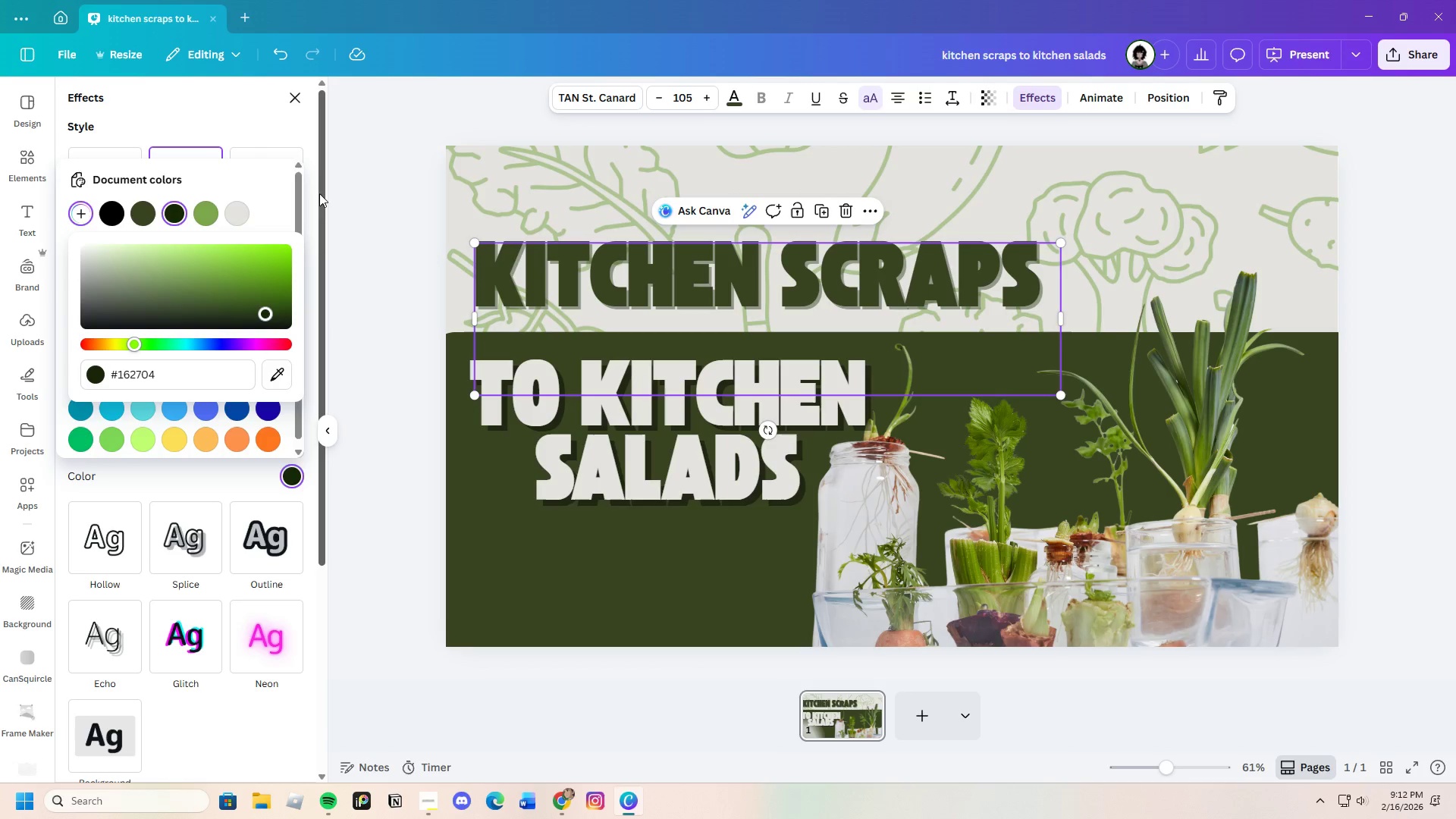 
left_click([326, 186])
 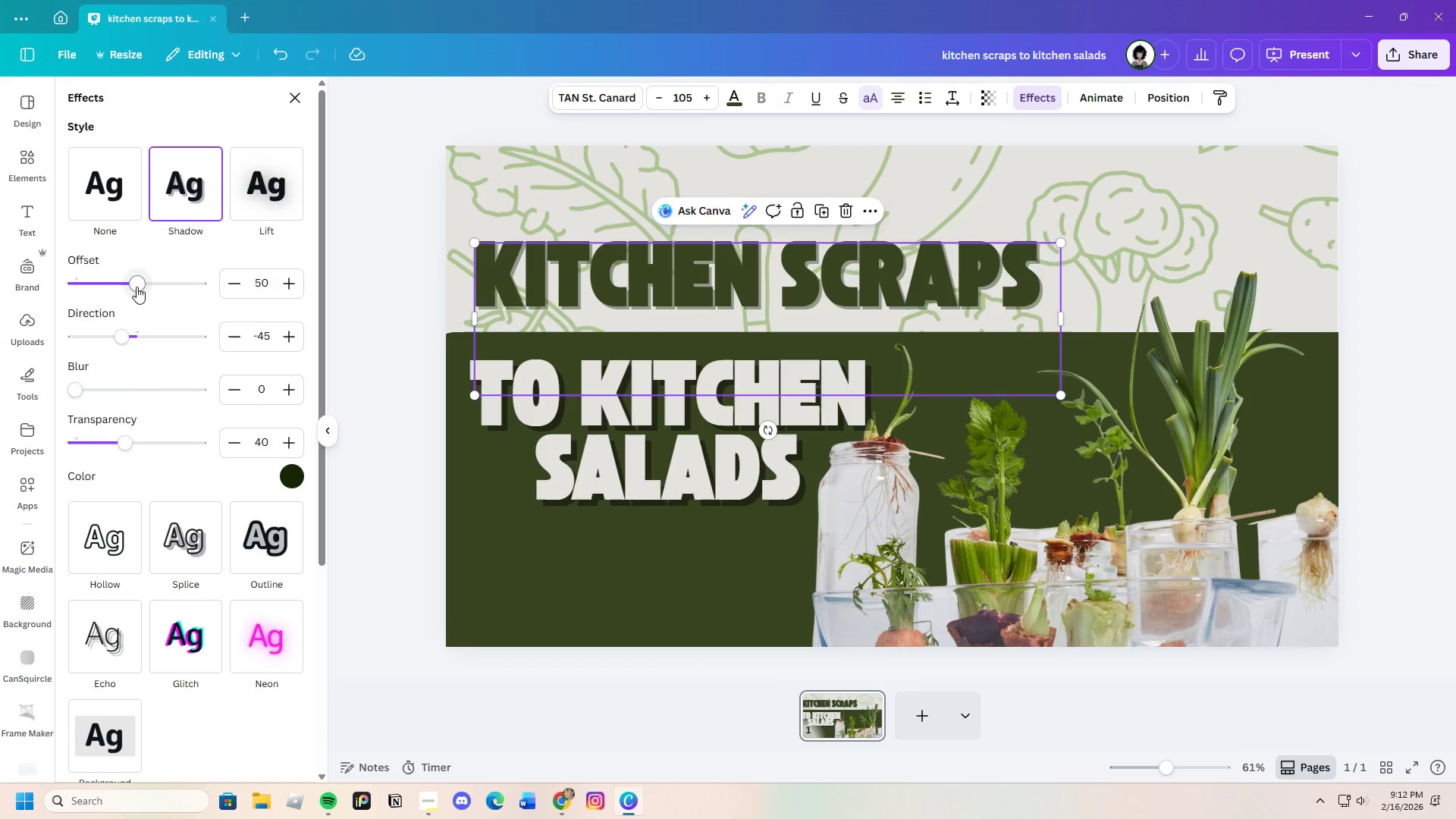 
left_click_drag(start_coordinate=[136, 287], to_coordinate=[164, 287])
 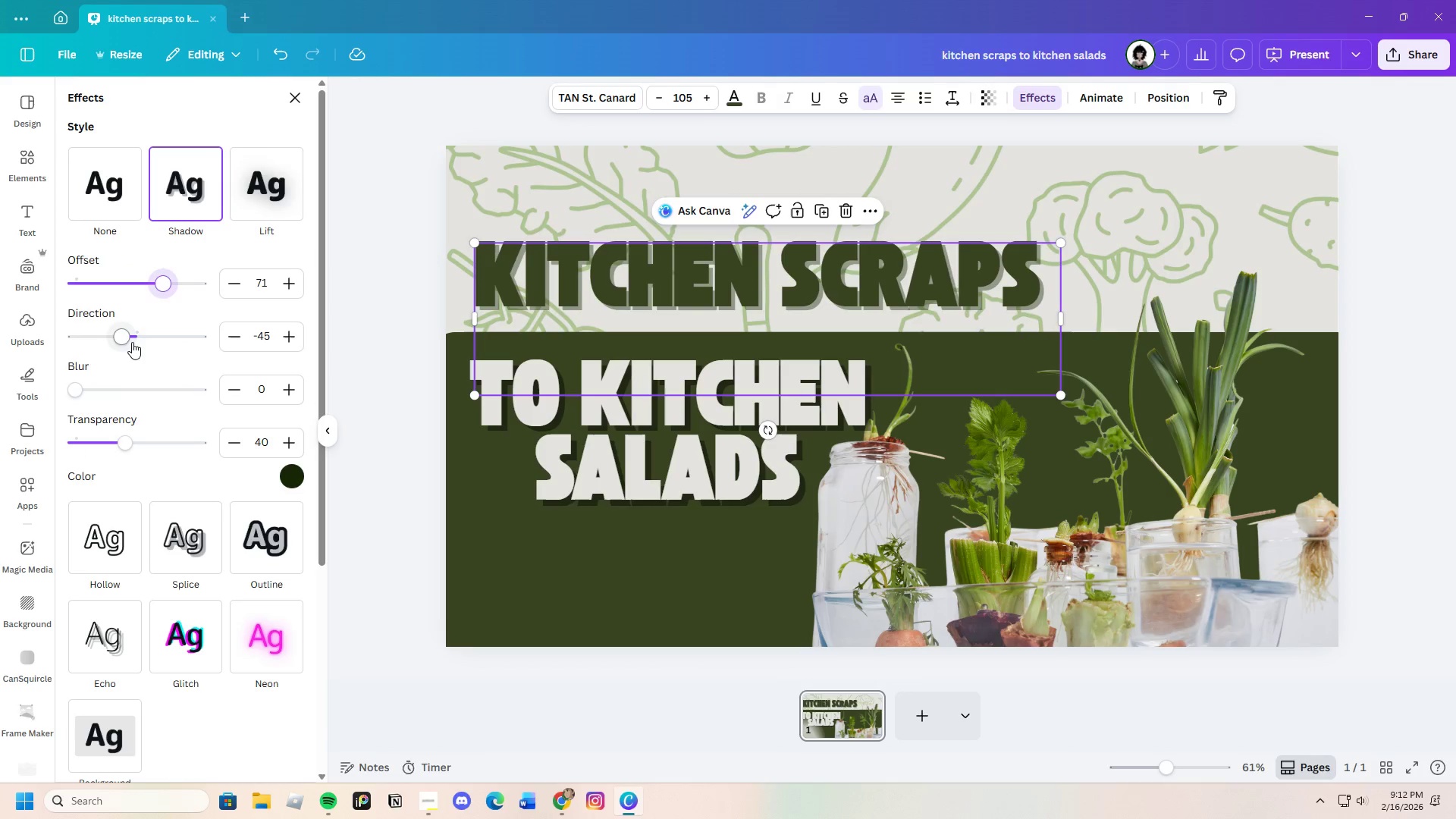 
left_click_drag(start_coordinate=[132, 342], to_coordinate=[123, 337])
 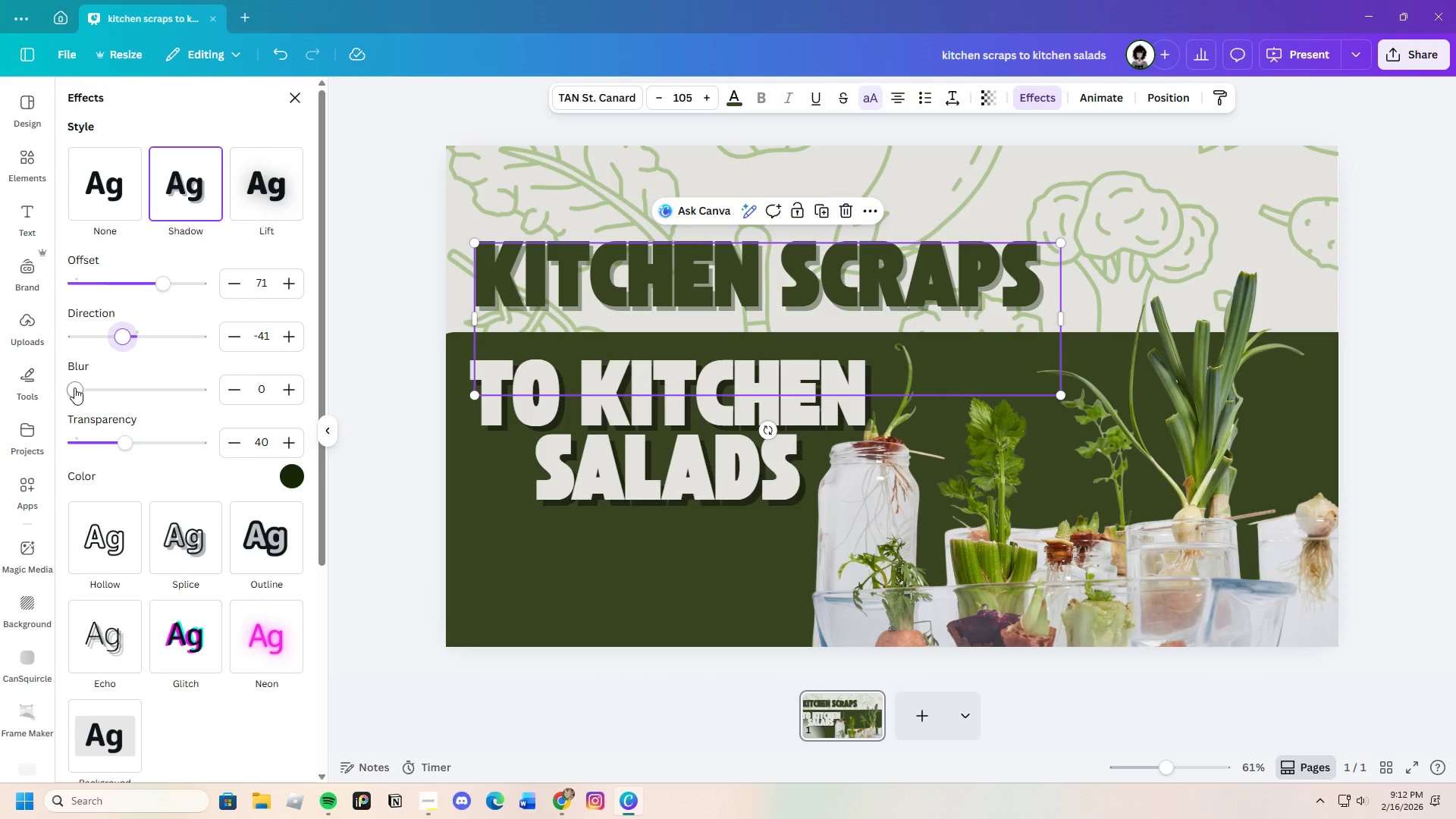 
left_click_drag(start_coordinate=[78, 388], to_coordinate=[71, 396])
 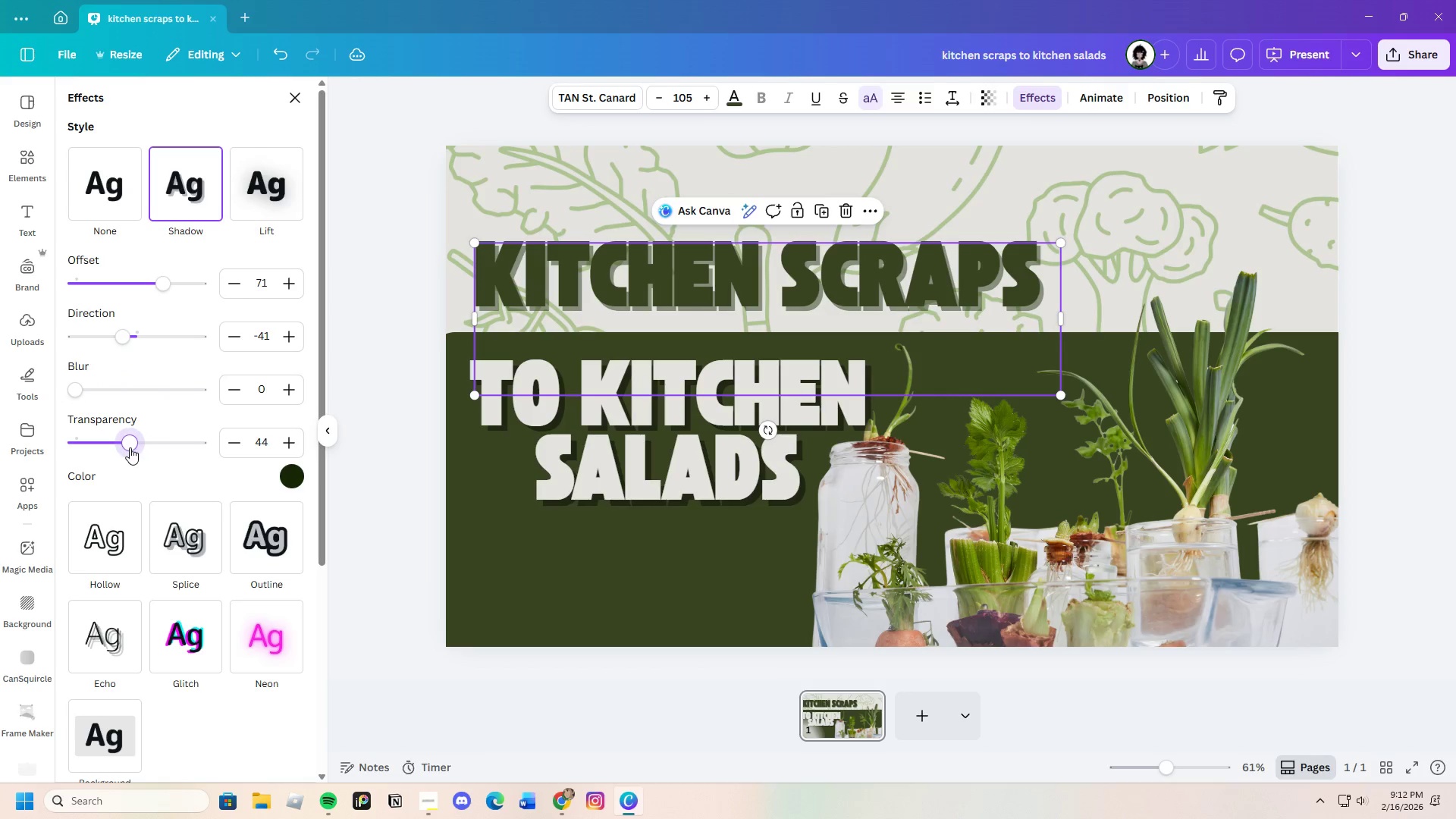 
wait(5.05)
 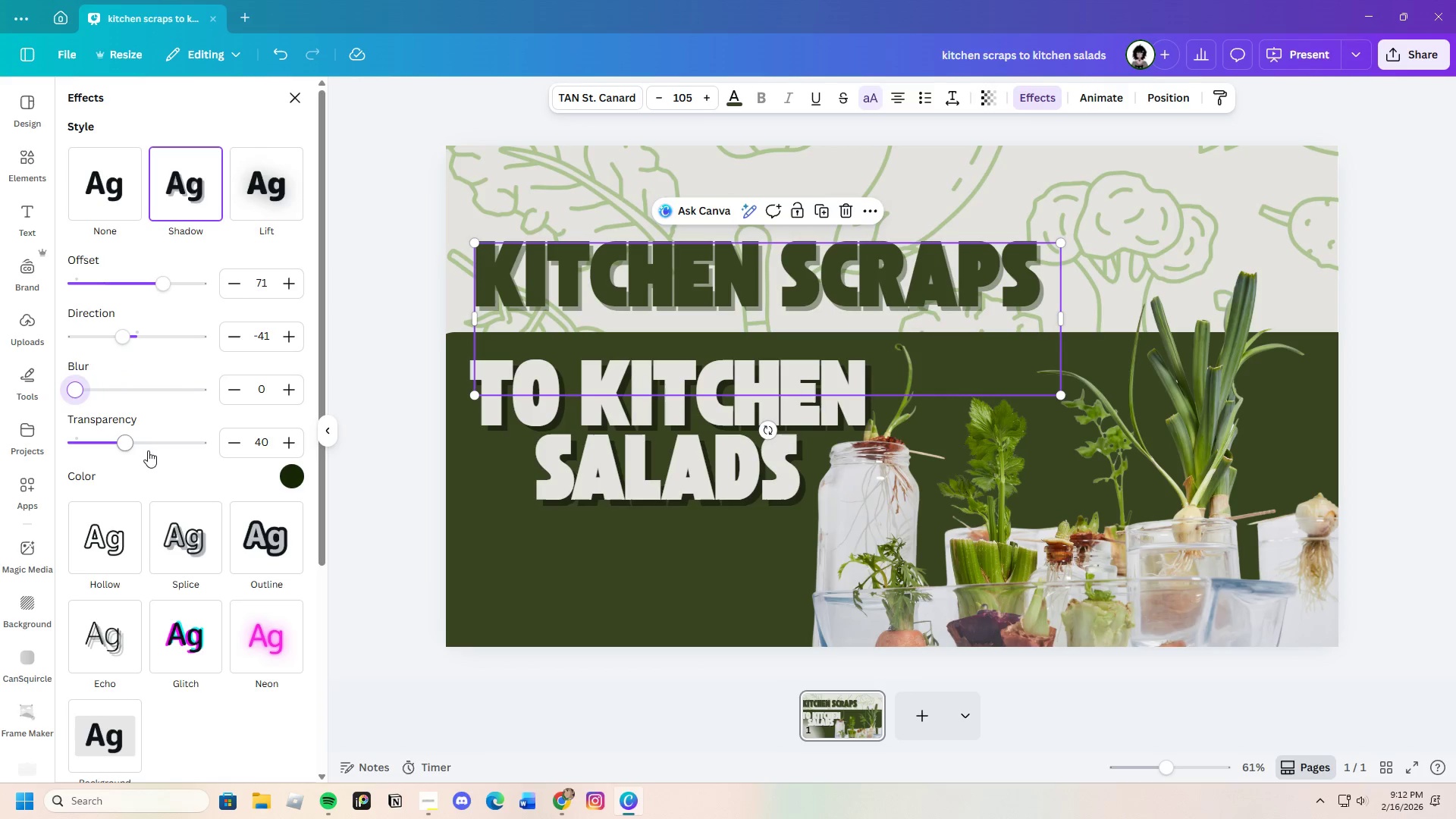 
double_click([395, 503])
 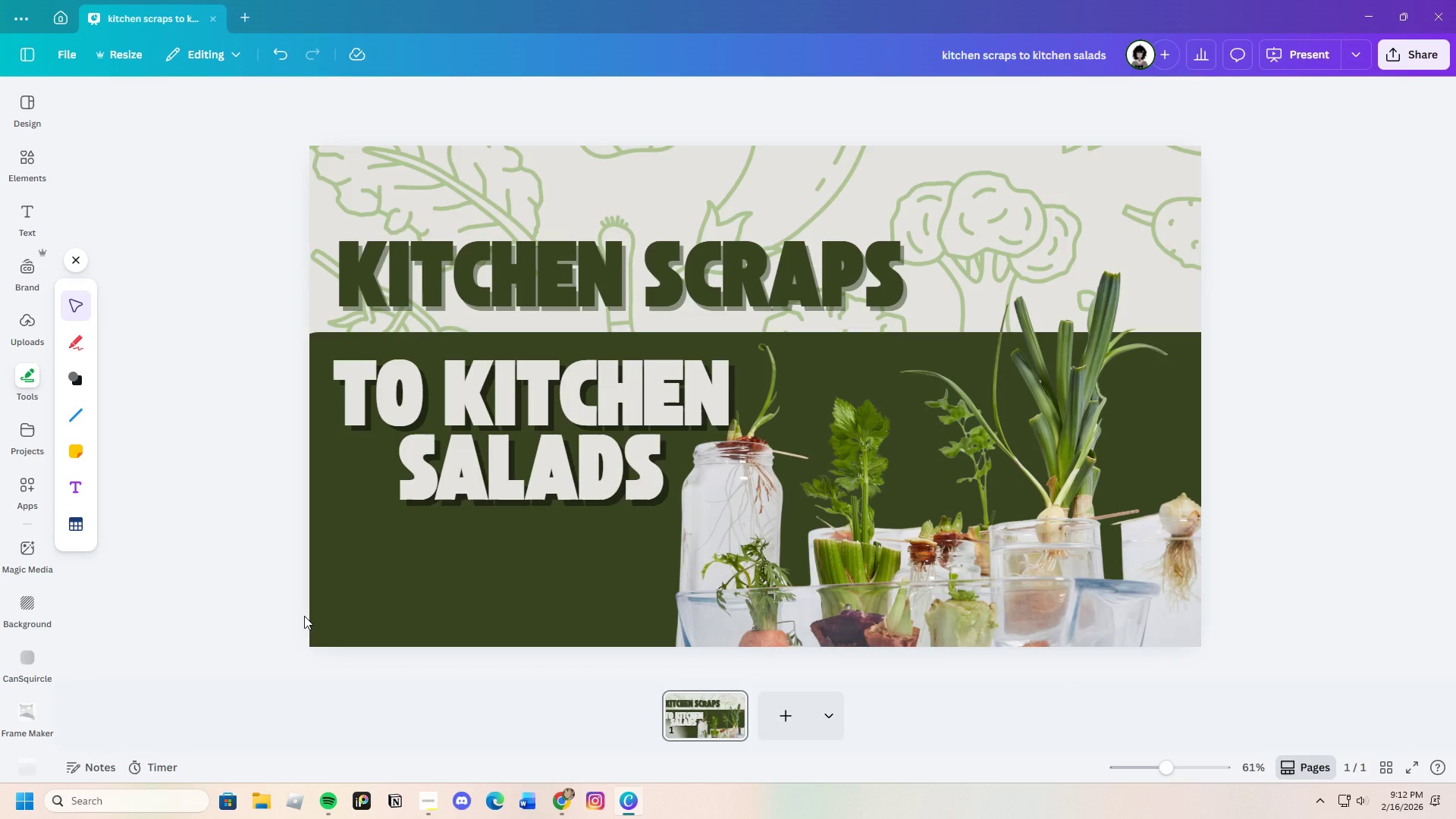 
left_click([1376, 506])
 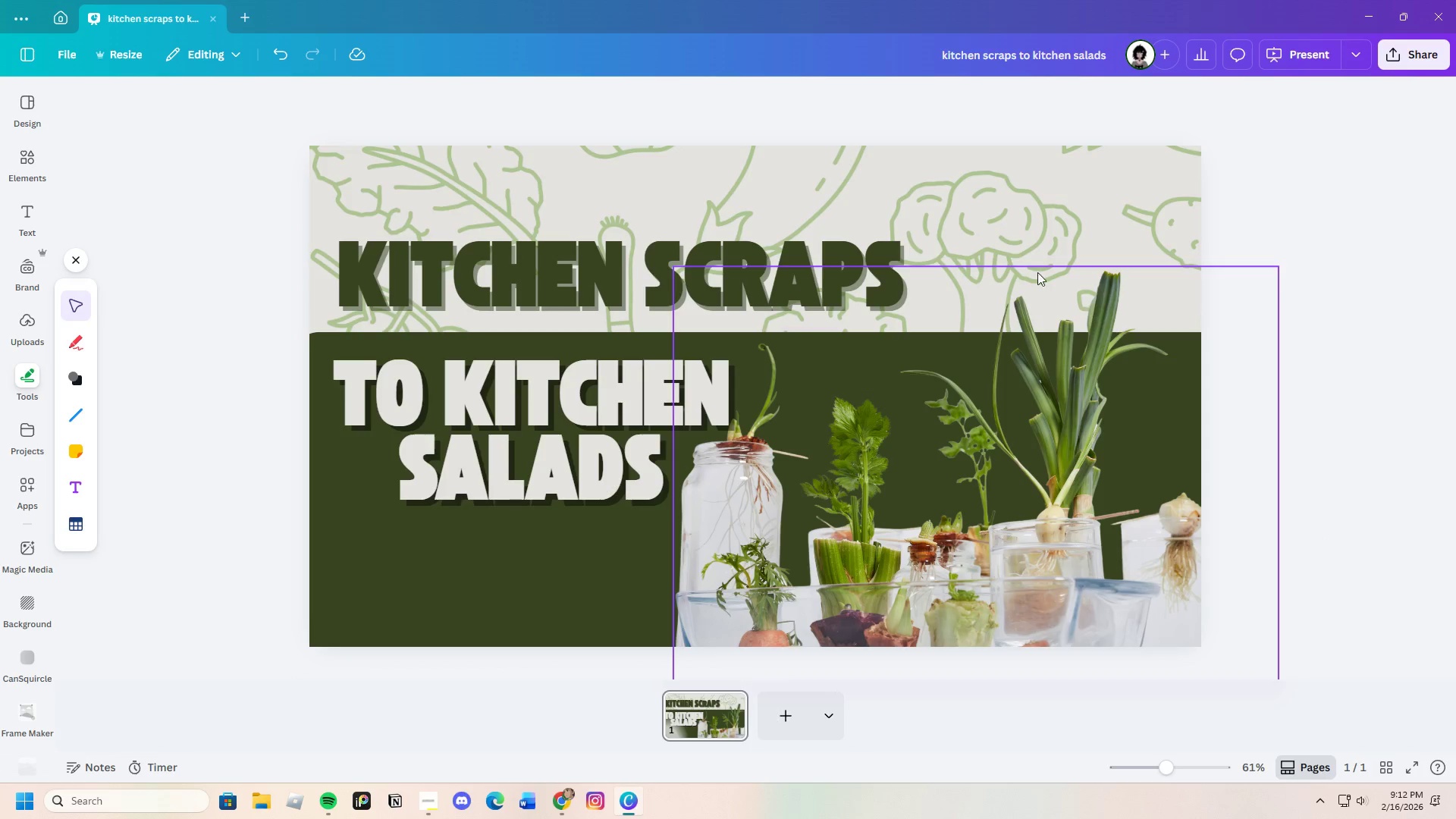 
wait(5.44)
 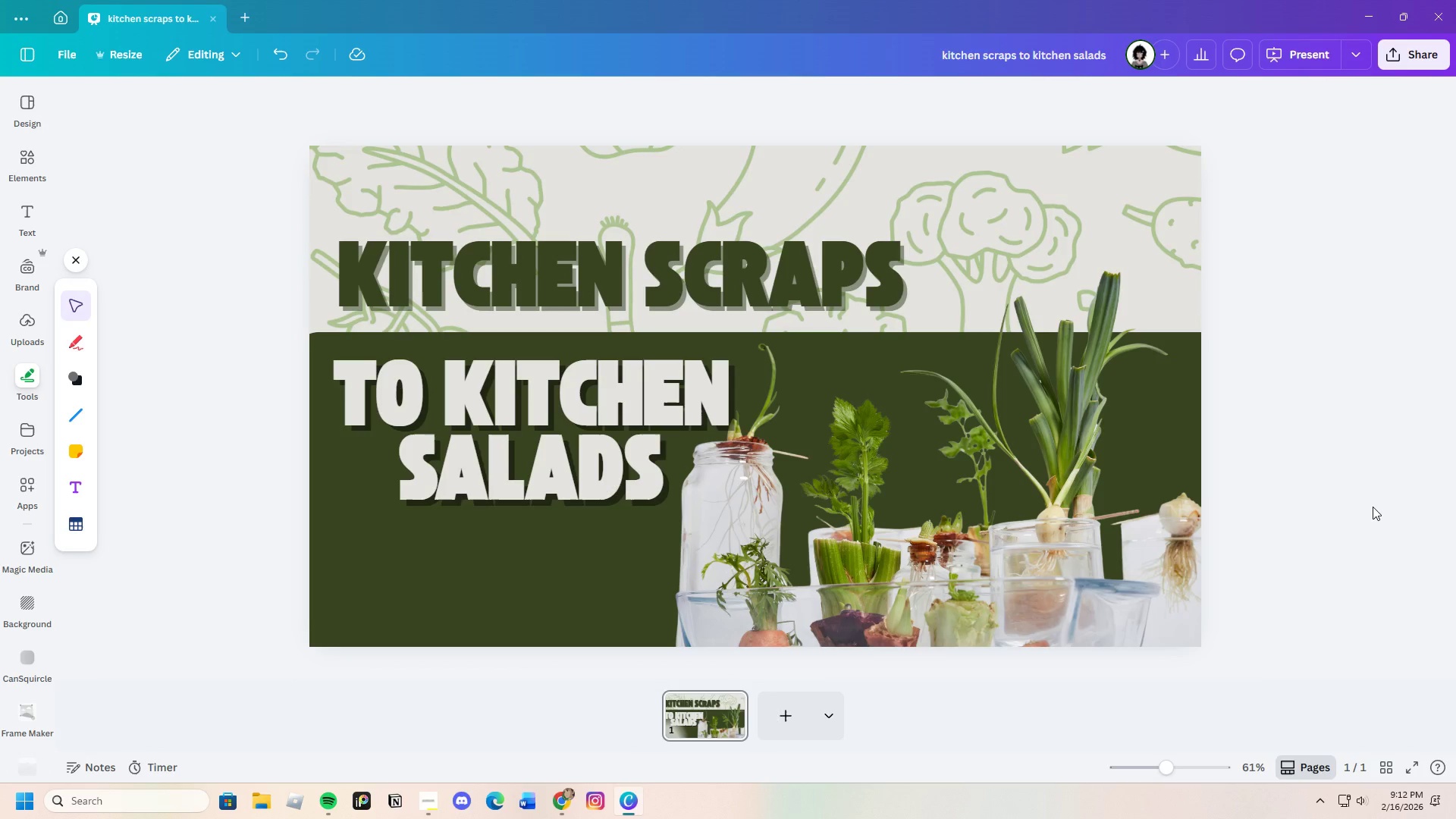 
left_click([822, 419])
 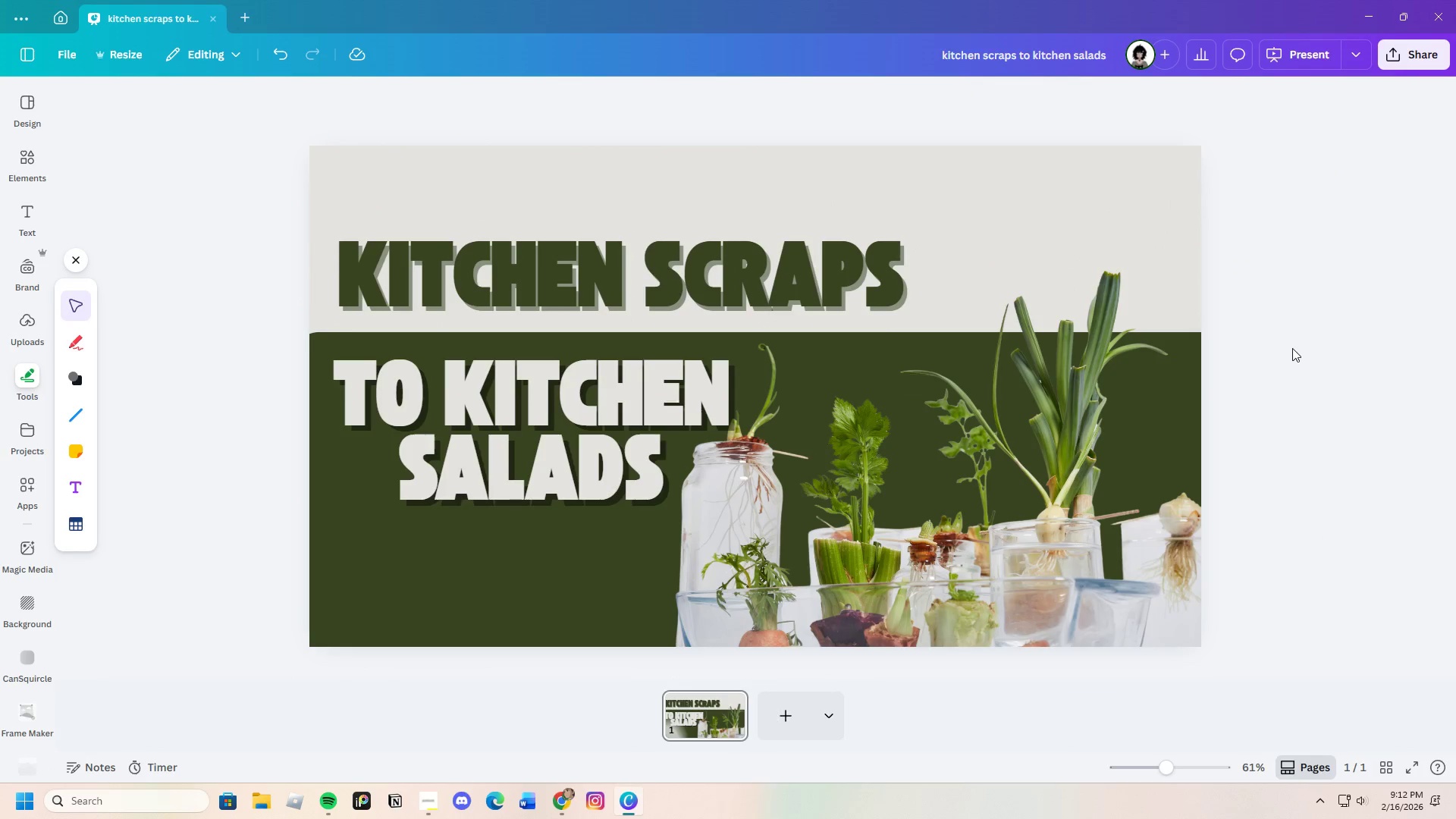 
left_click([707, 266])
 